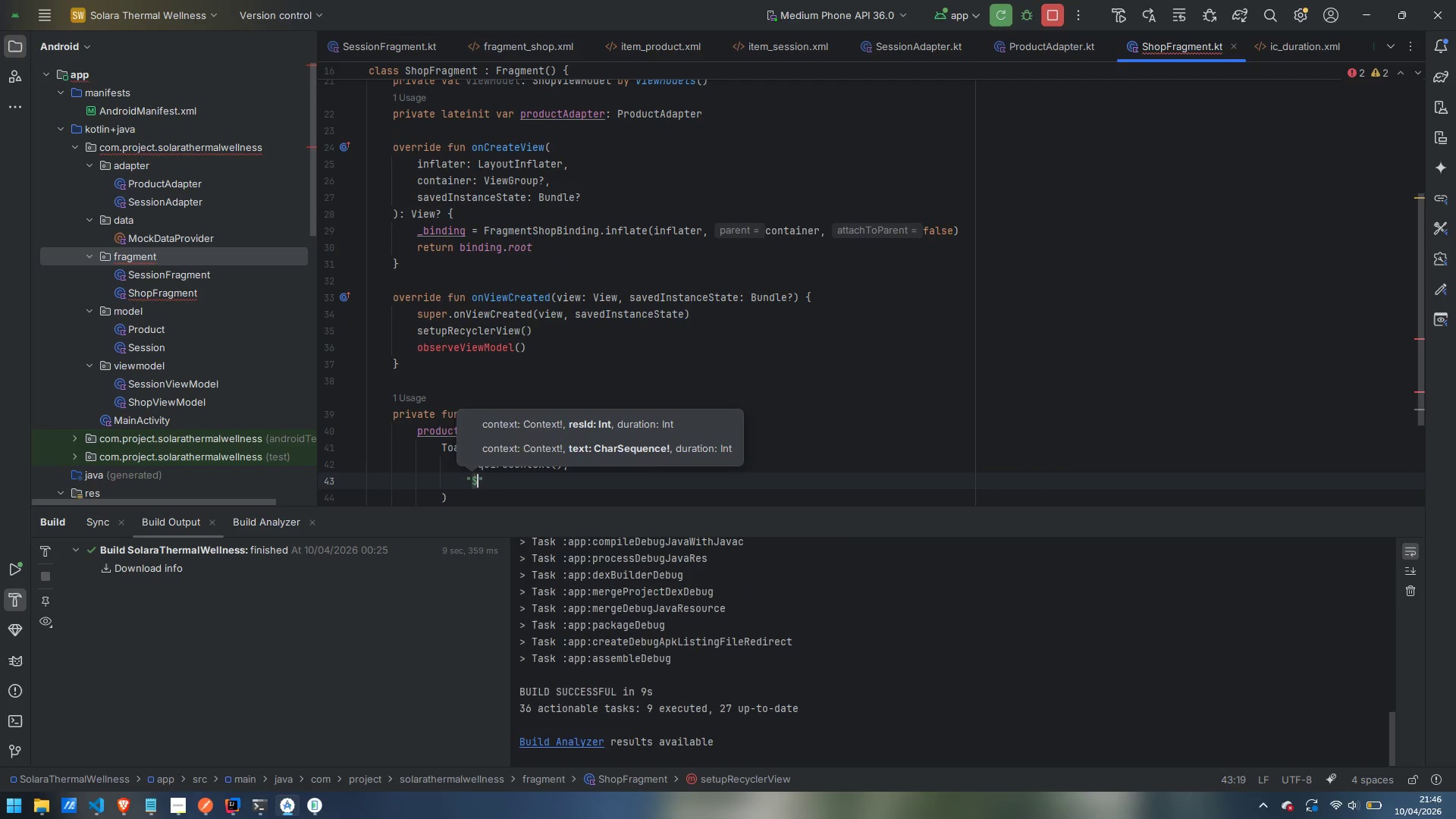 
key(Shift+BracketLeft)
 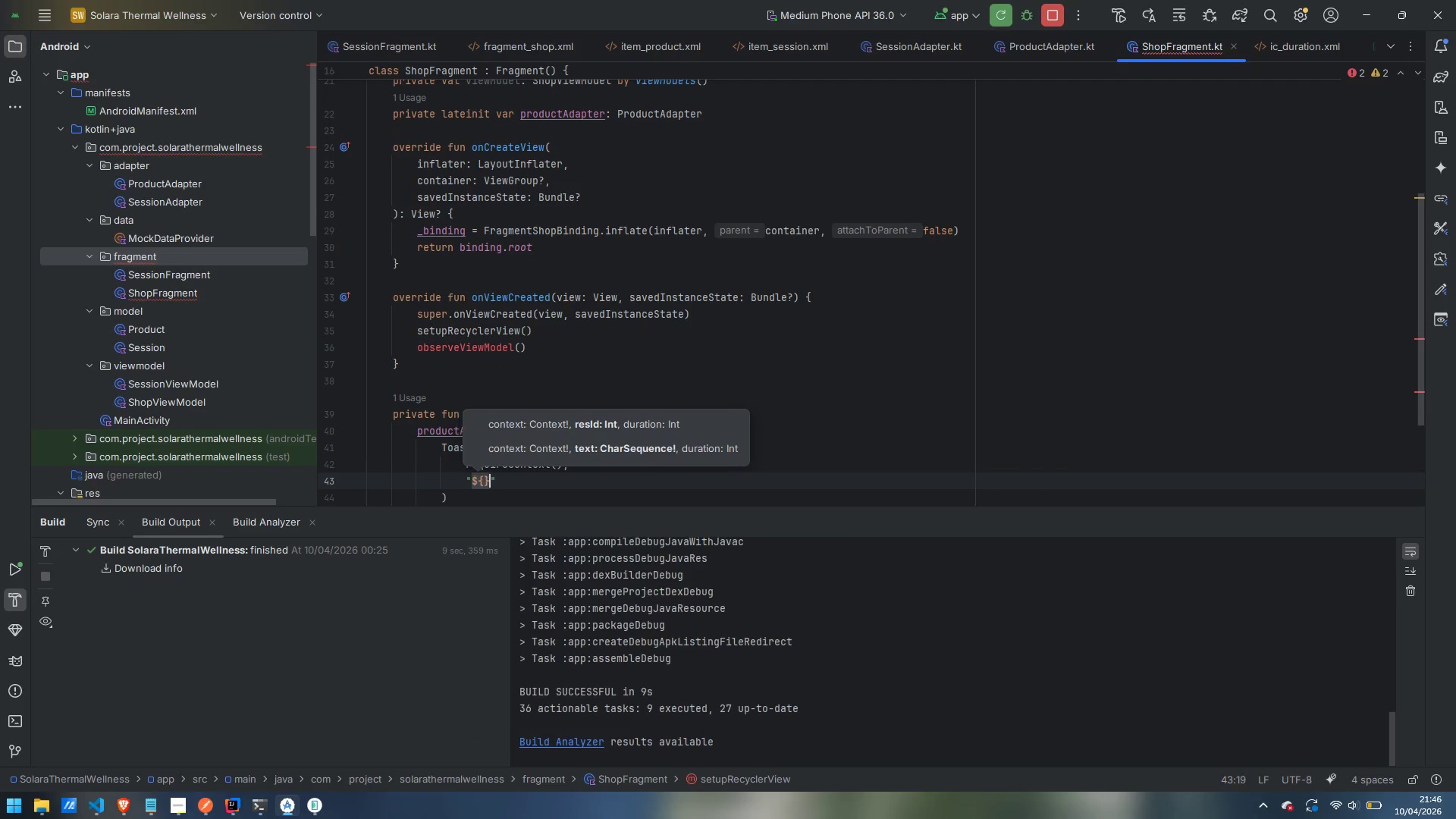 
key(Shift+BracketRight)
 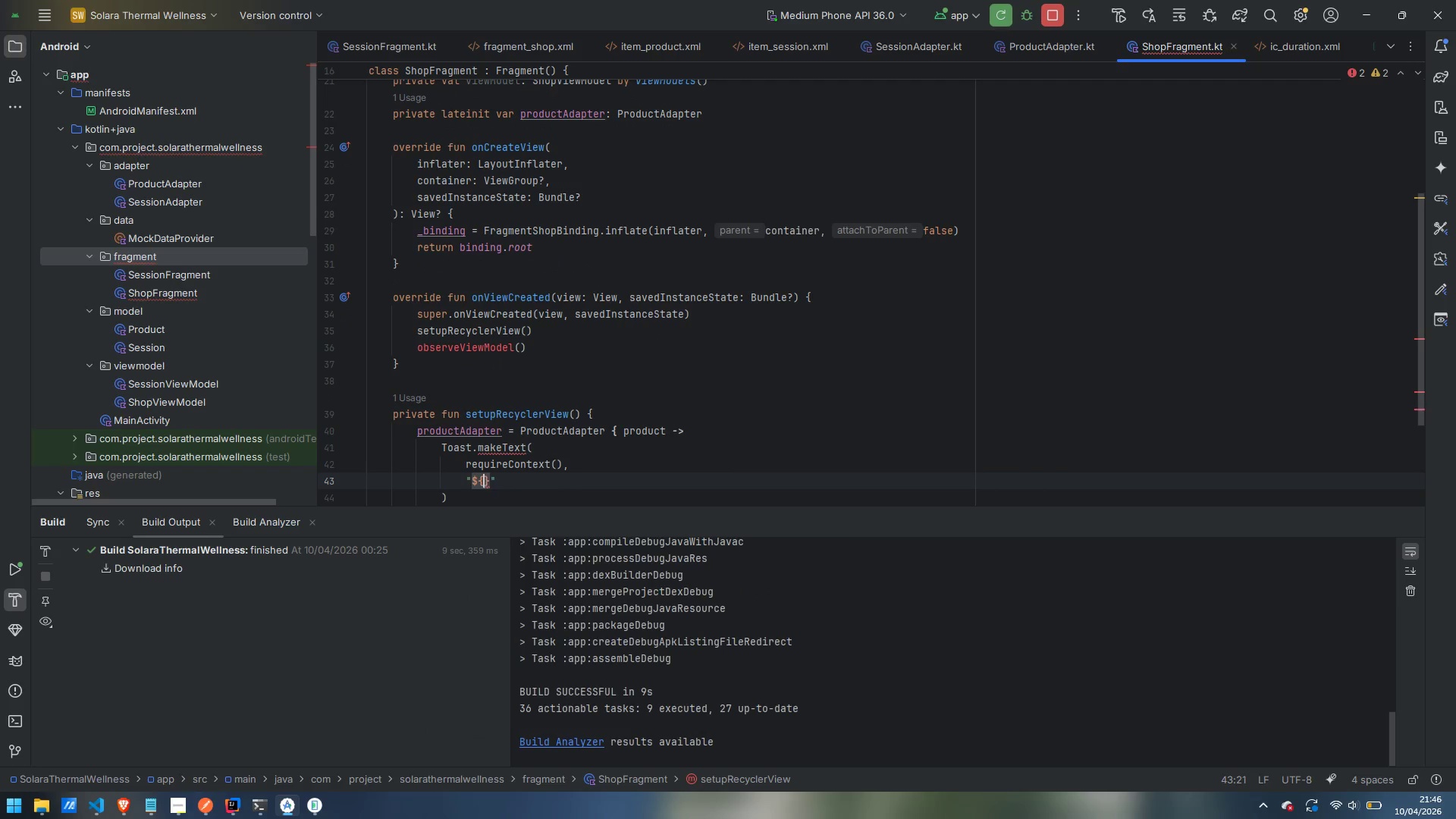 
key(ArrowLeft)
 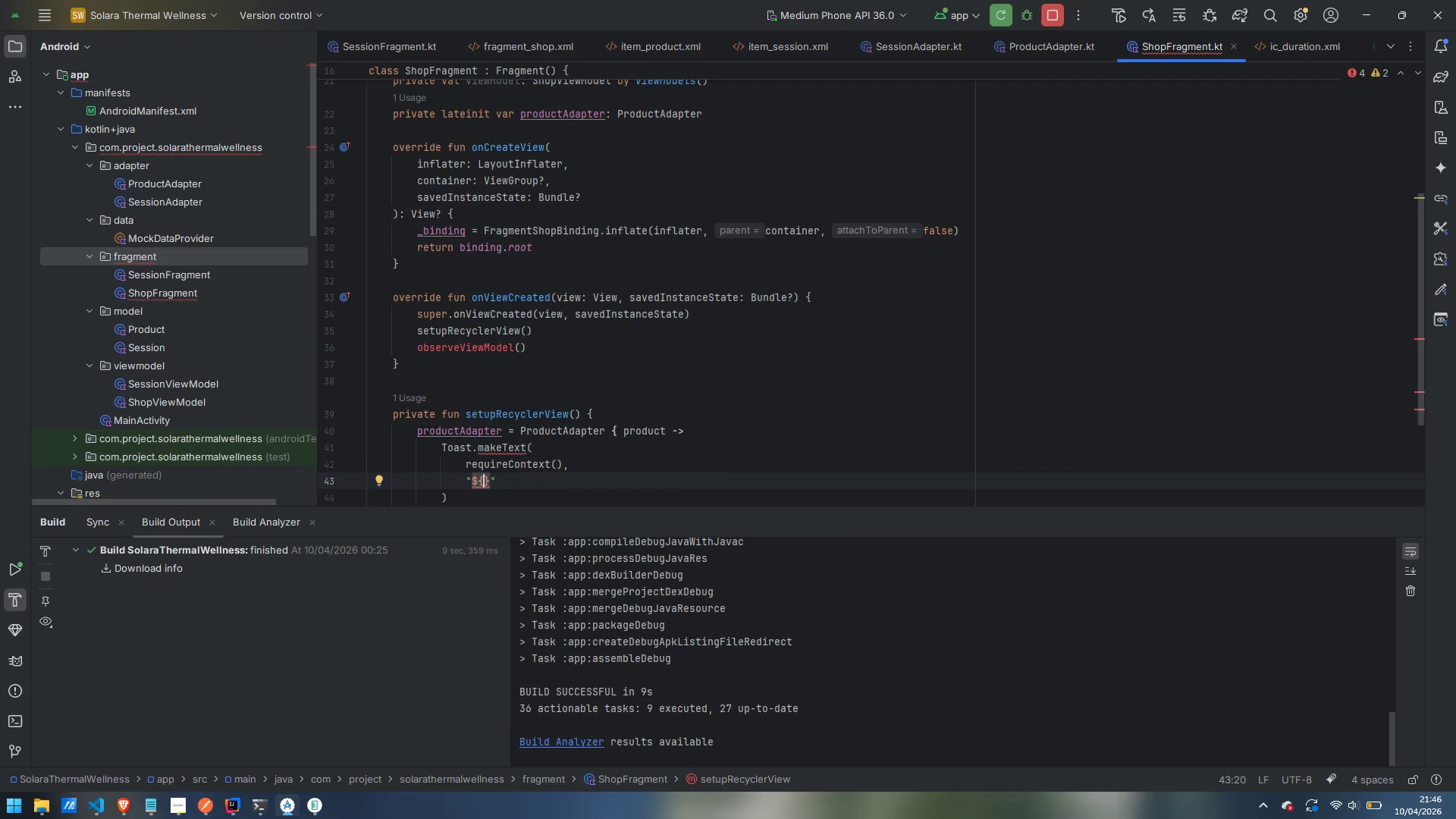 
type(product.name)
 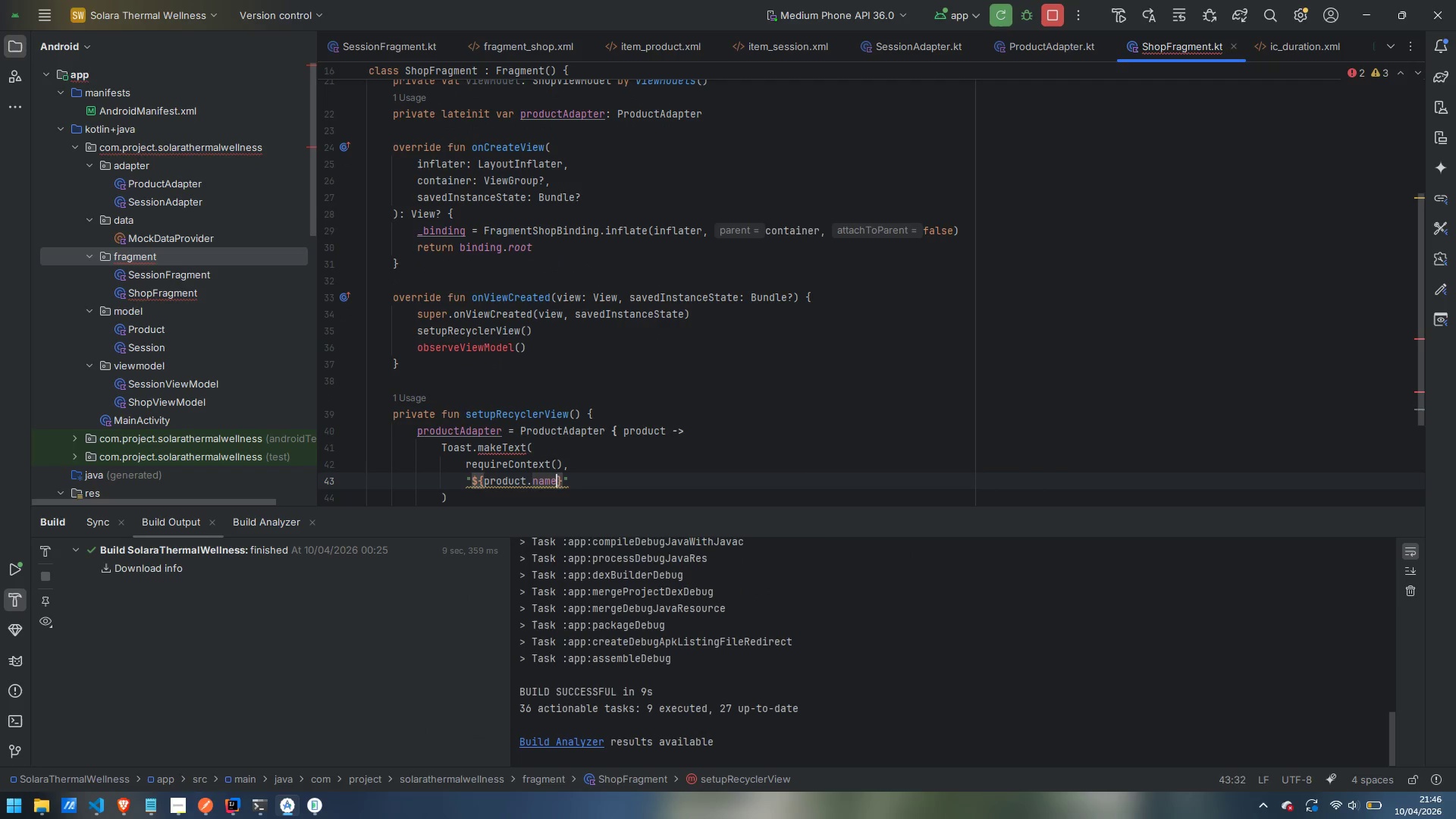 
key(ArrowRight)
 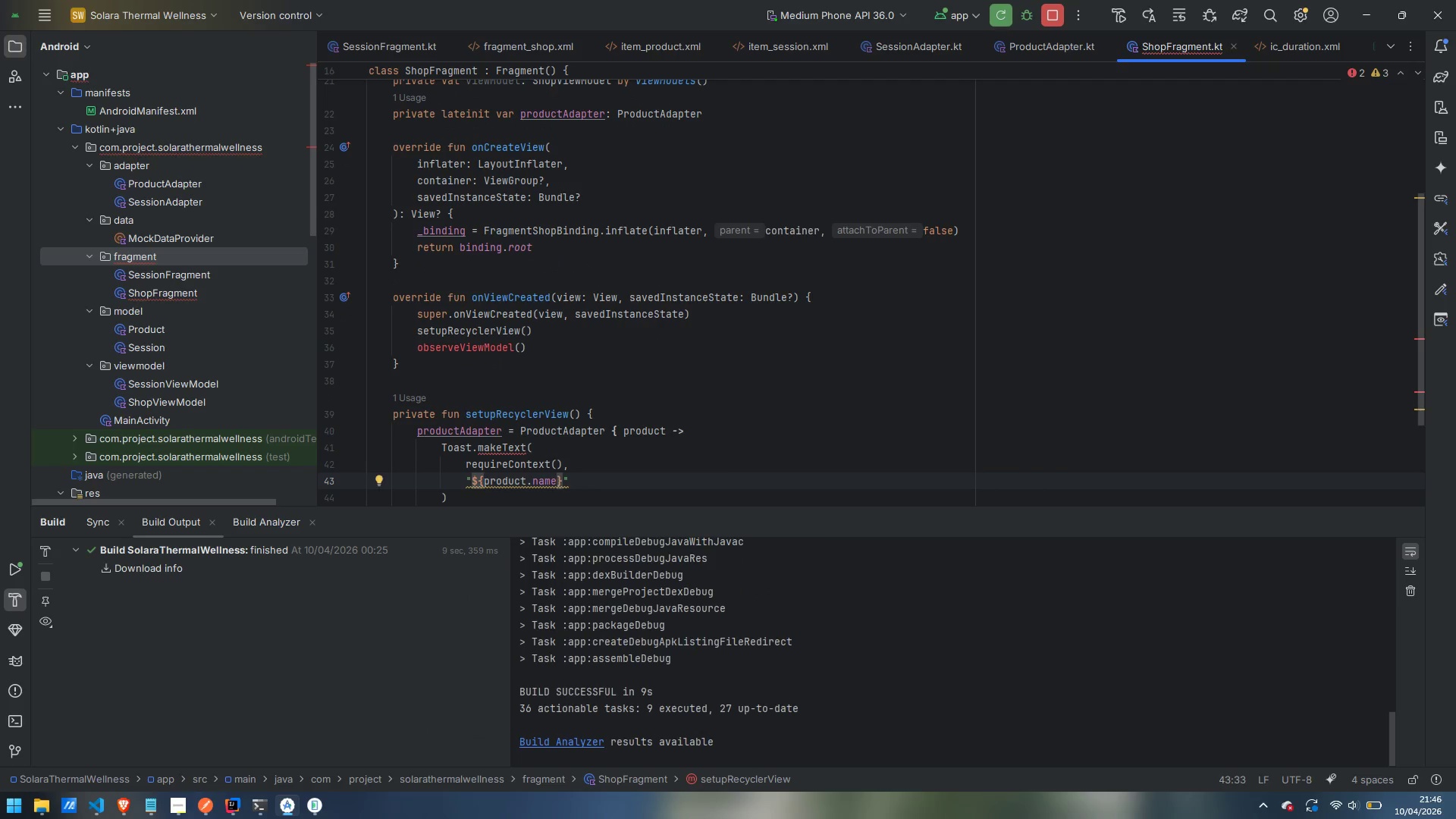 
key(Space)
 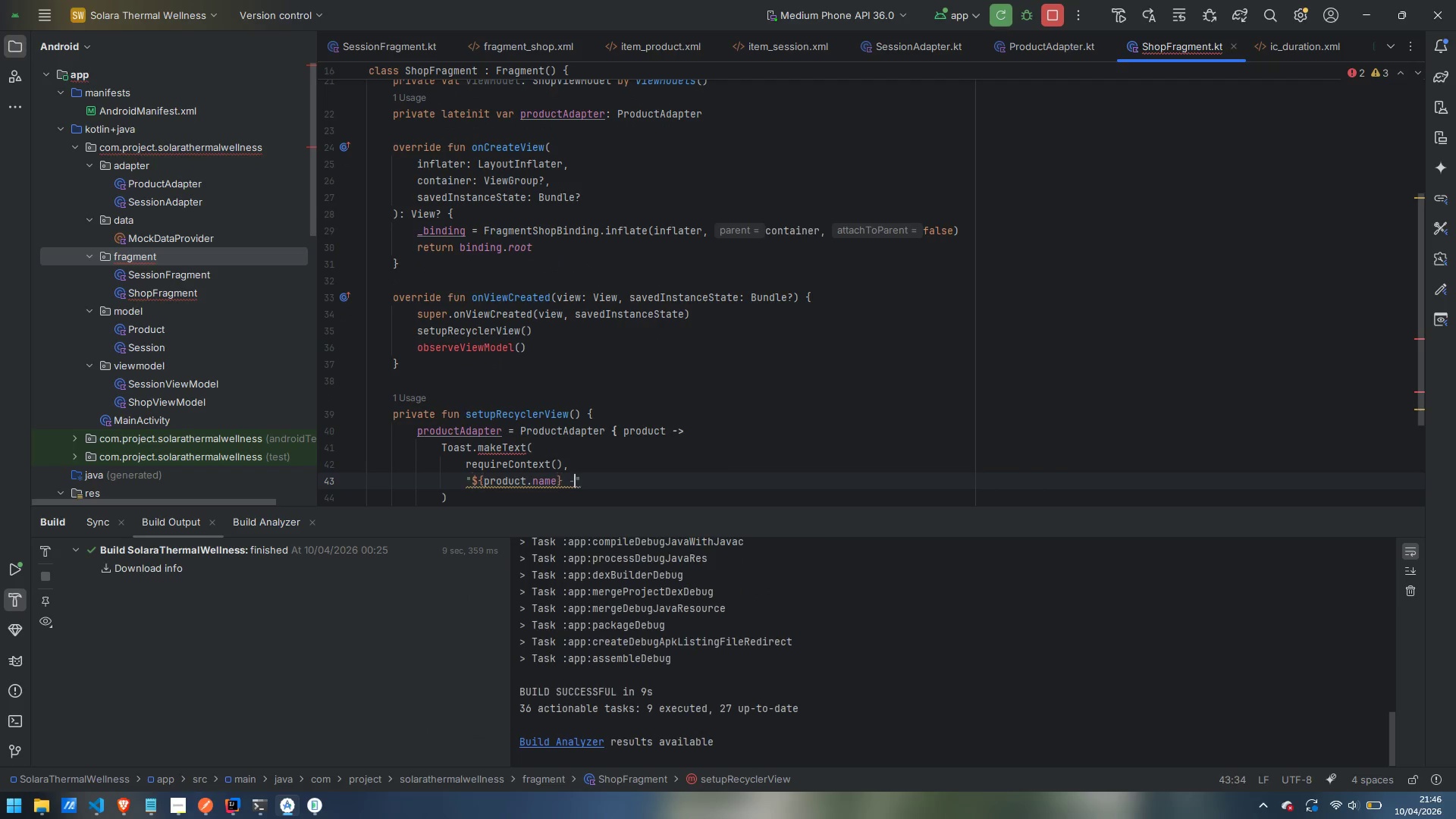 
key(Minus)
 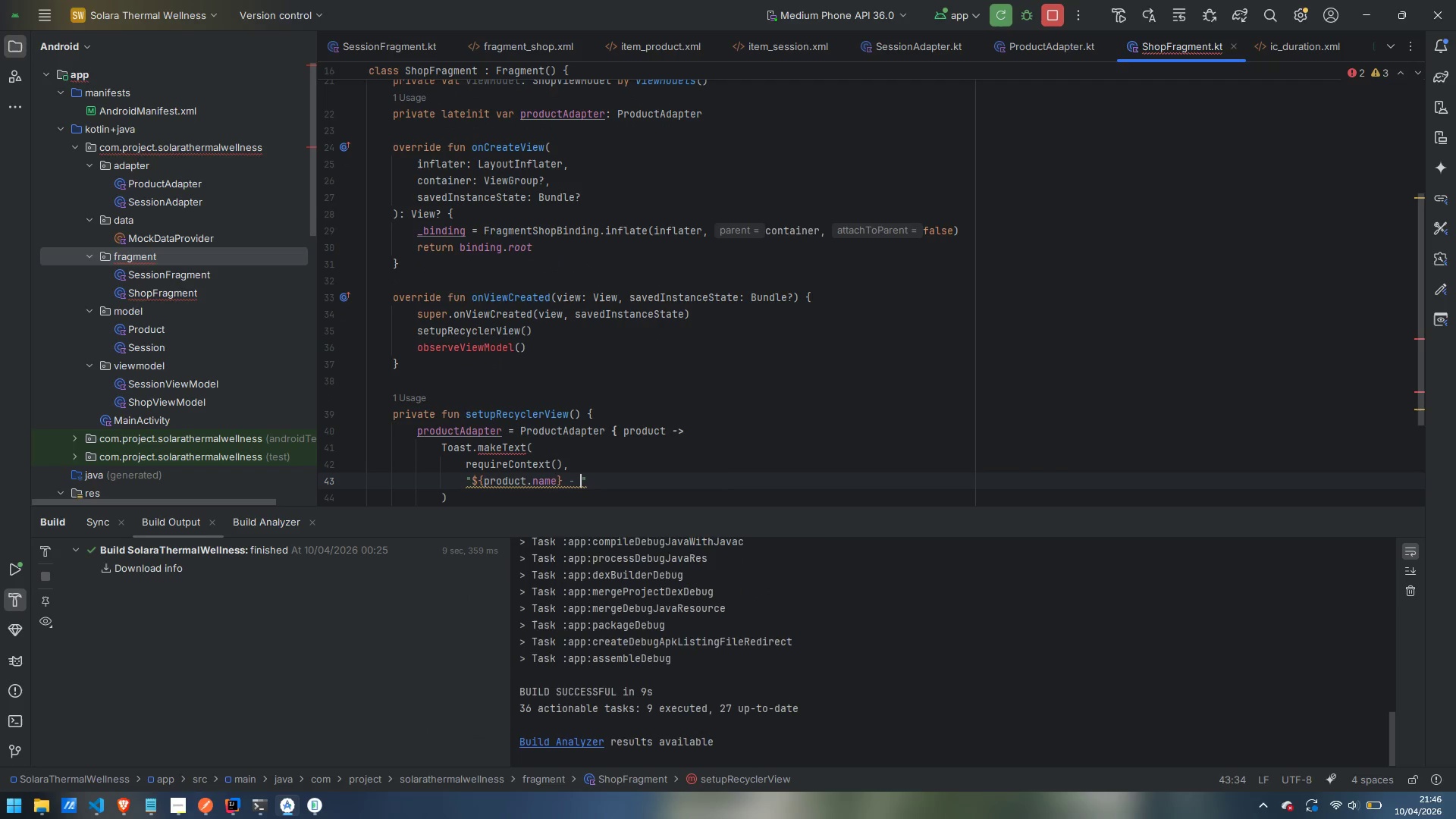 
key(Space)
 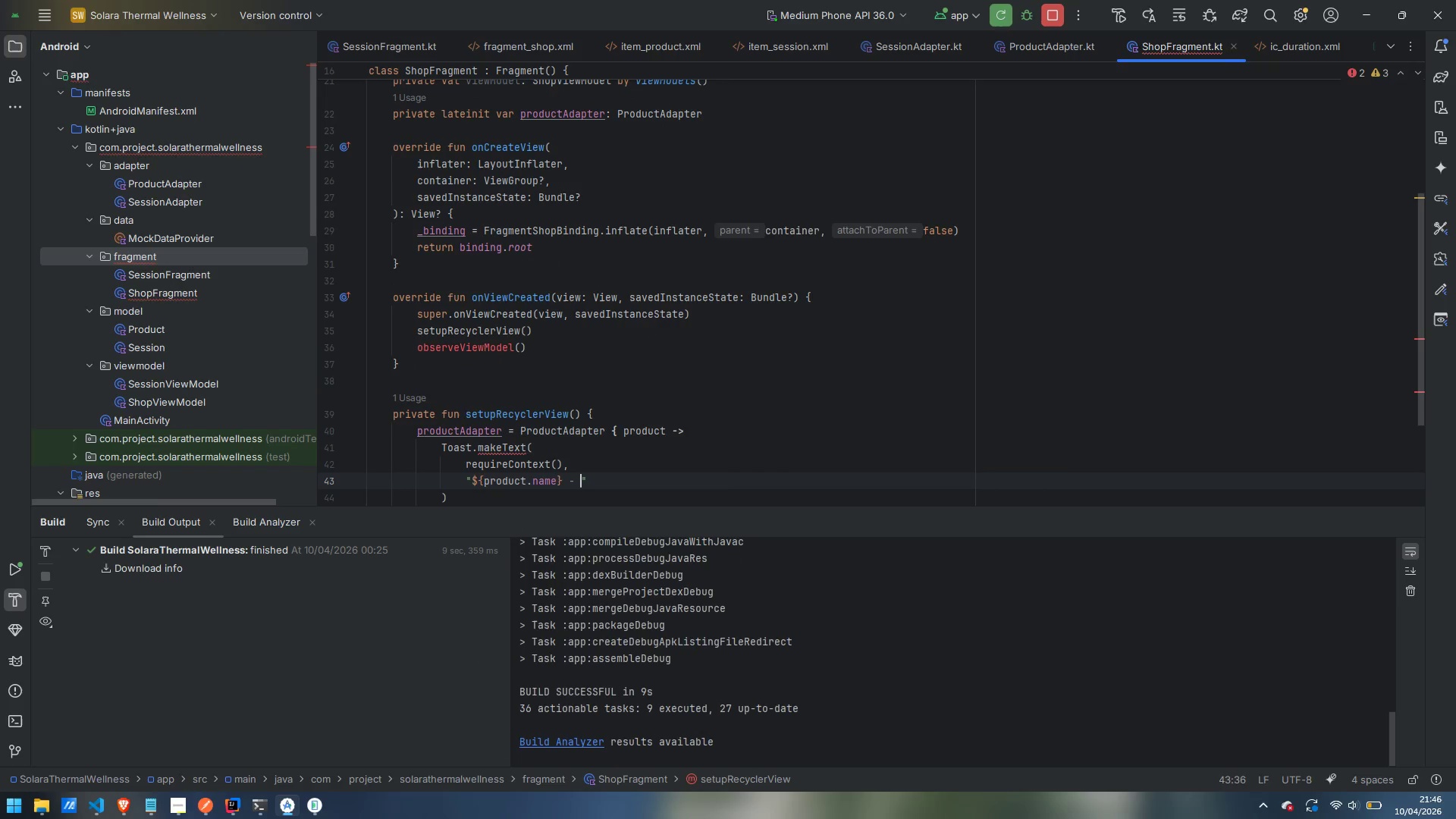 
key(Shift+4)
 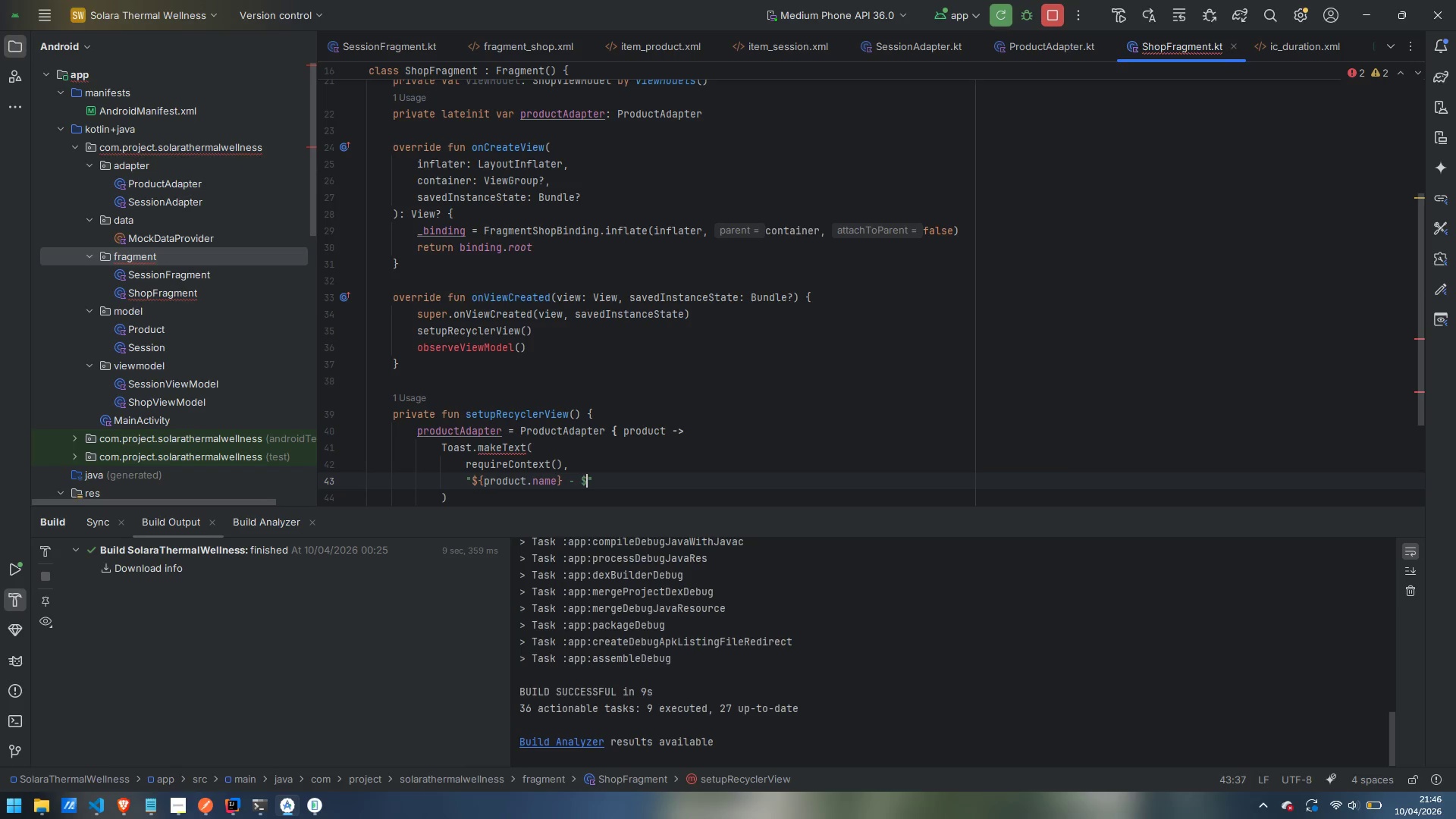 
key(Shift+BracketLeft)
 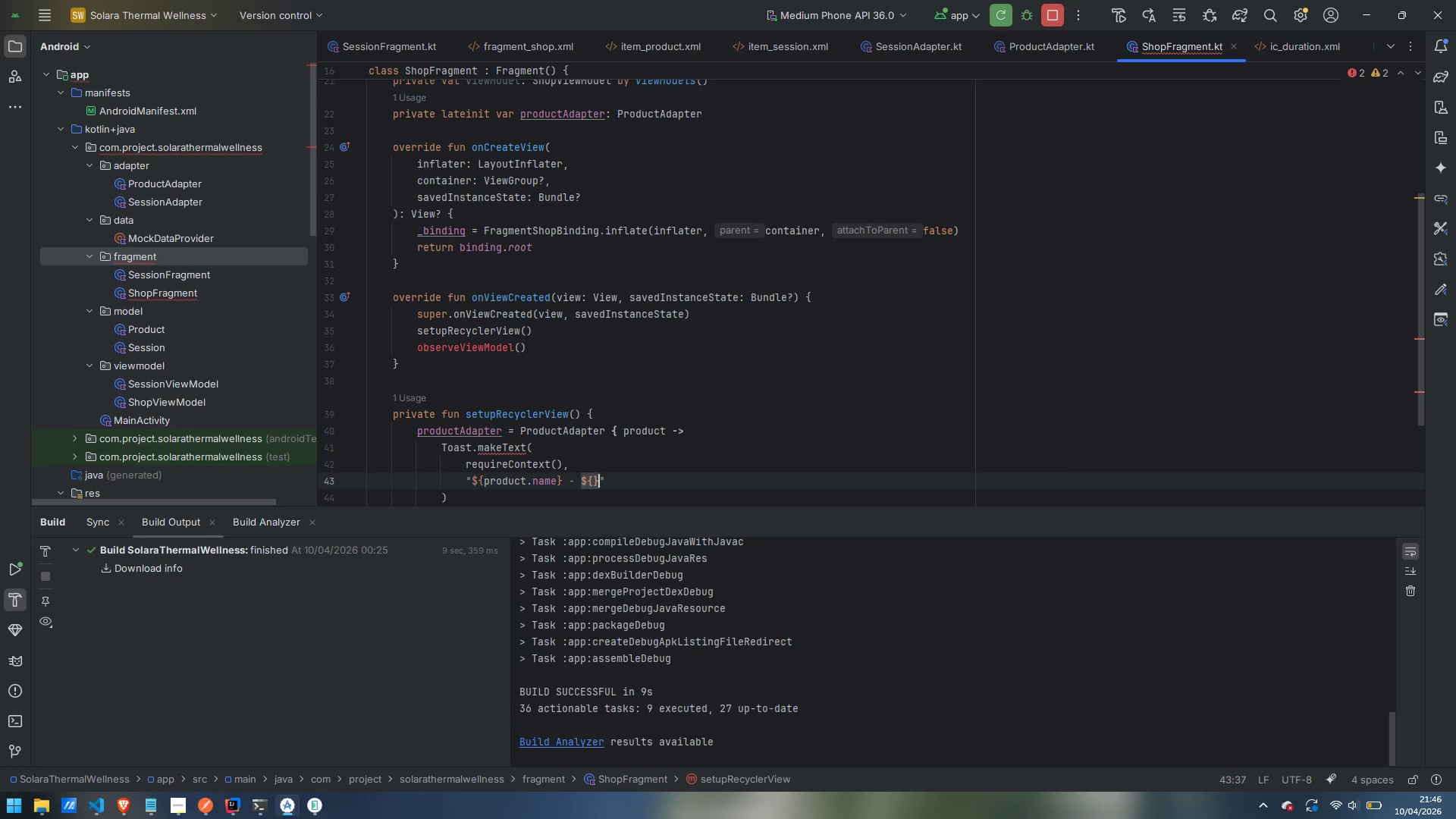 
key(Shift+BracketRight)
 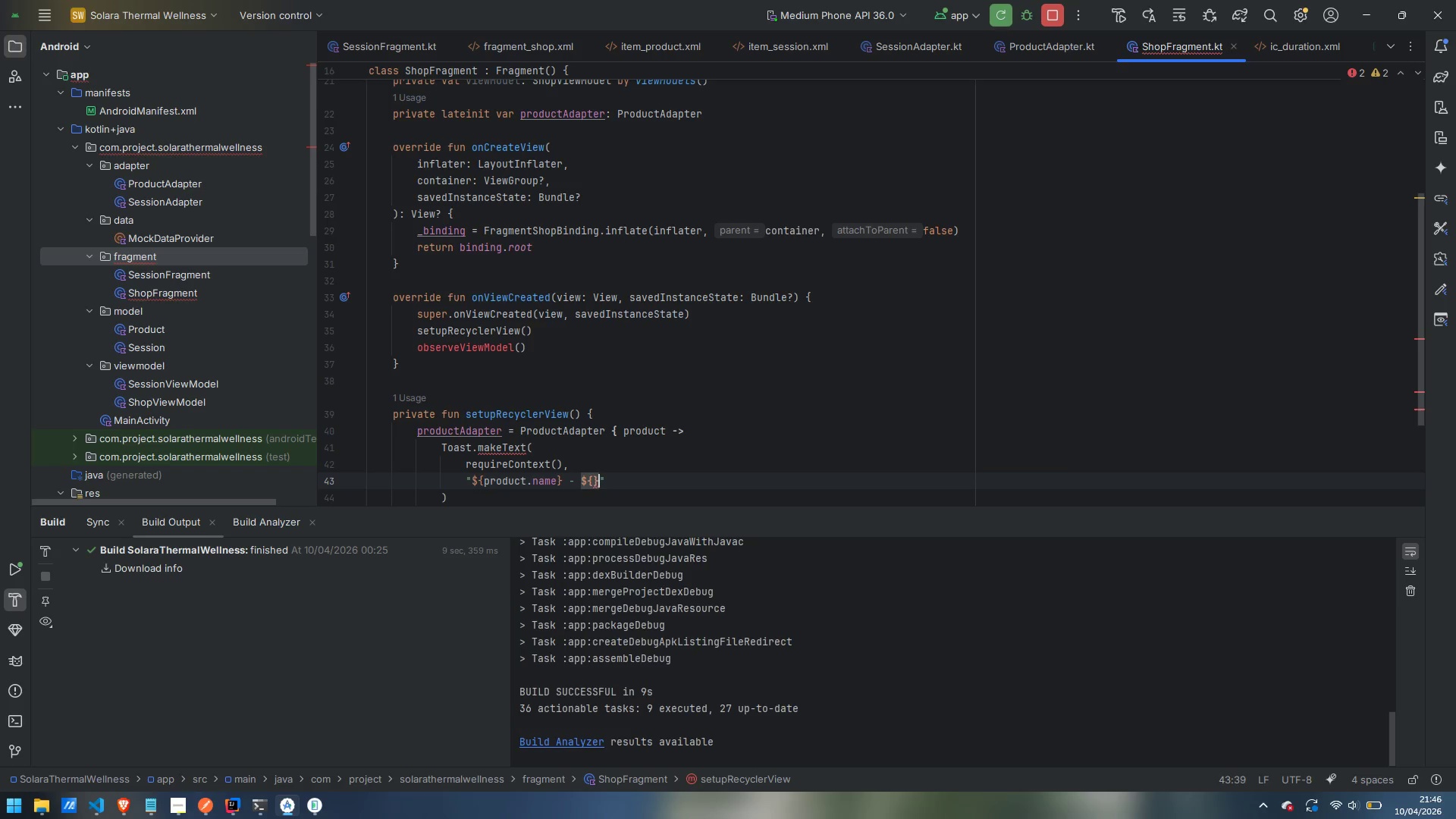 
key(ArrowLeft)
 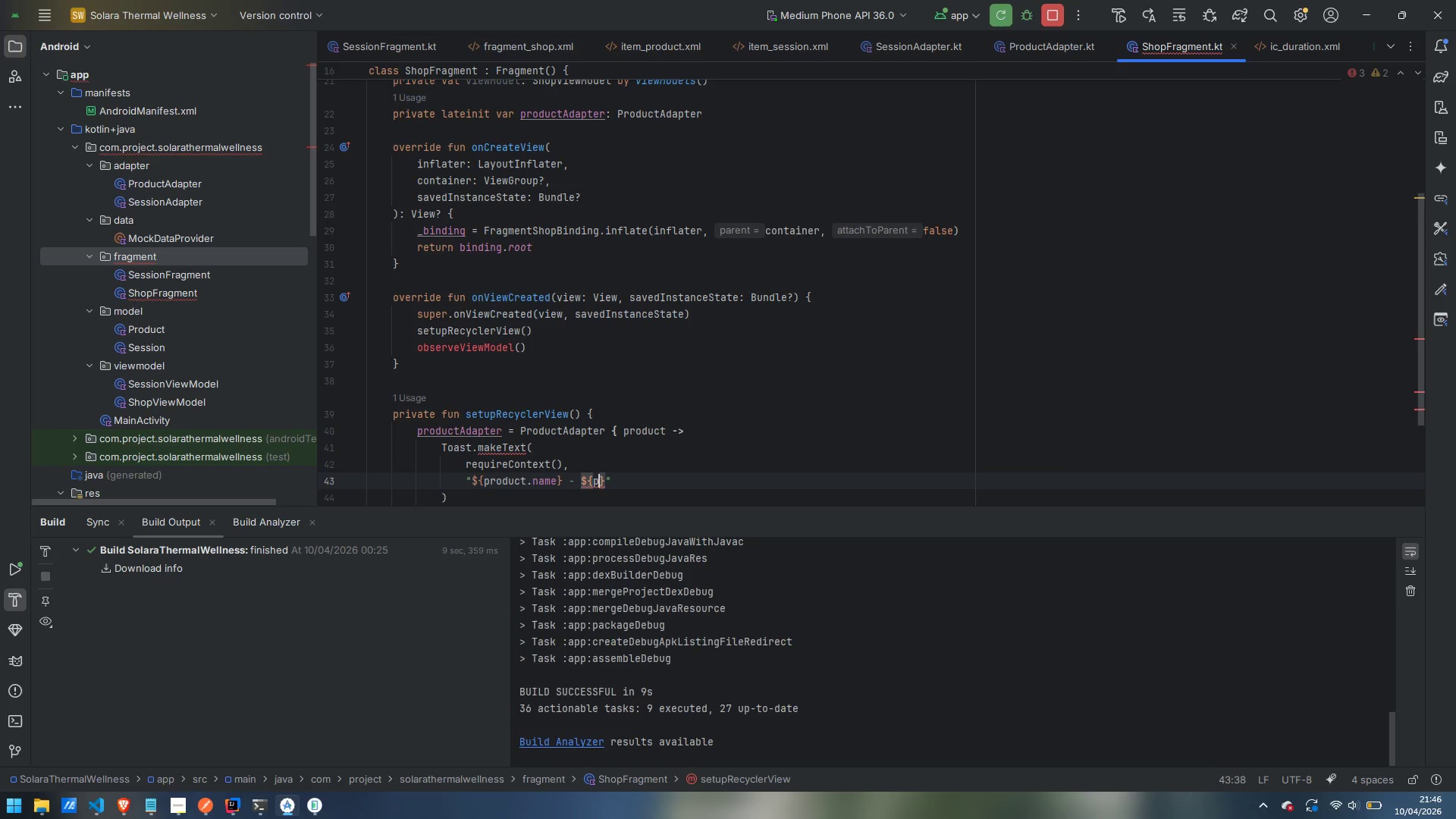 
type(pr)
 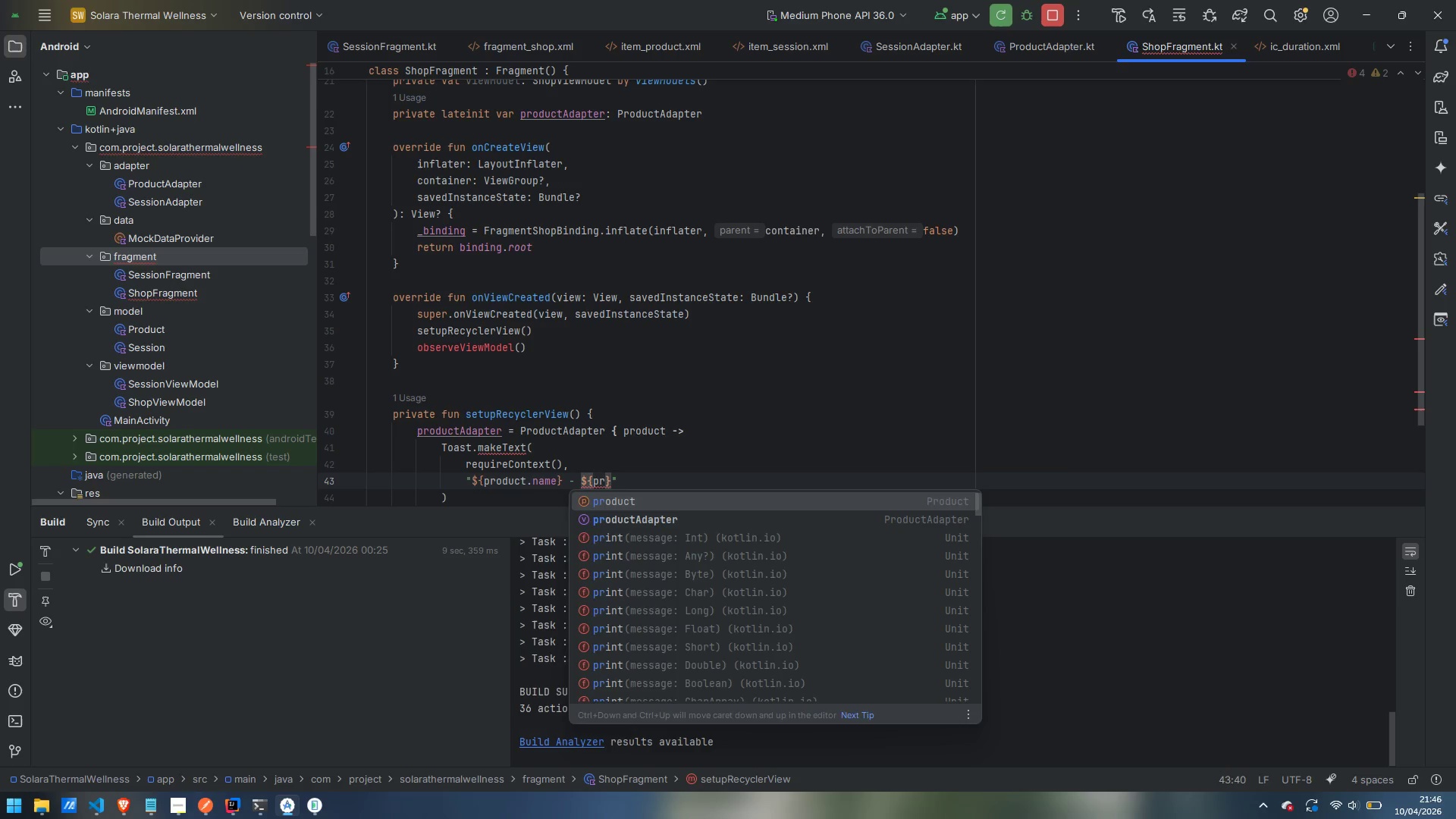 
key(Enter)
 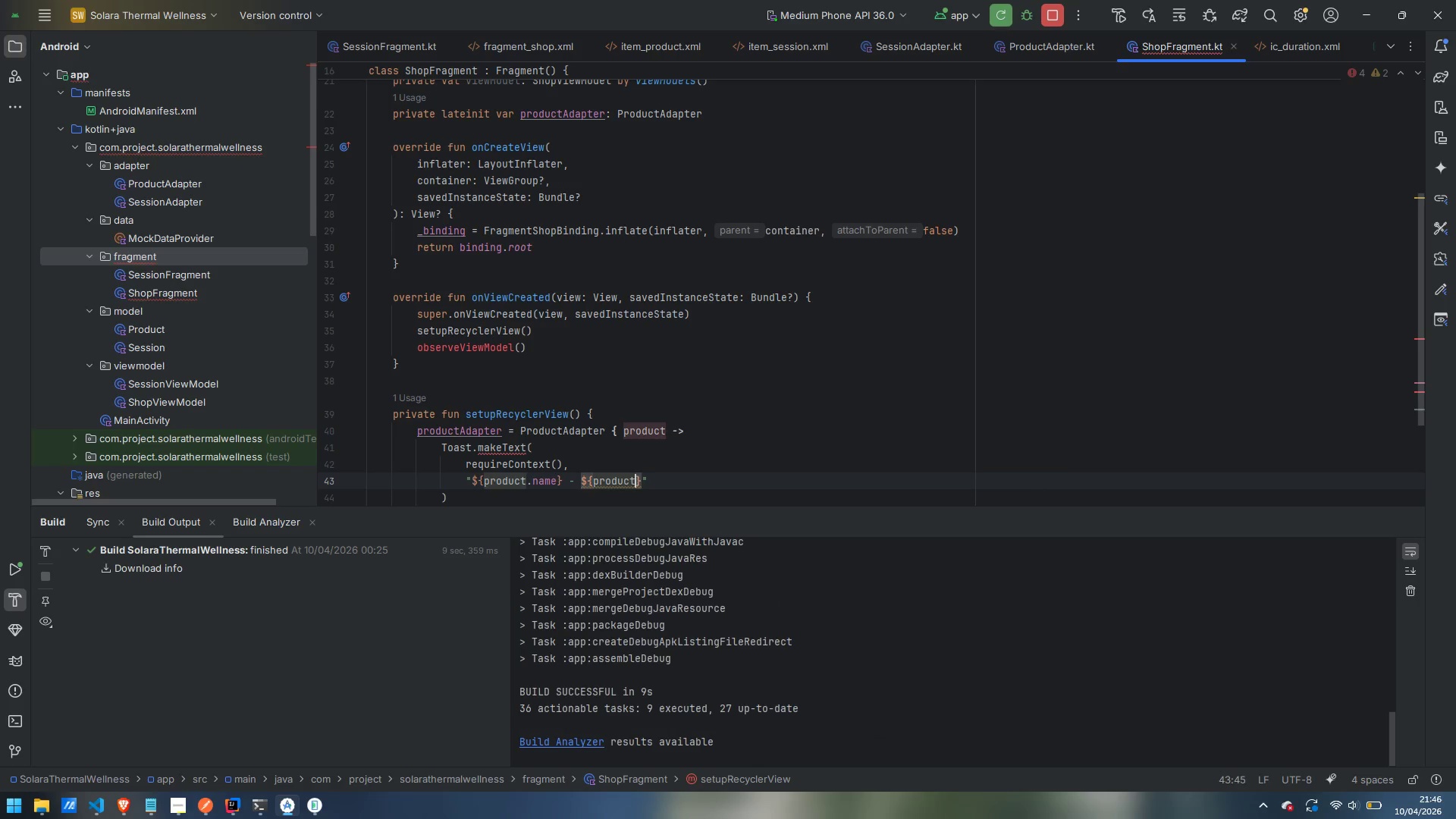 
type(.pr)
 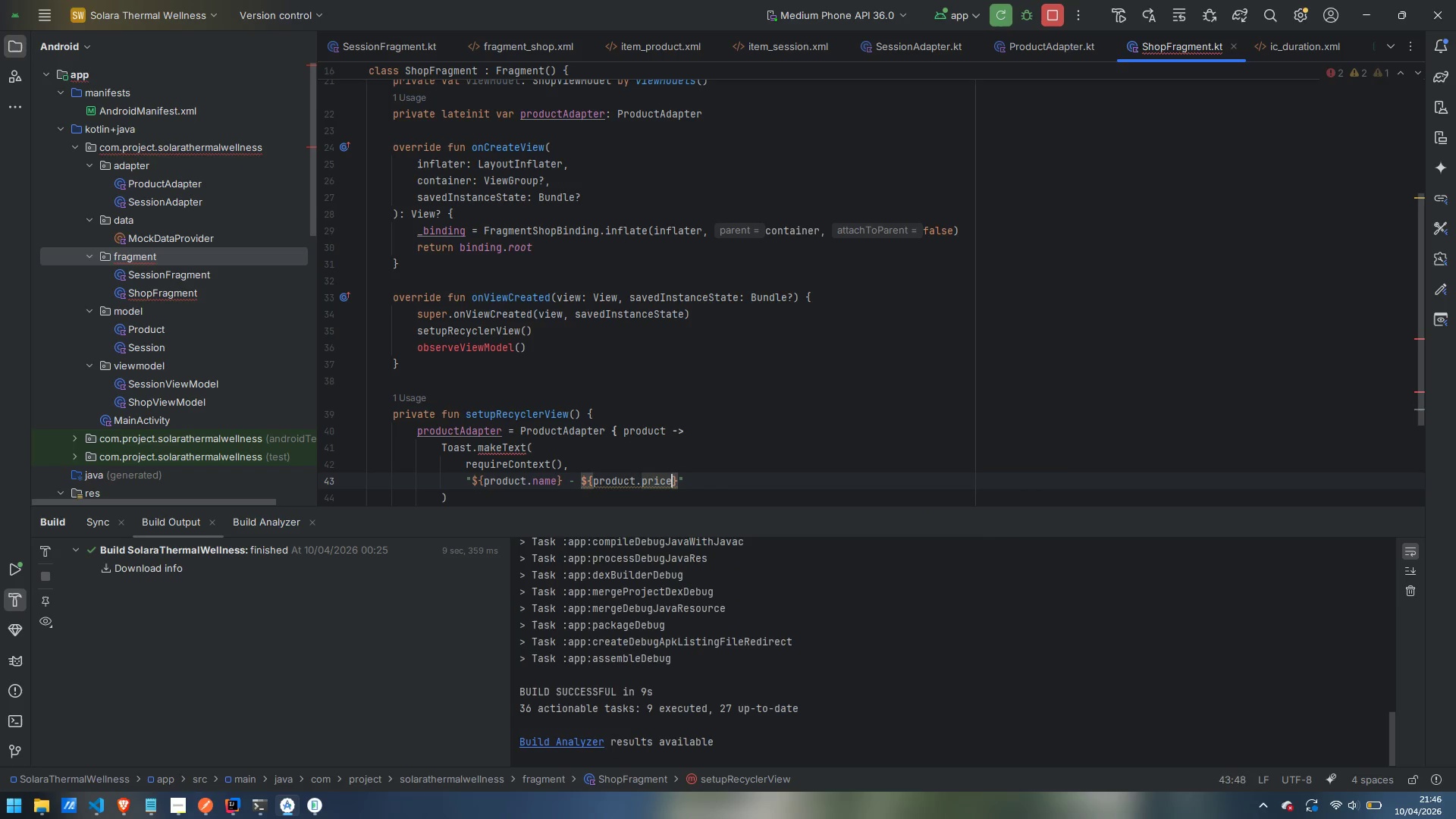 
key(Enter)
 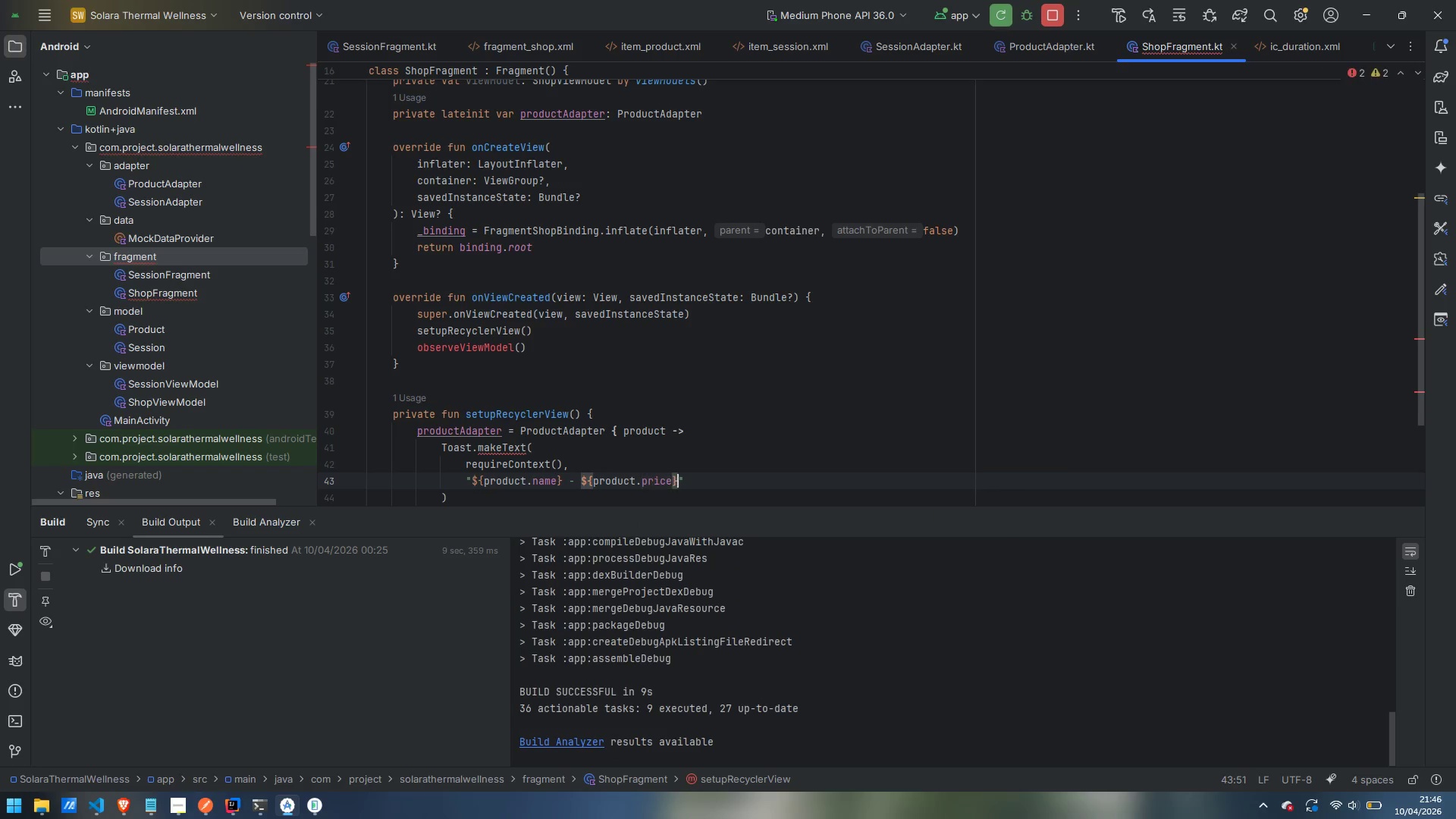 
key(ArrowRight)
 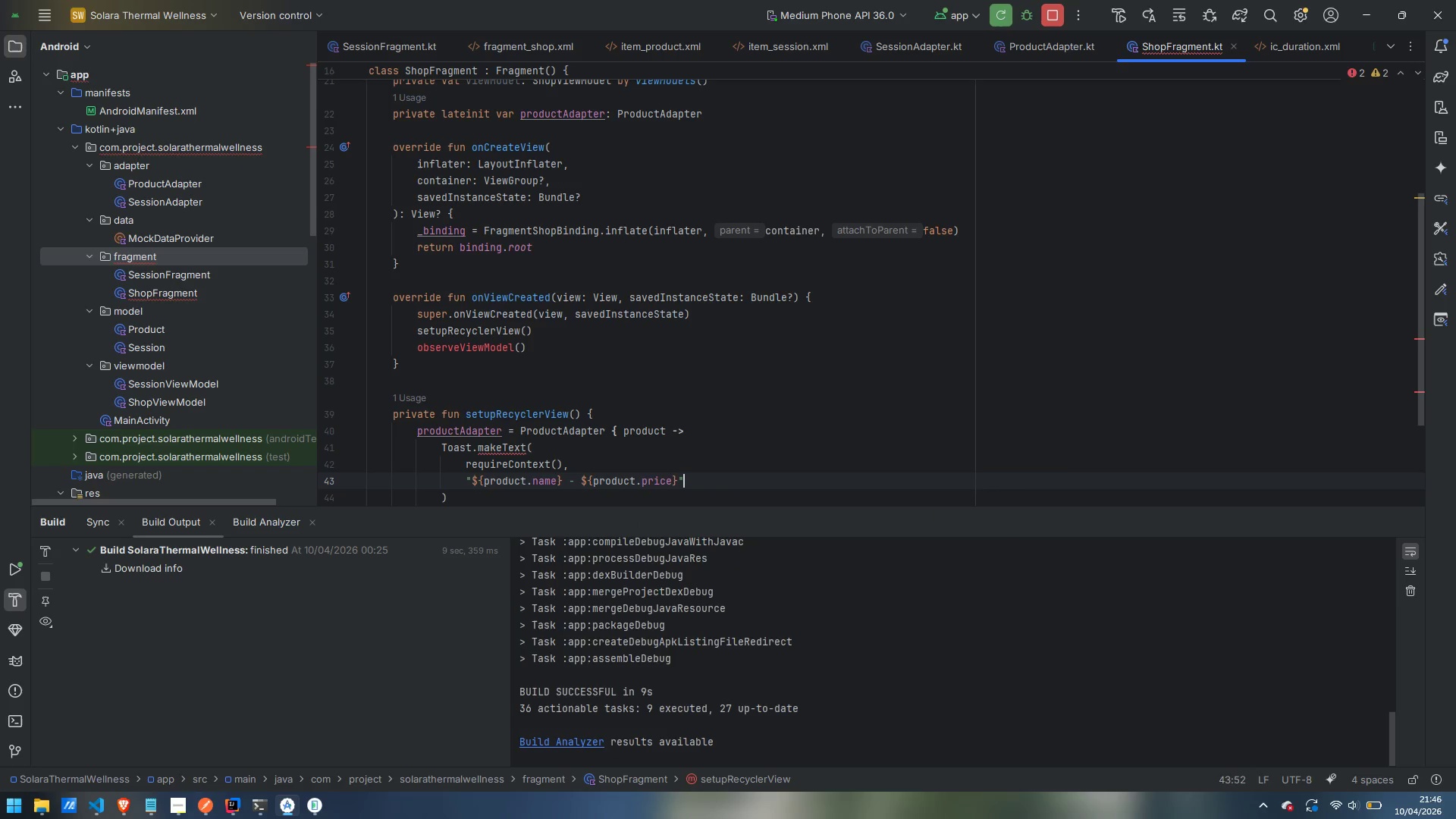 
key(ArrowRight)
 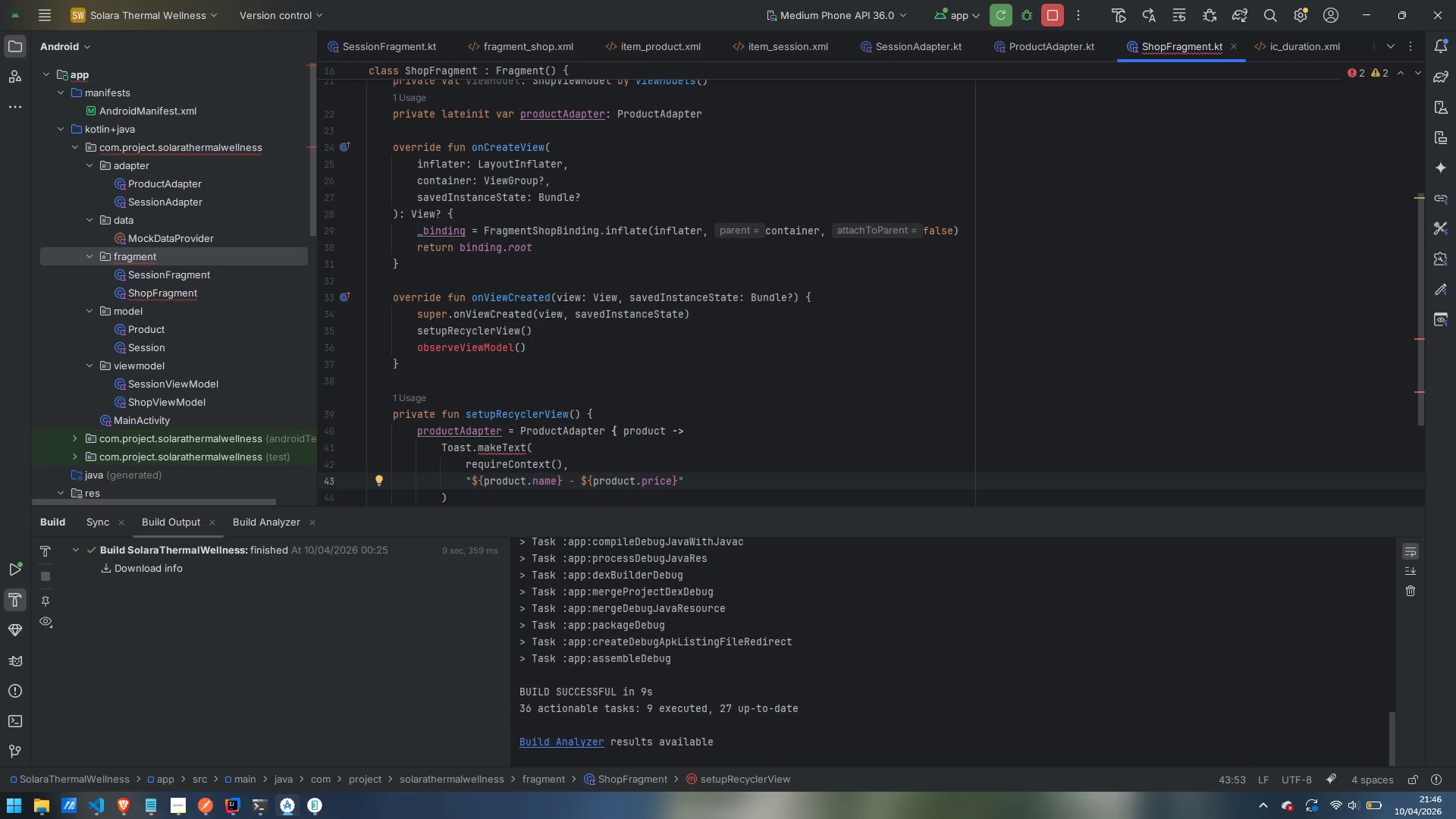 
key(Comma)
 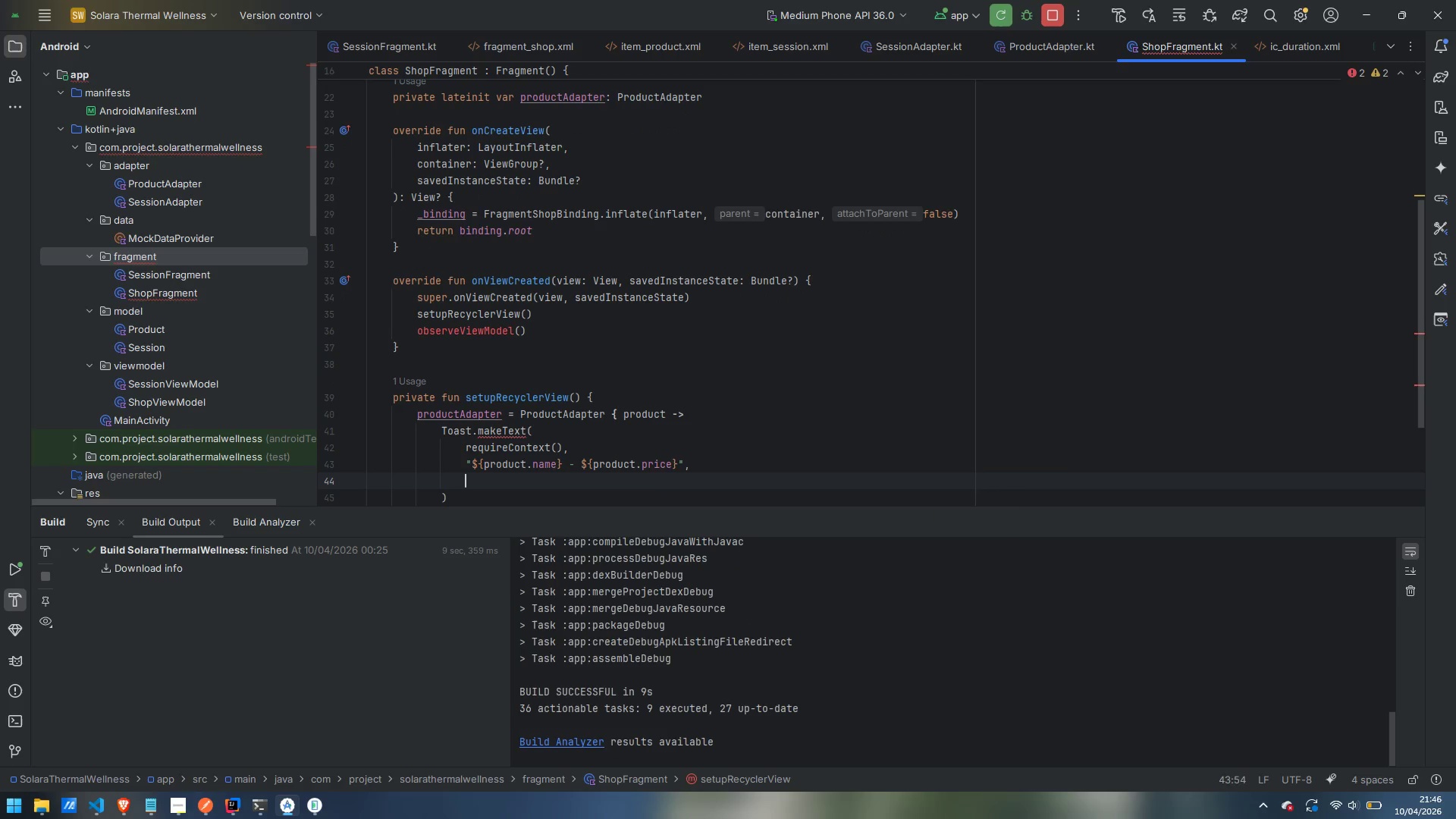 
key(Enter)
 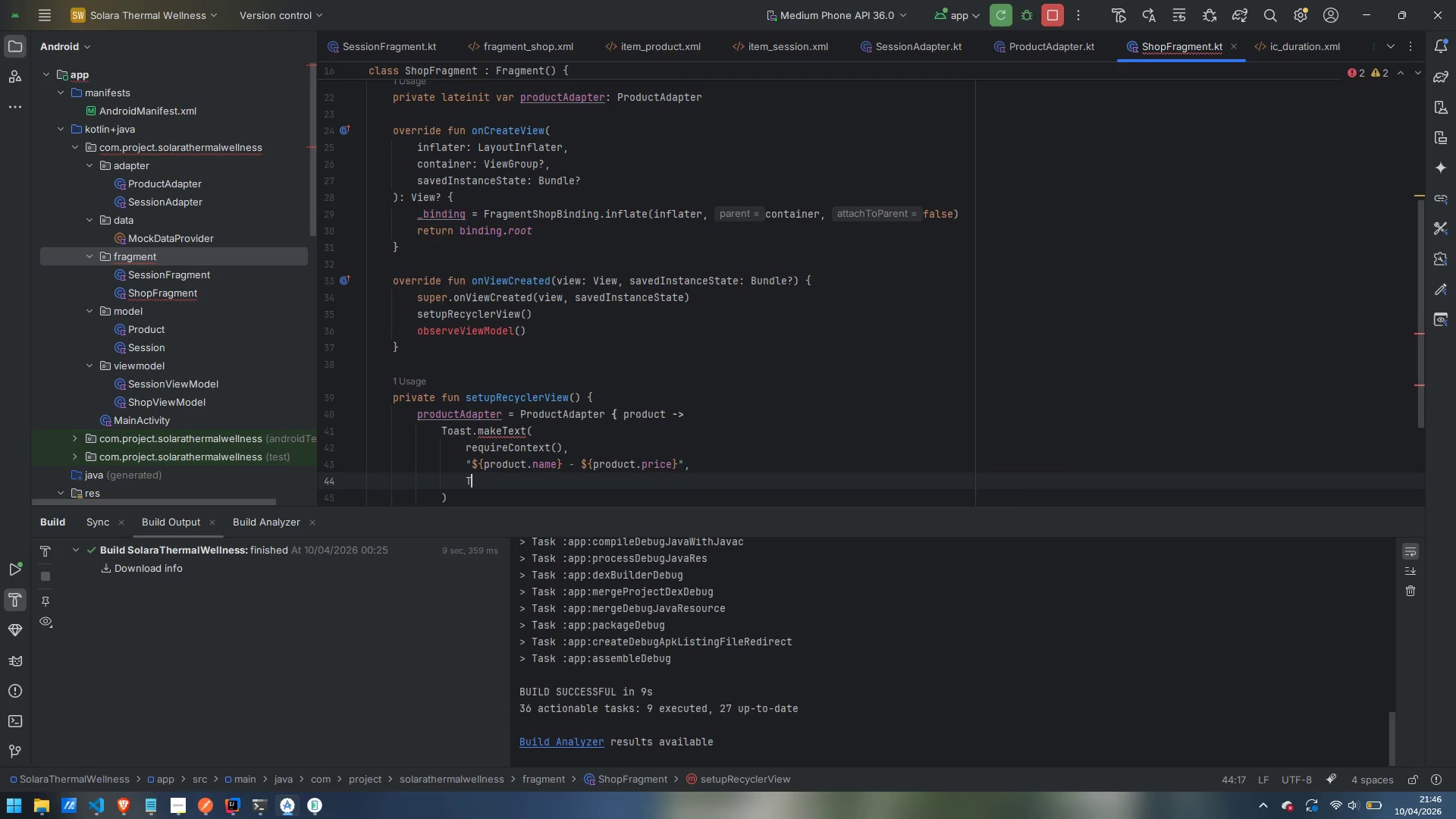 
type(Toast.LE)
 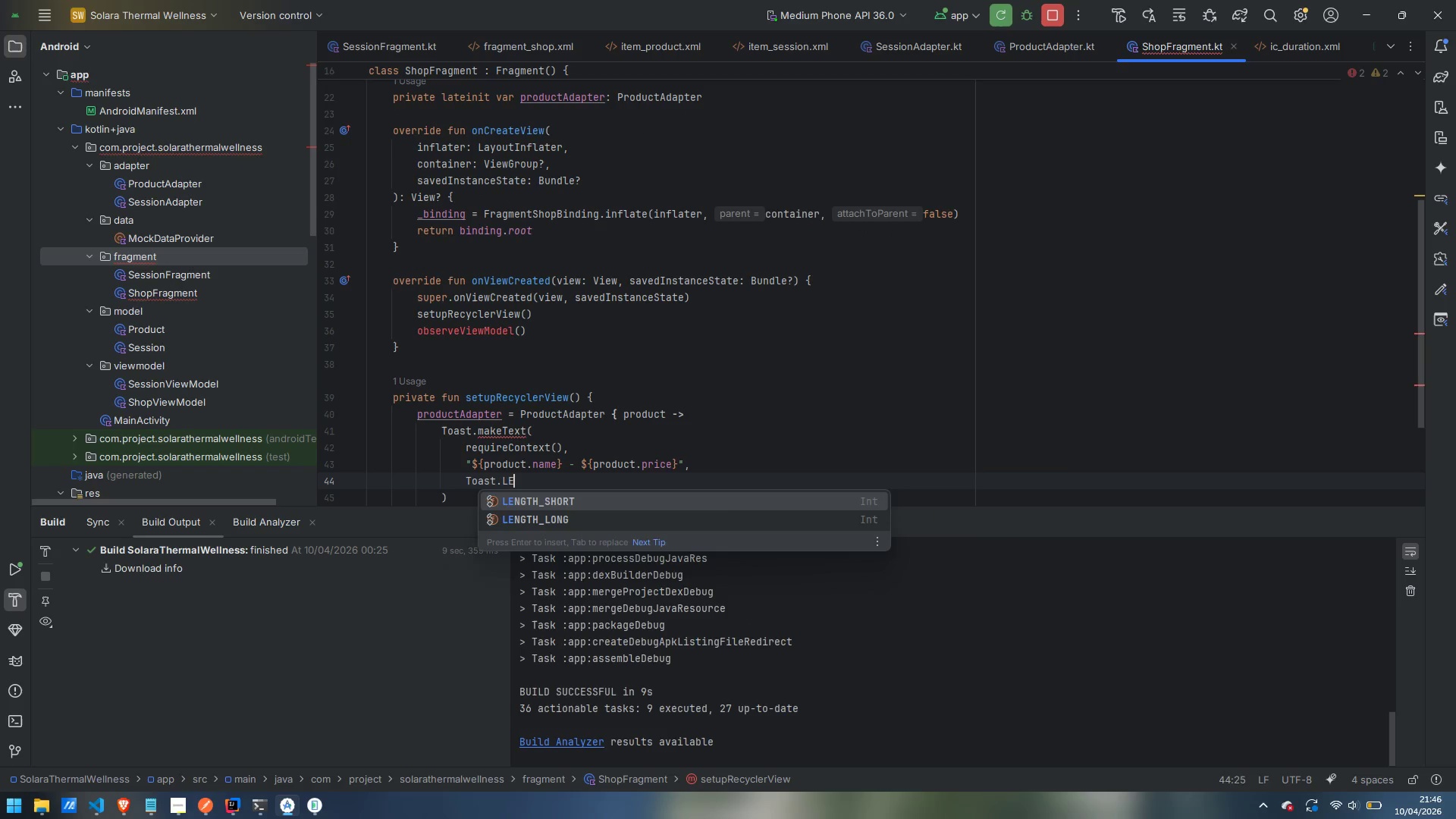 
key(Enter)
 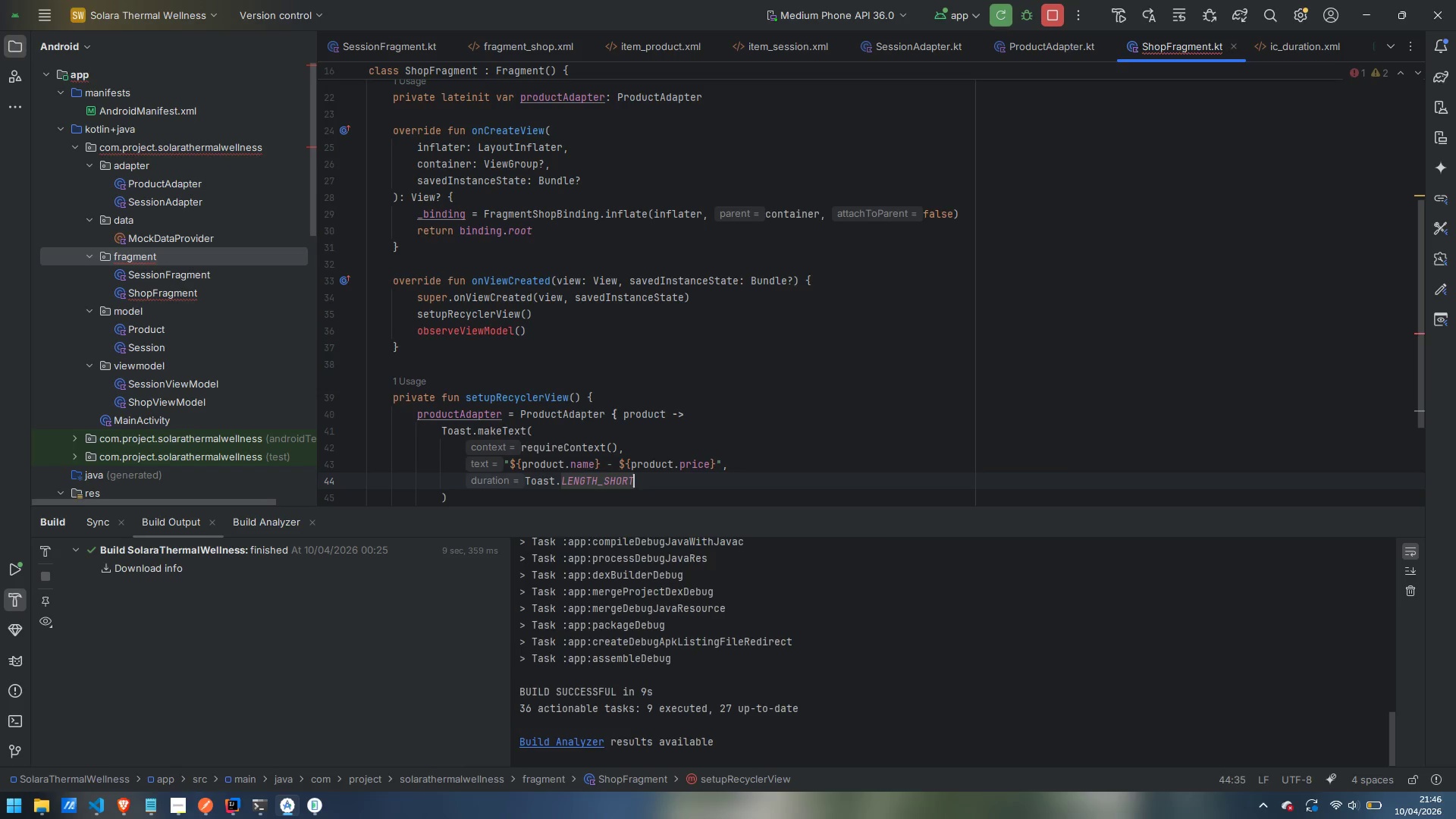 
key(ArrowDown)
 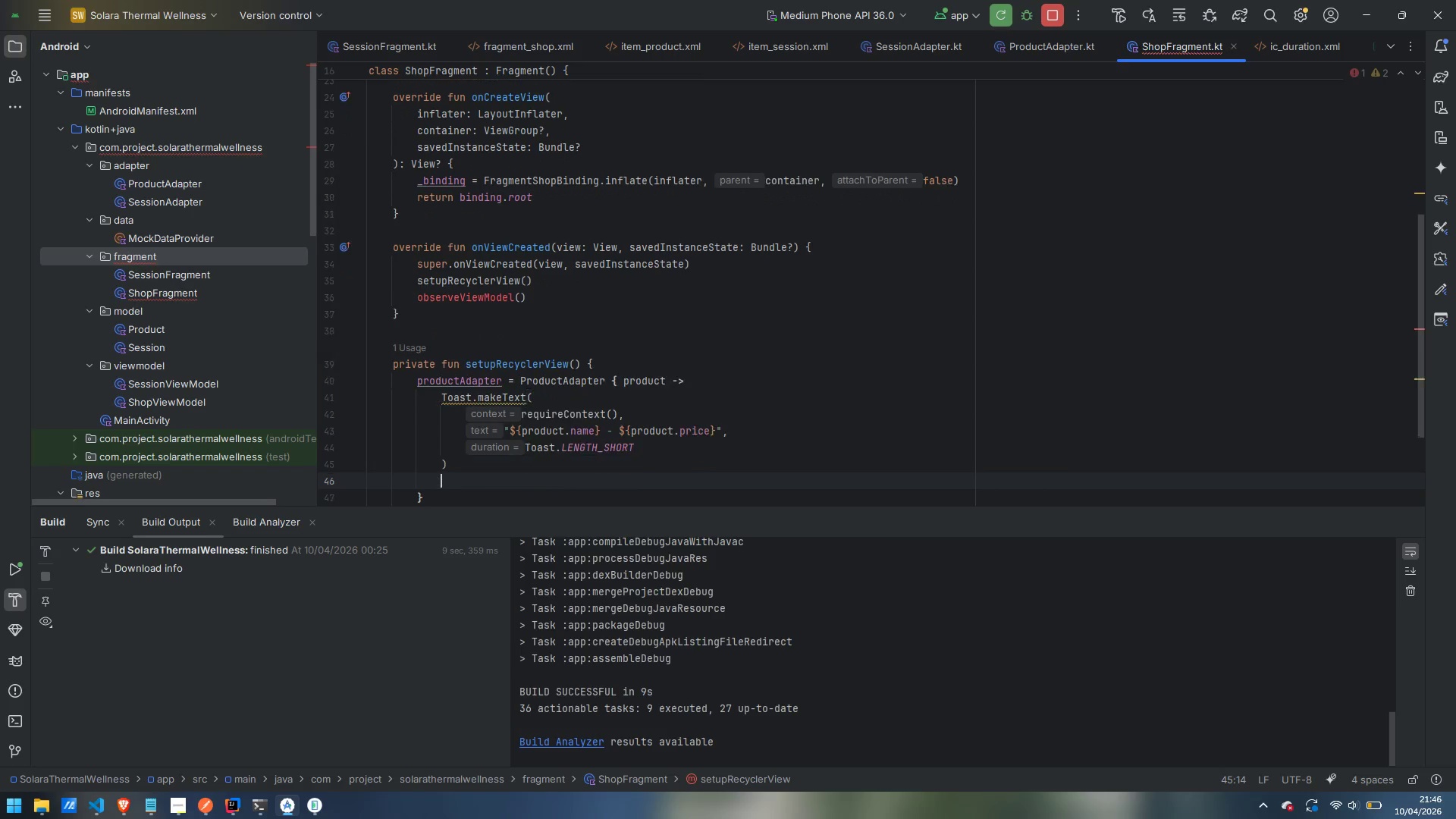 
key(Enter)
 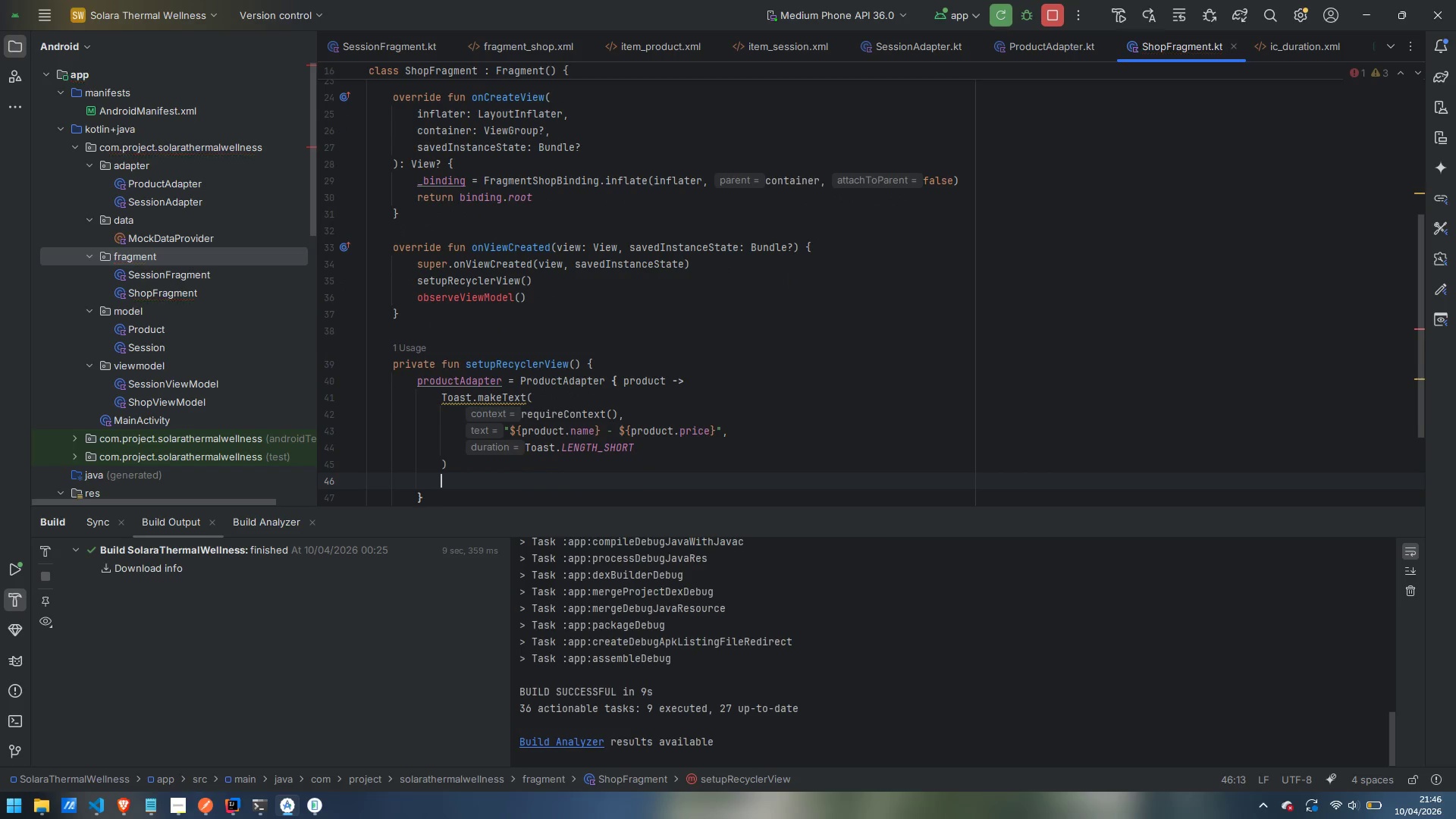 
key(Backspace)
 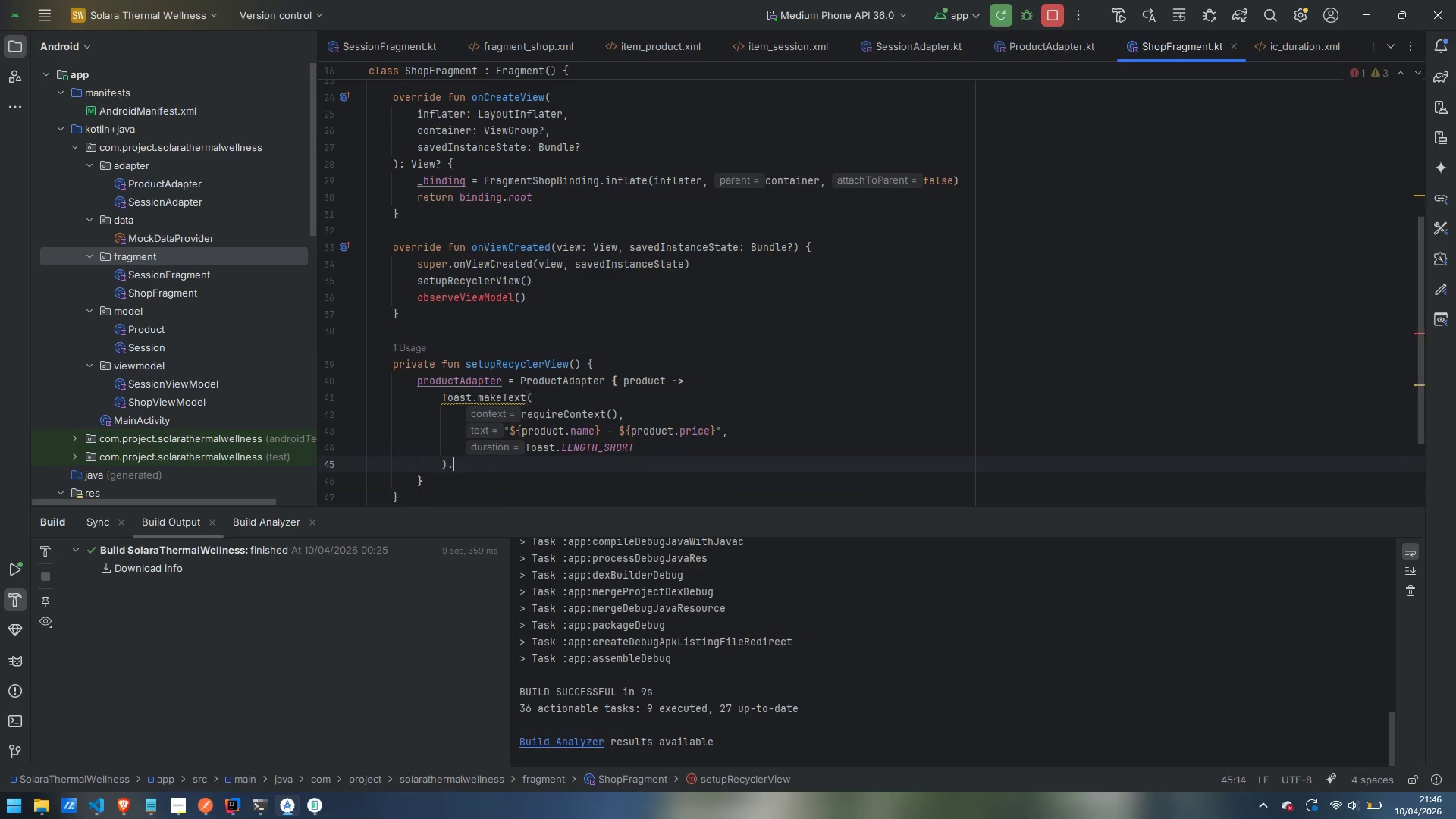 
key(Period)
 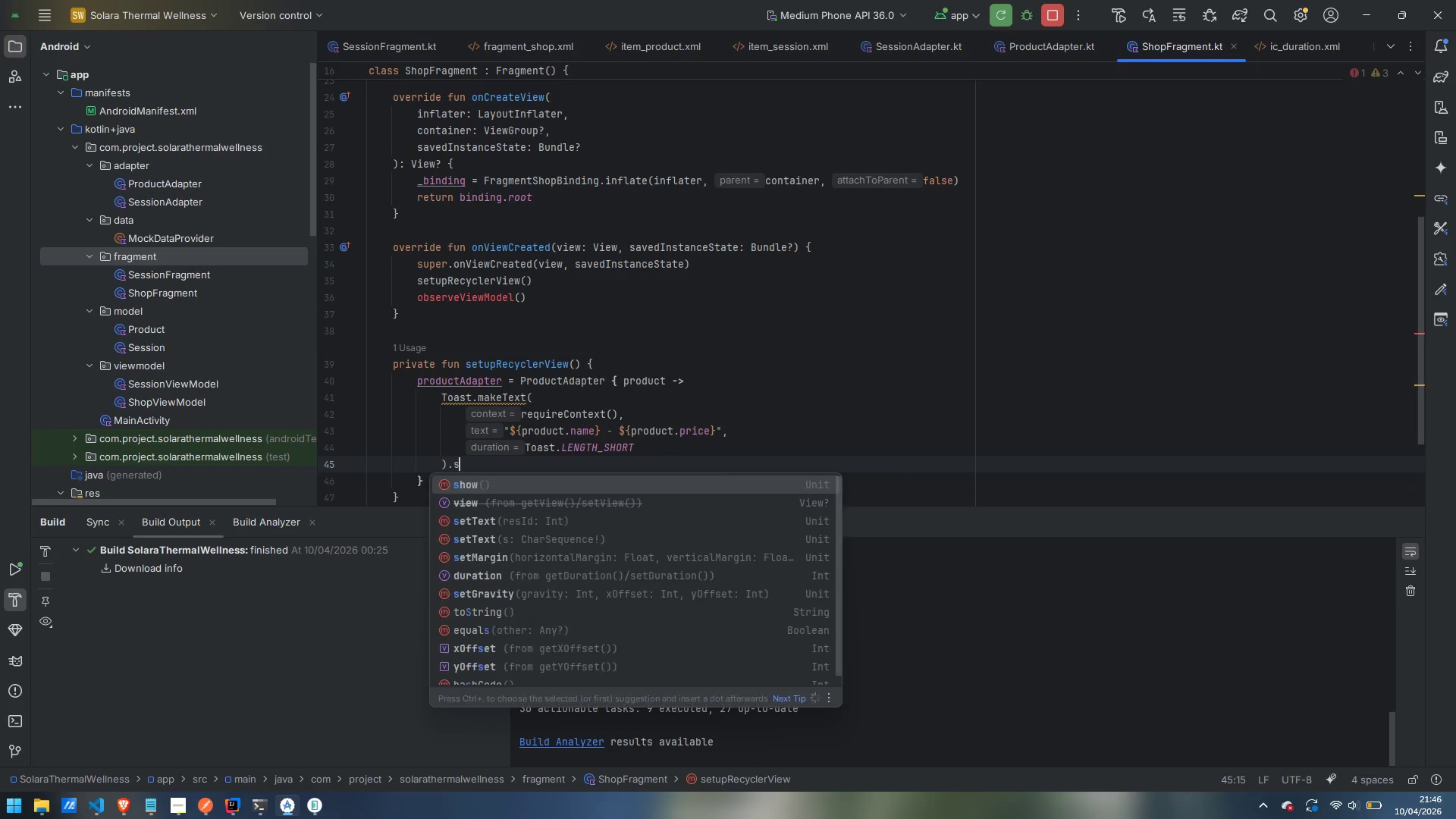 
key(S)
 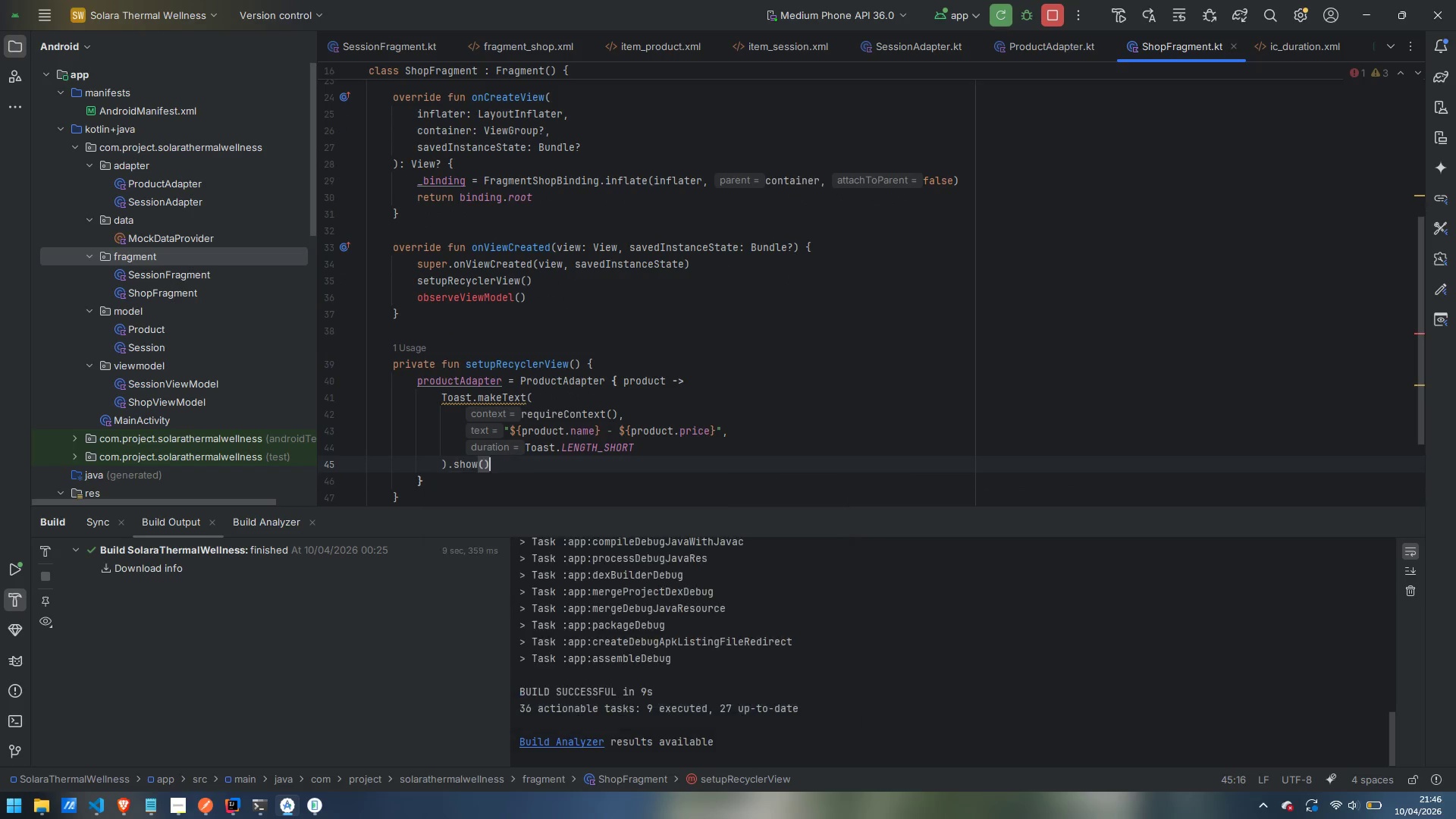 
key(Enter)
 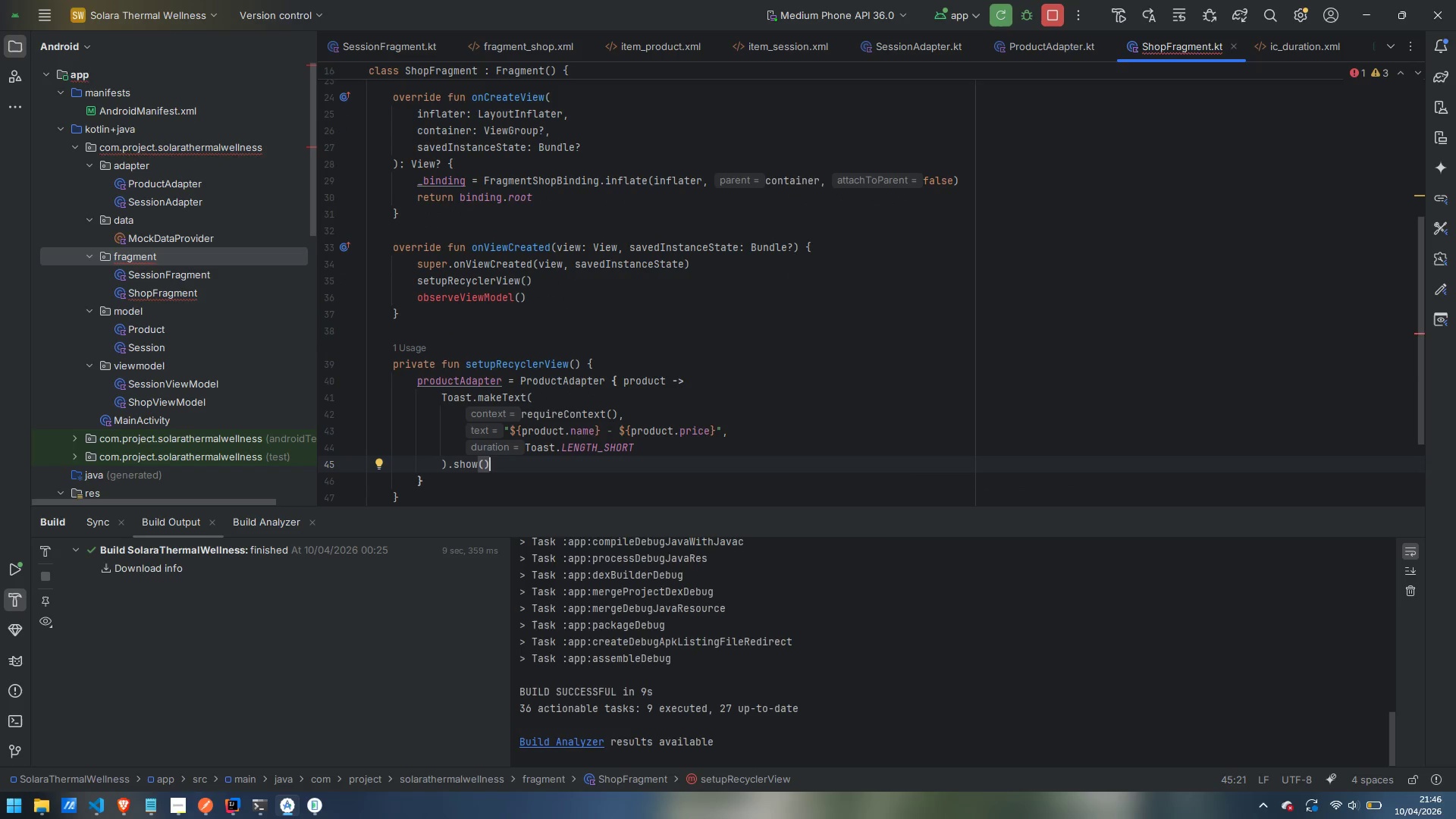 
key(ArrowDown)
 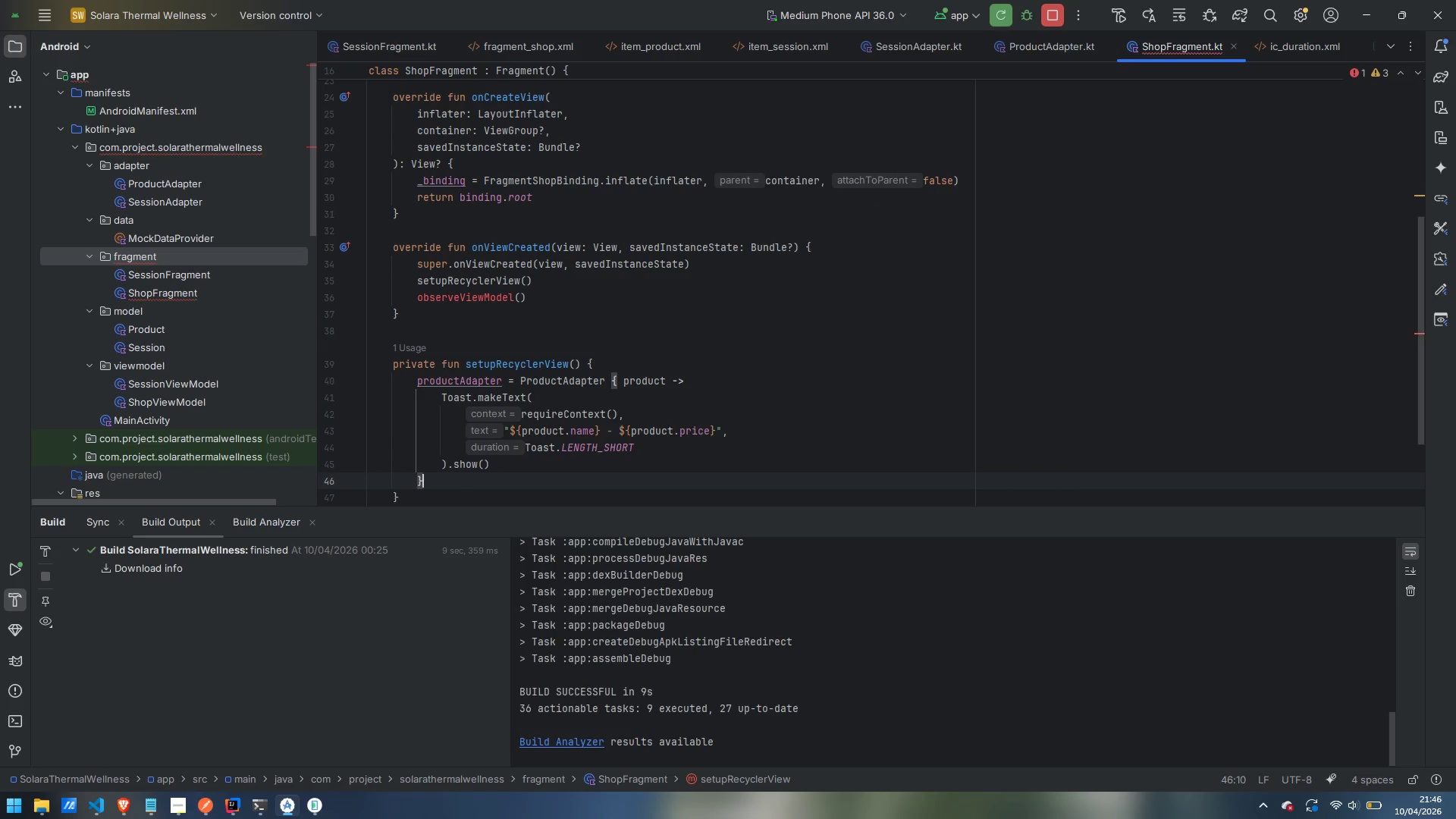 
key(Enter)
 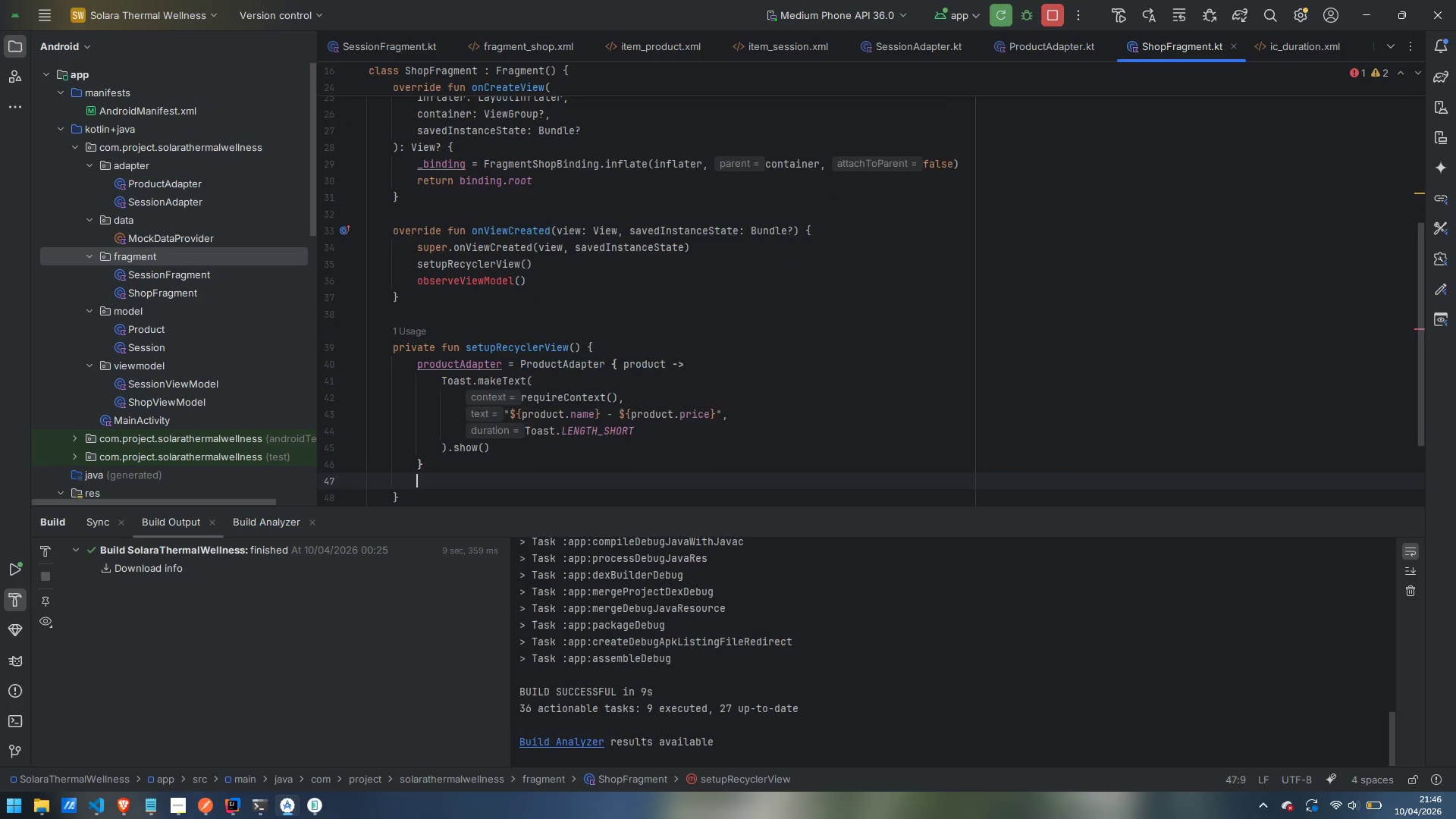 
key(Enter)
 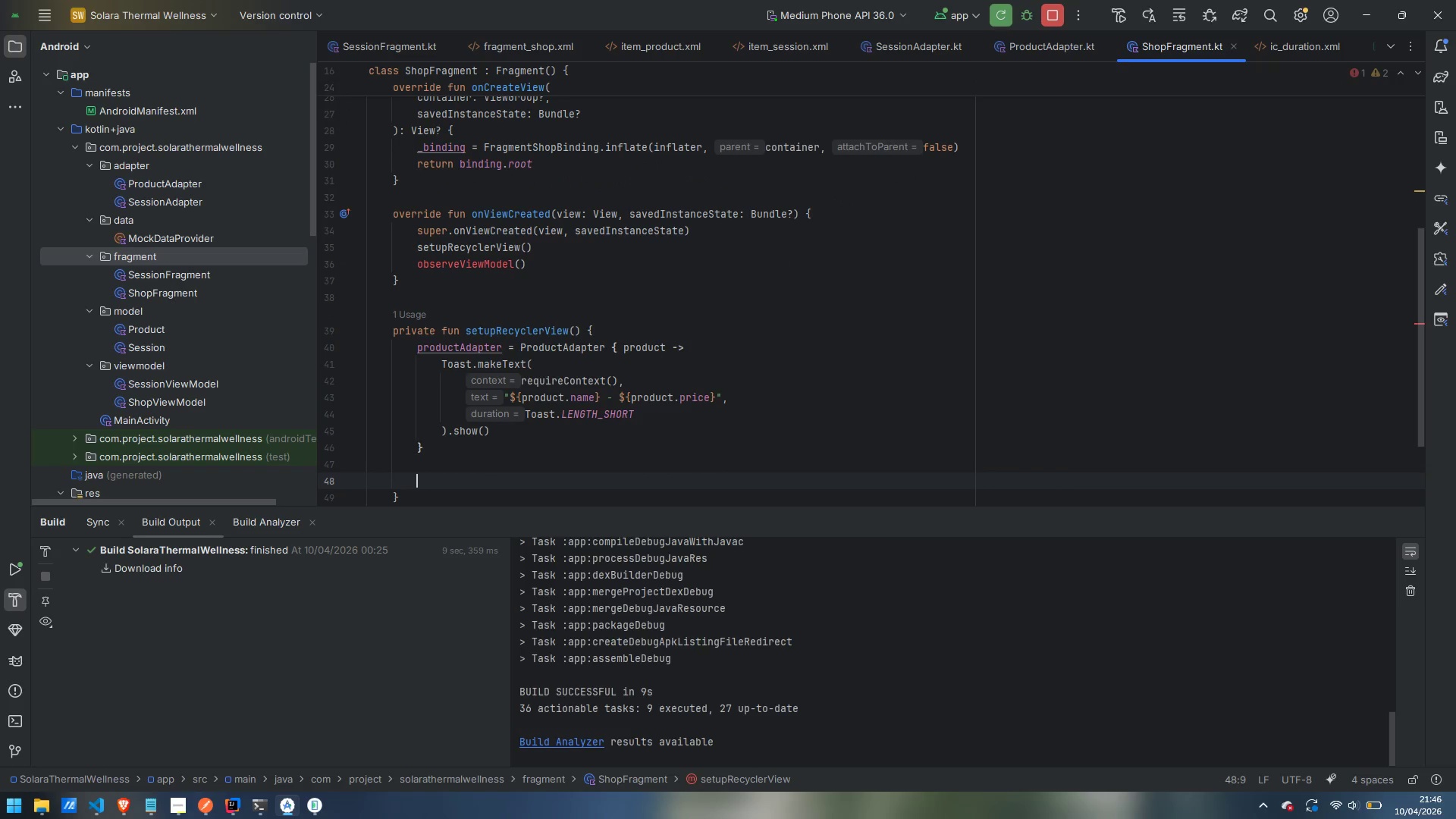 
type(binding.re)
 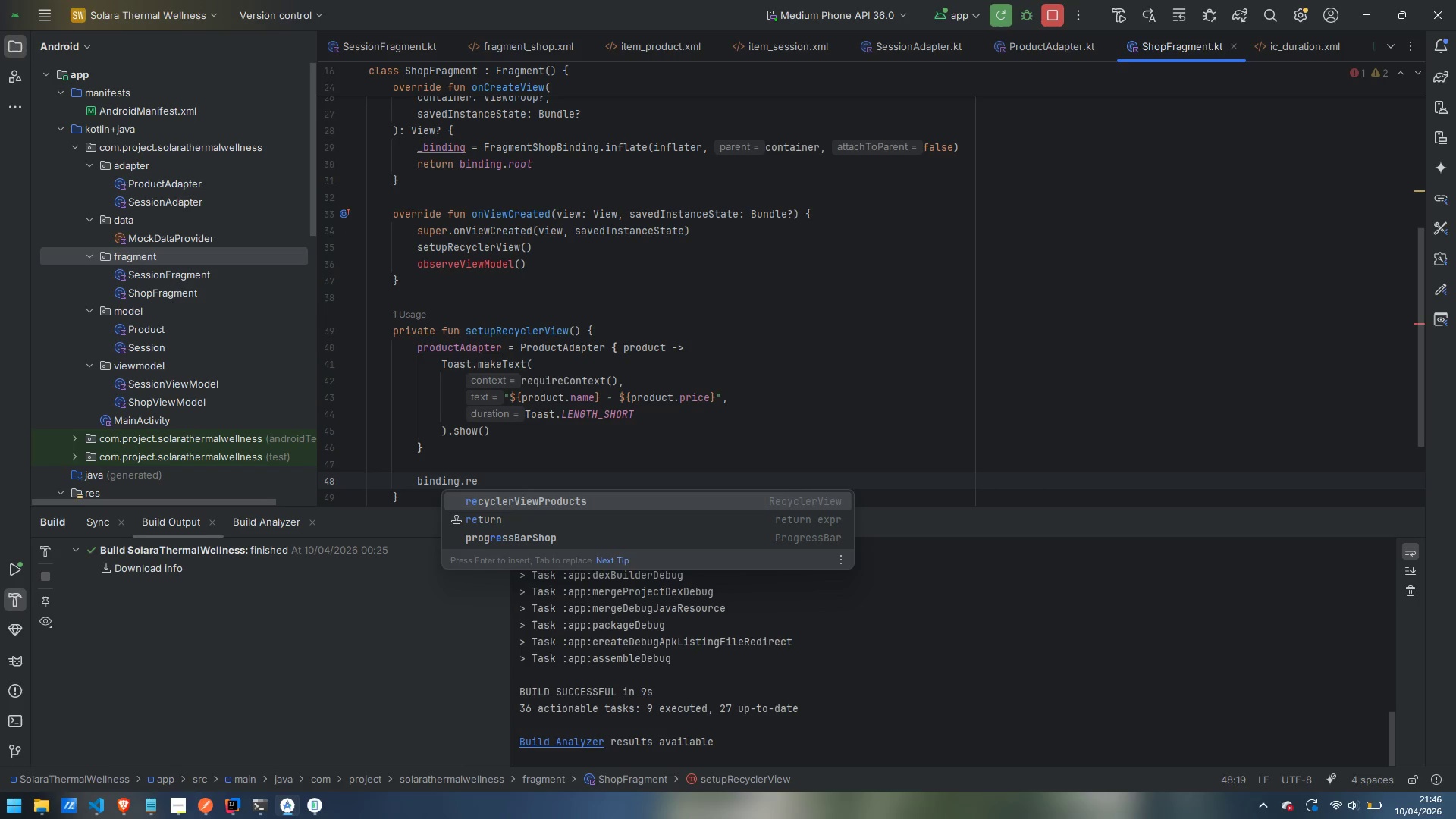 
key(Enter)
 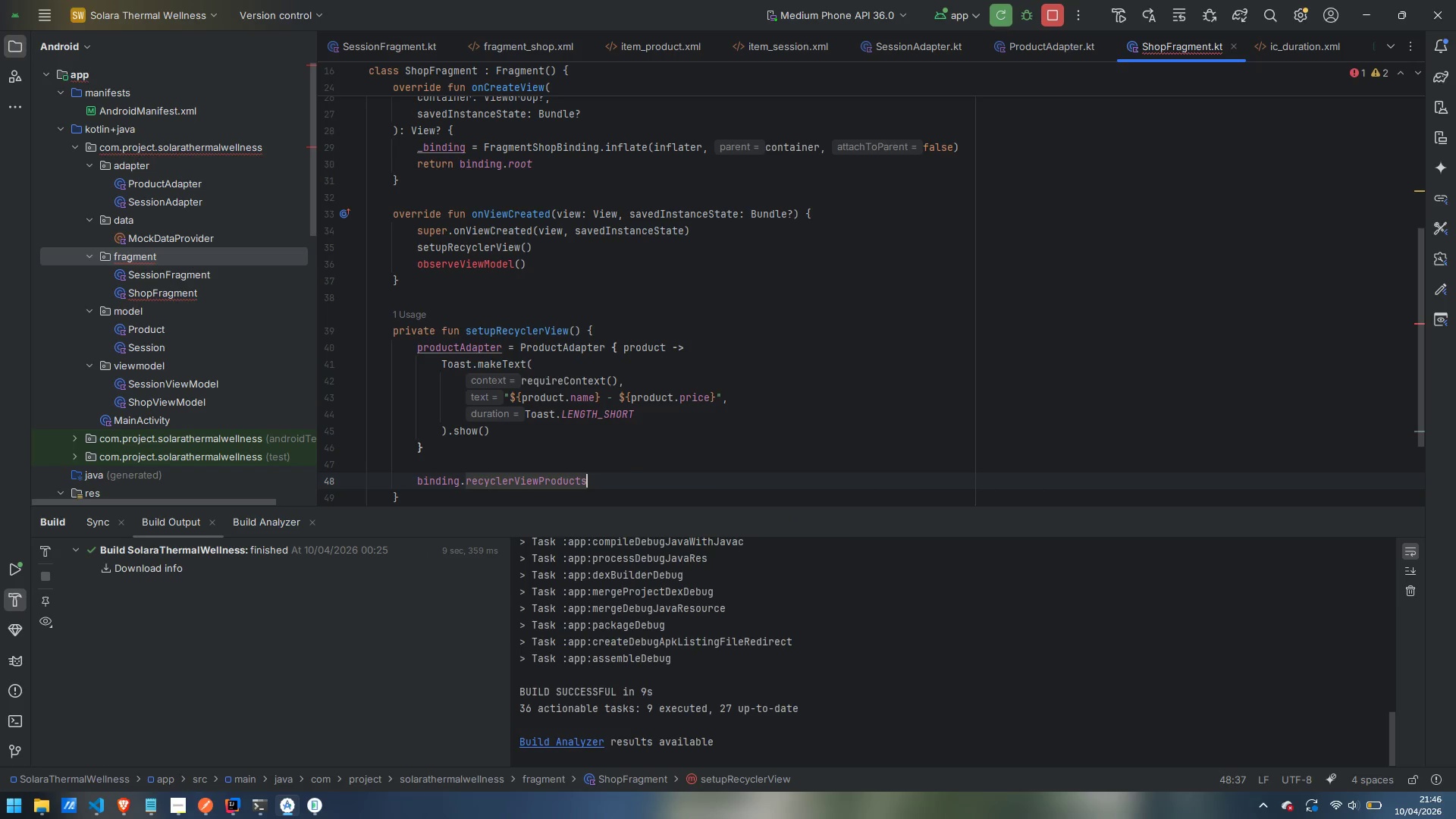 
type(.ap)
 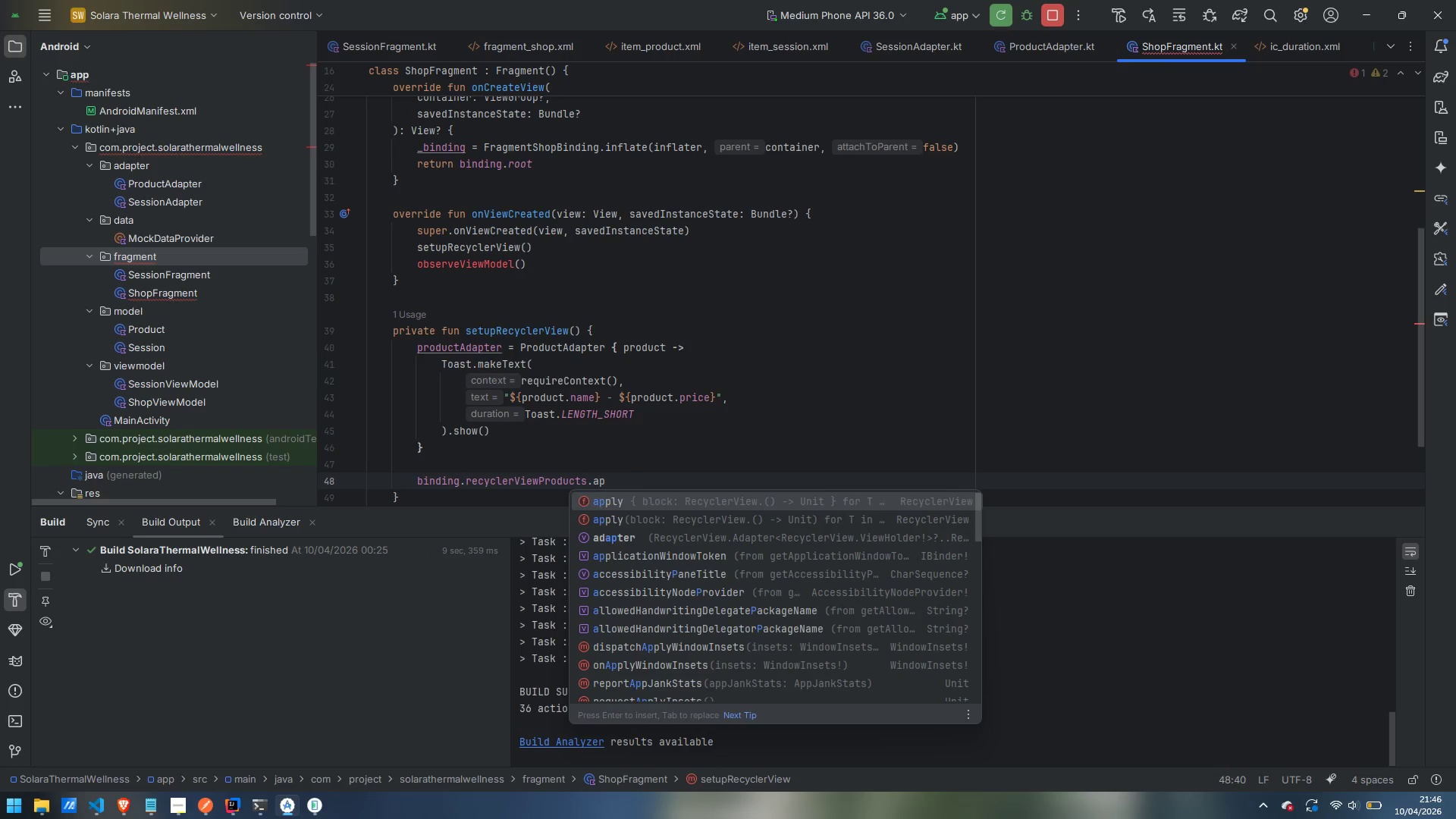 
key(Enter)
 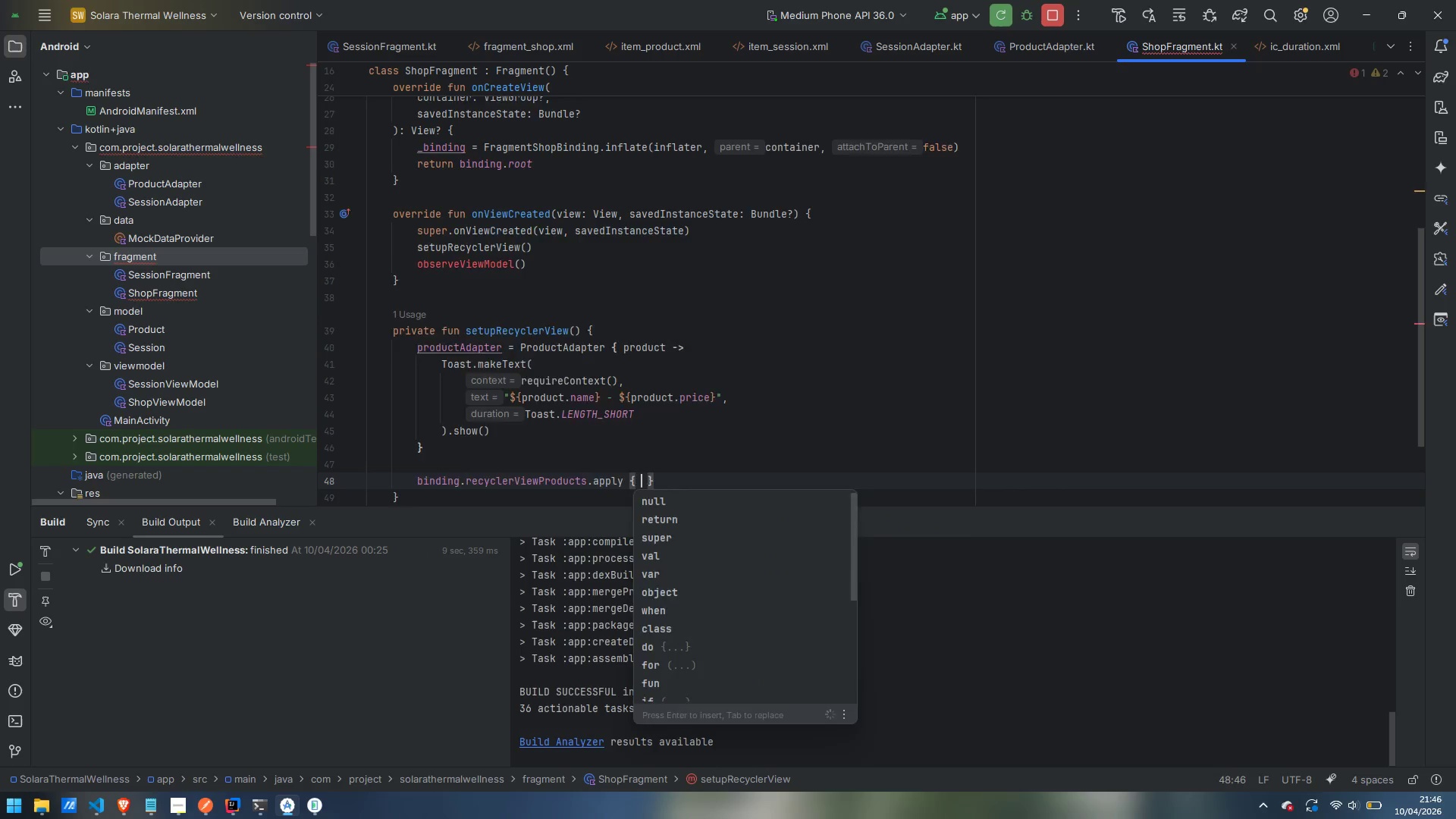 
key(Enter)
 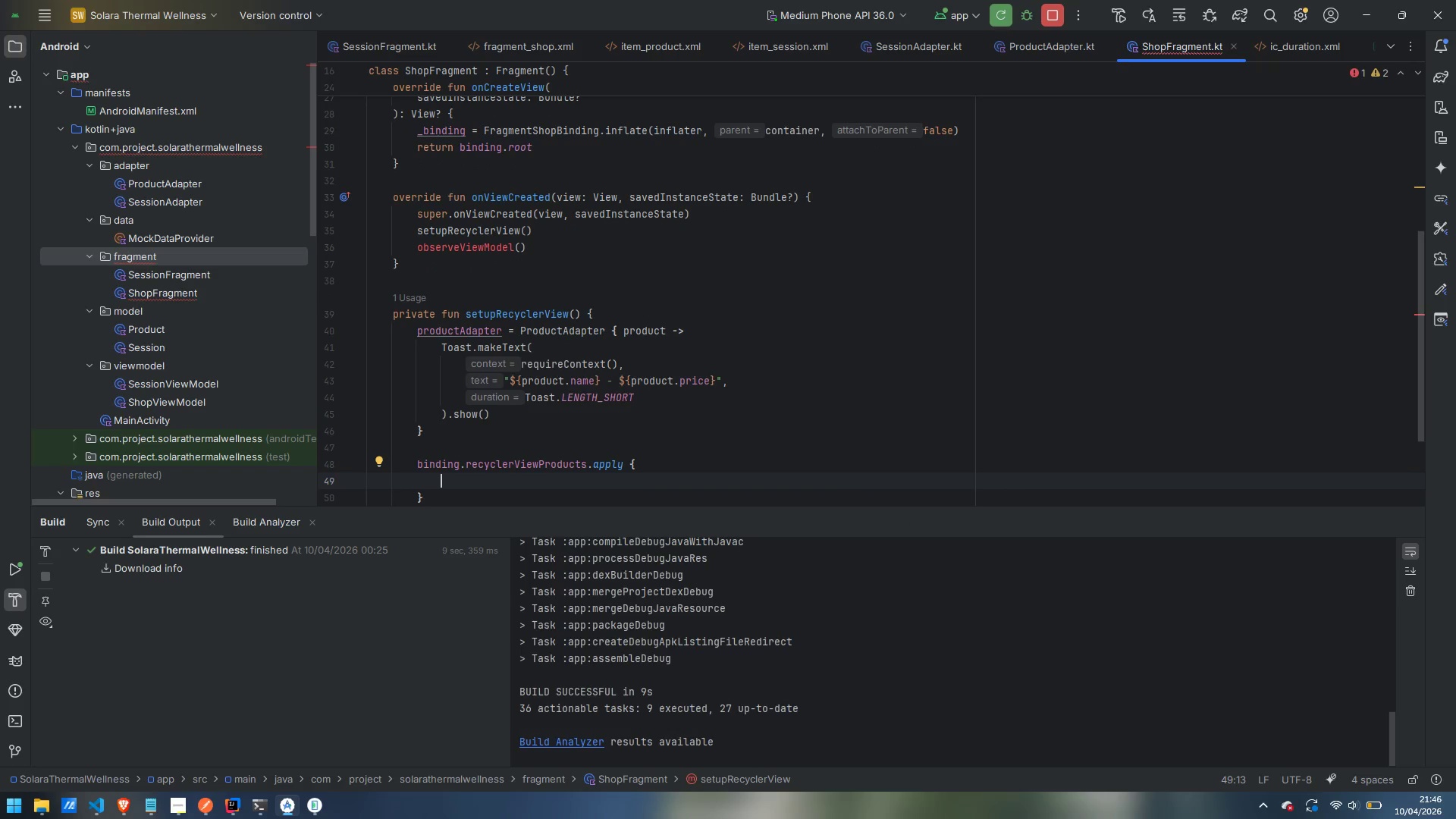 
type(adapte)
 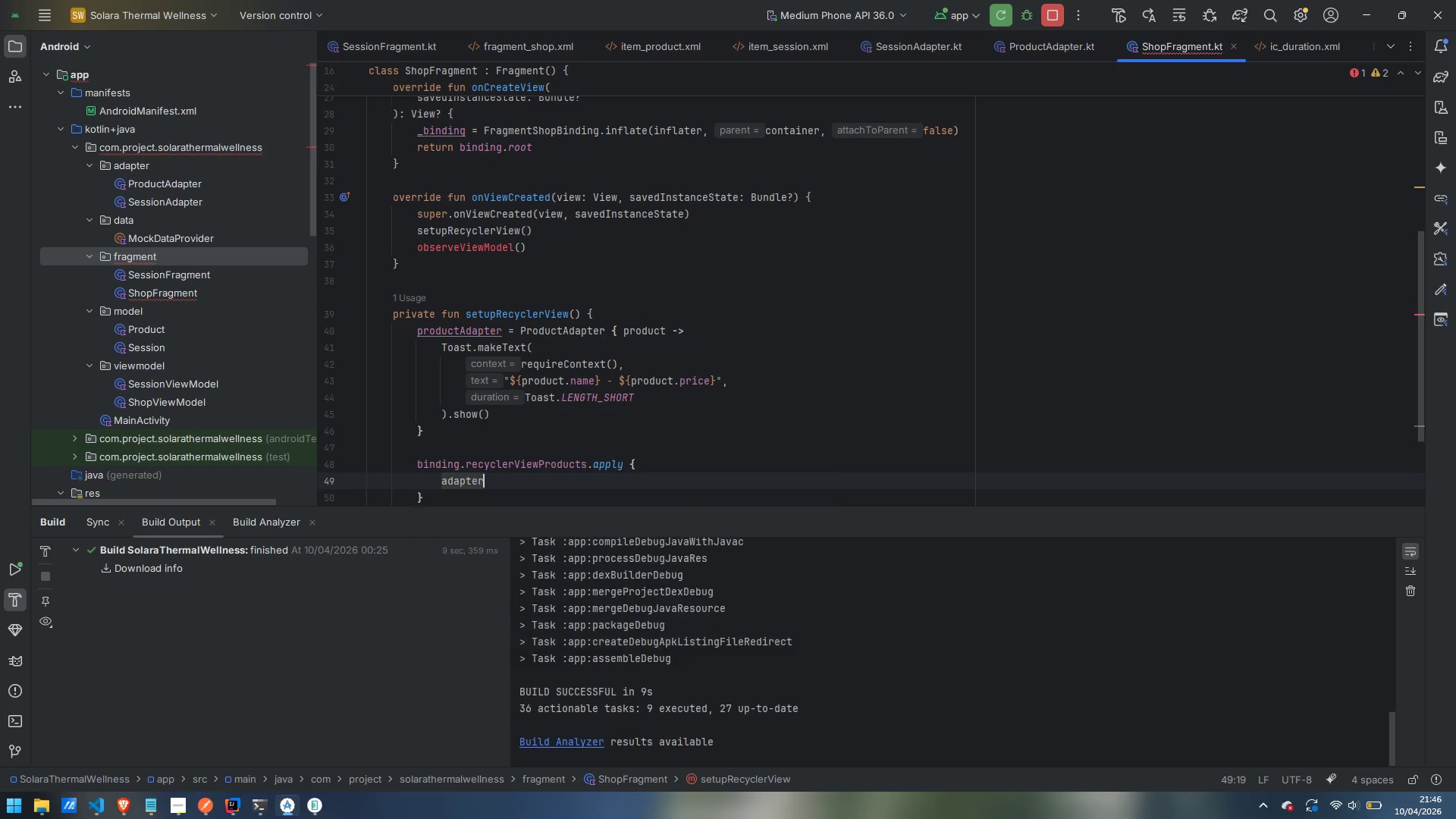 
key(Enter)
 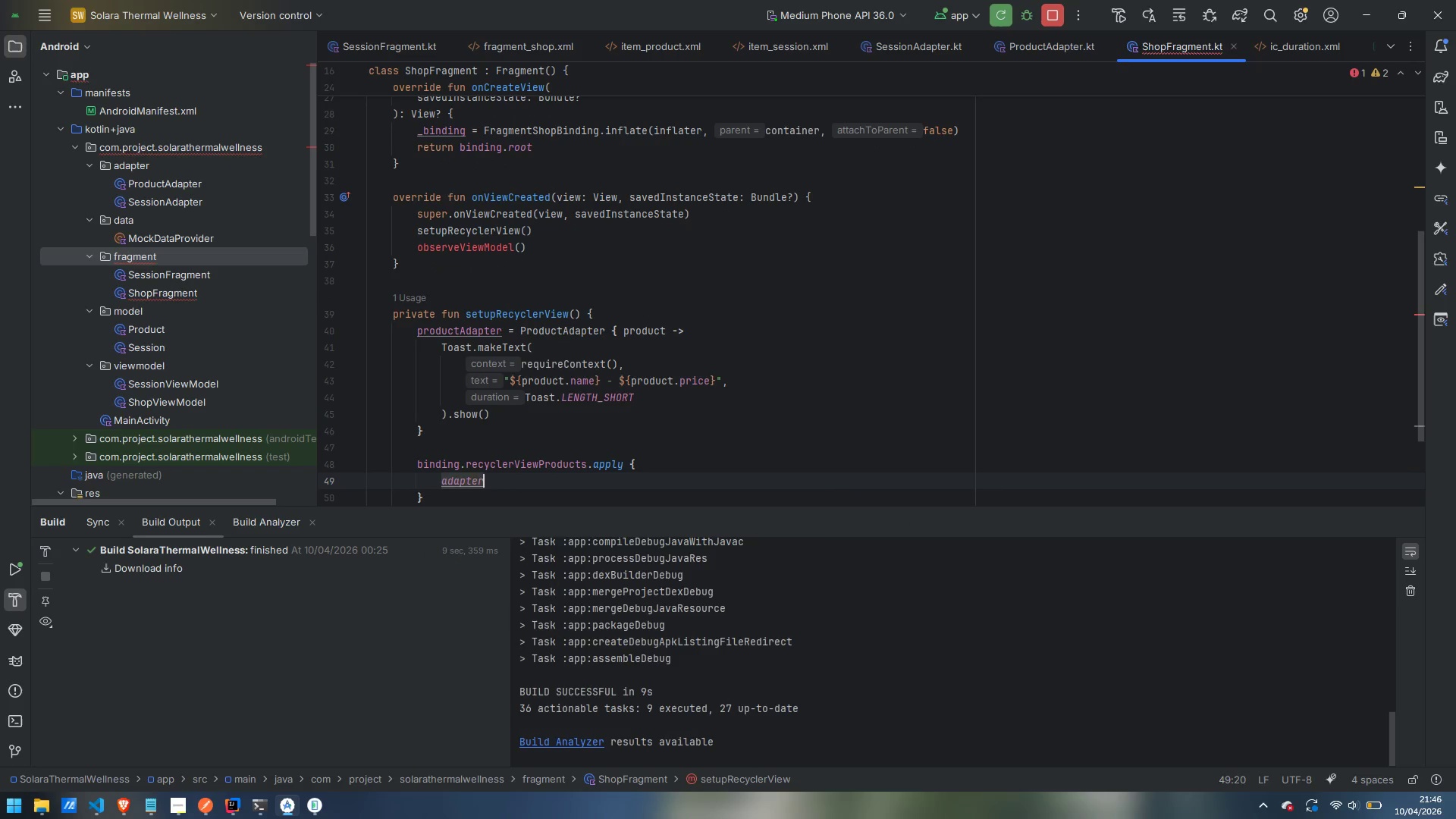 
type( = pro)
 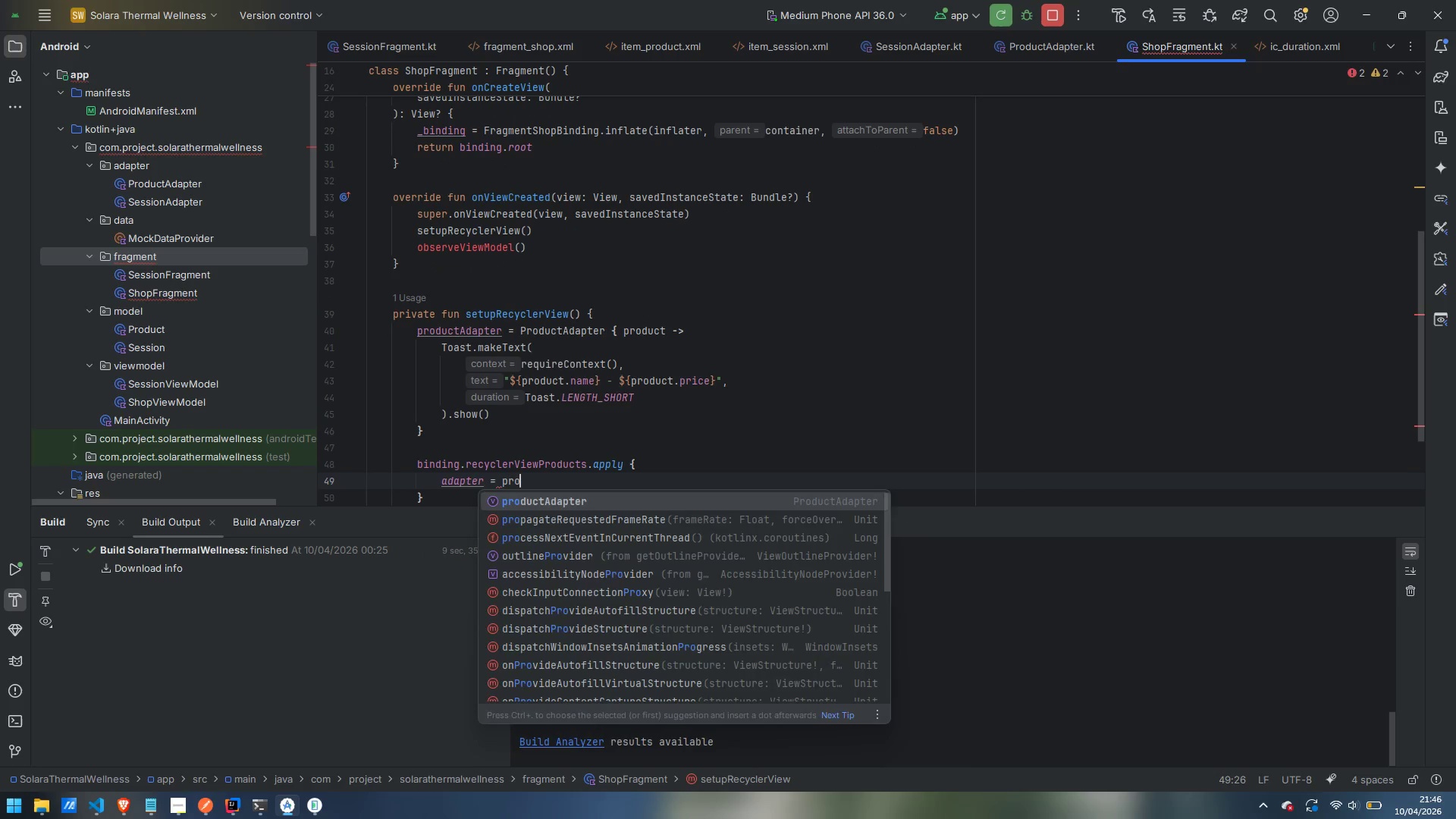 
key(Enter)
 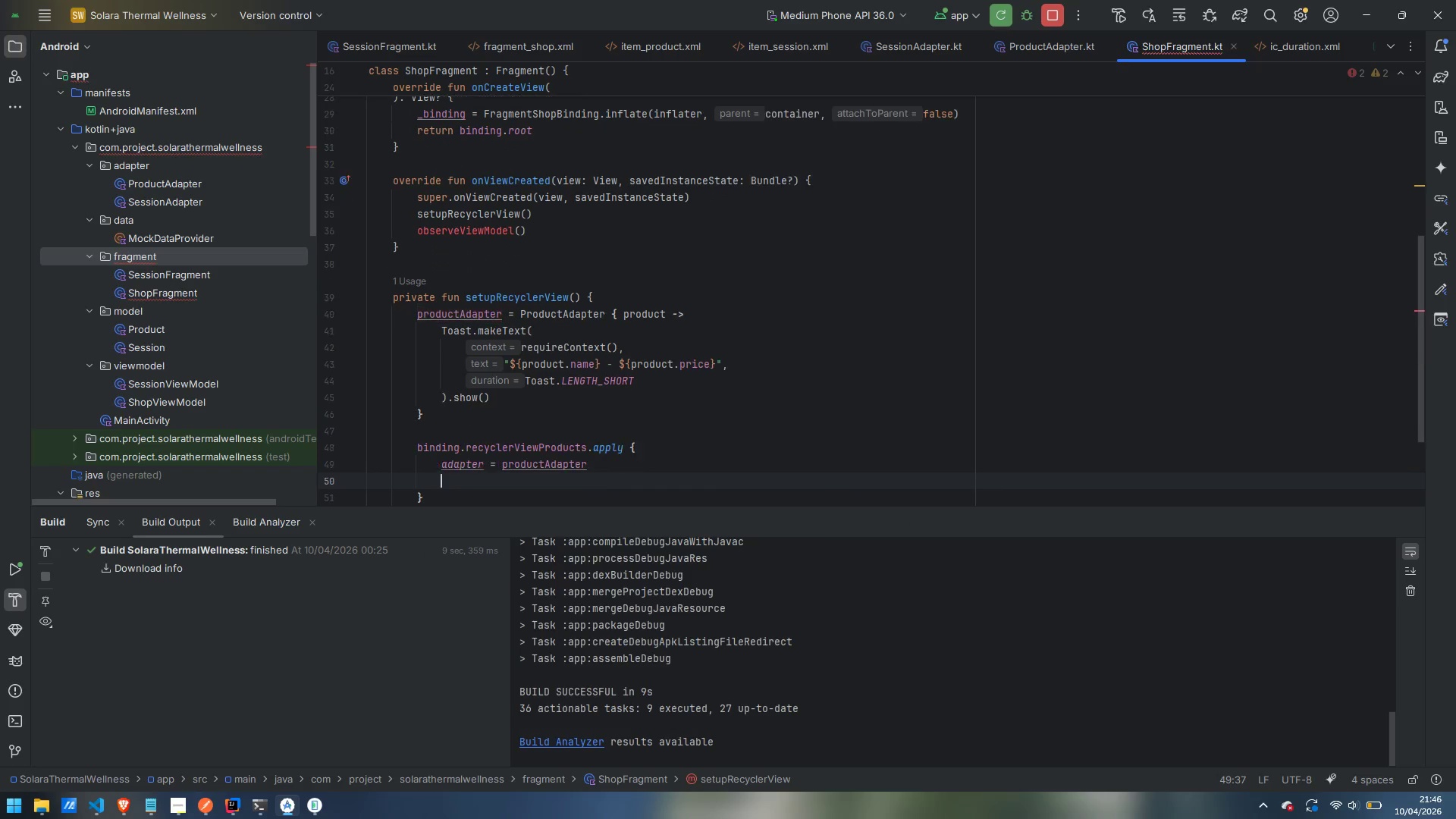 
key(Enter)
 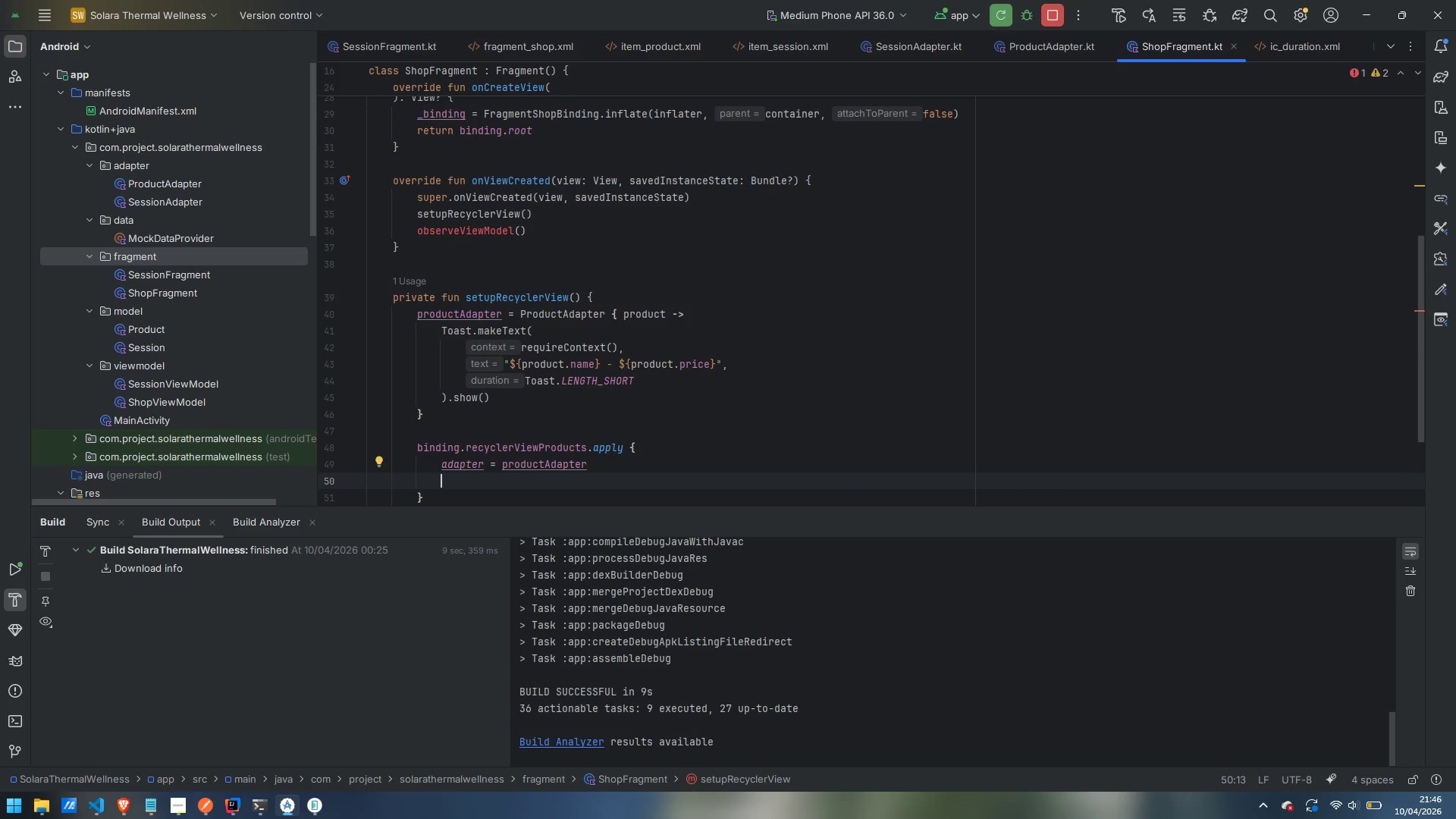 
type(la)
 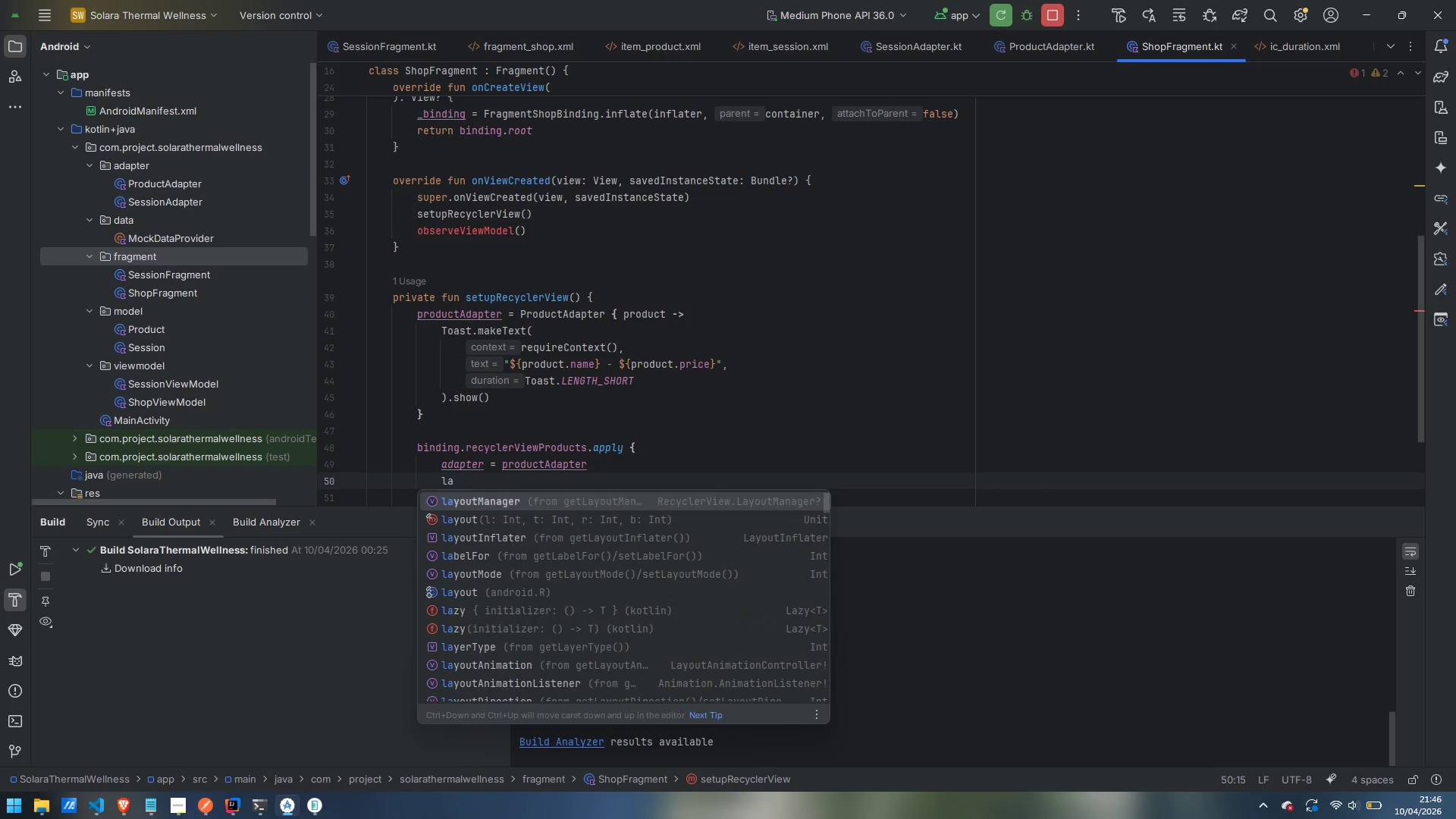 
key(Enter)
 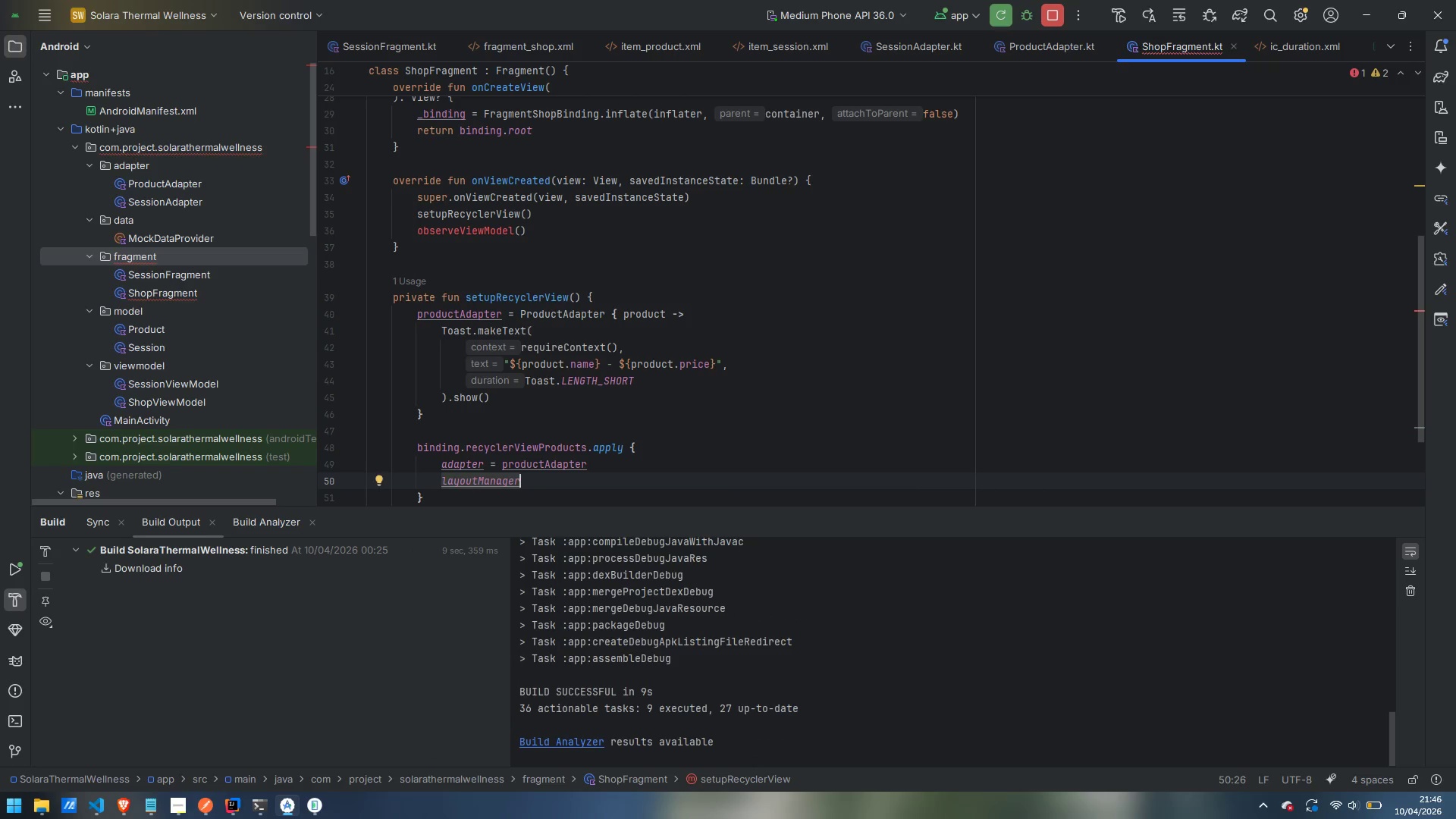 
type( = GridLa)
 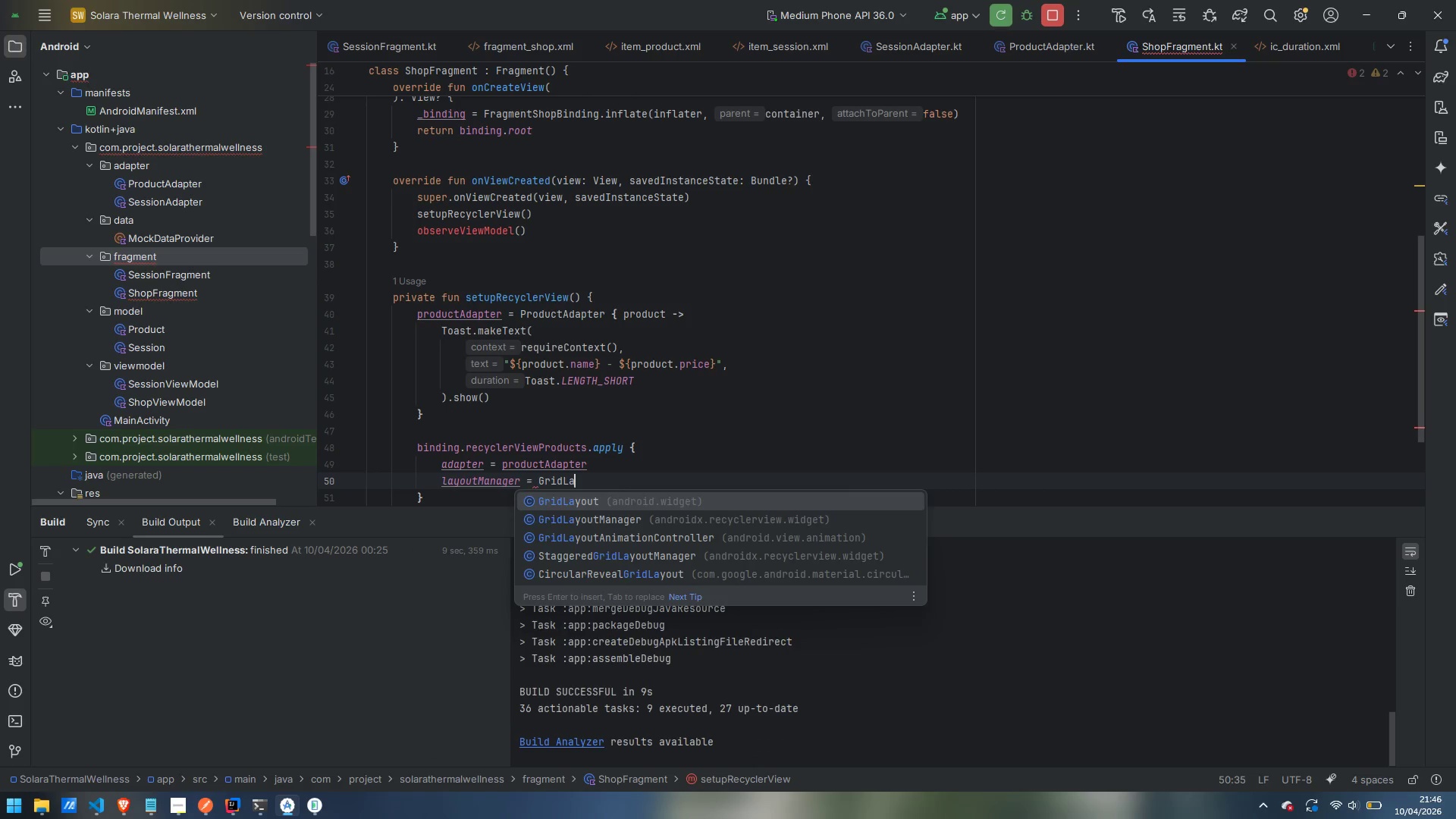 
key(ArrowDown)
 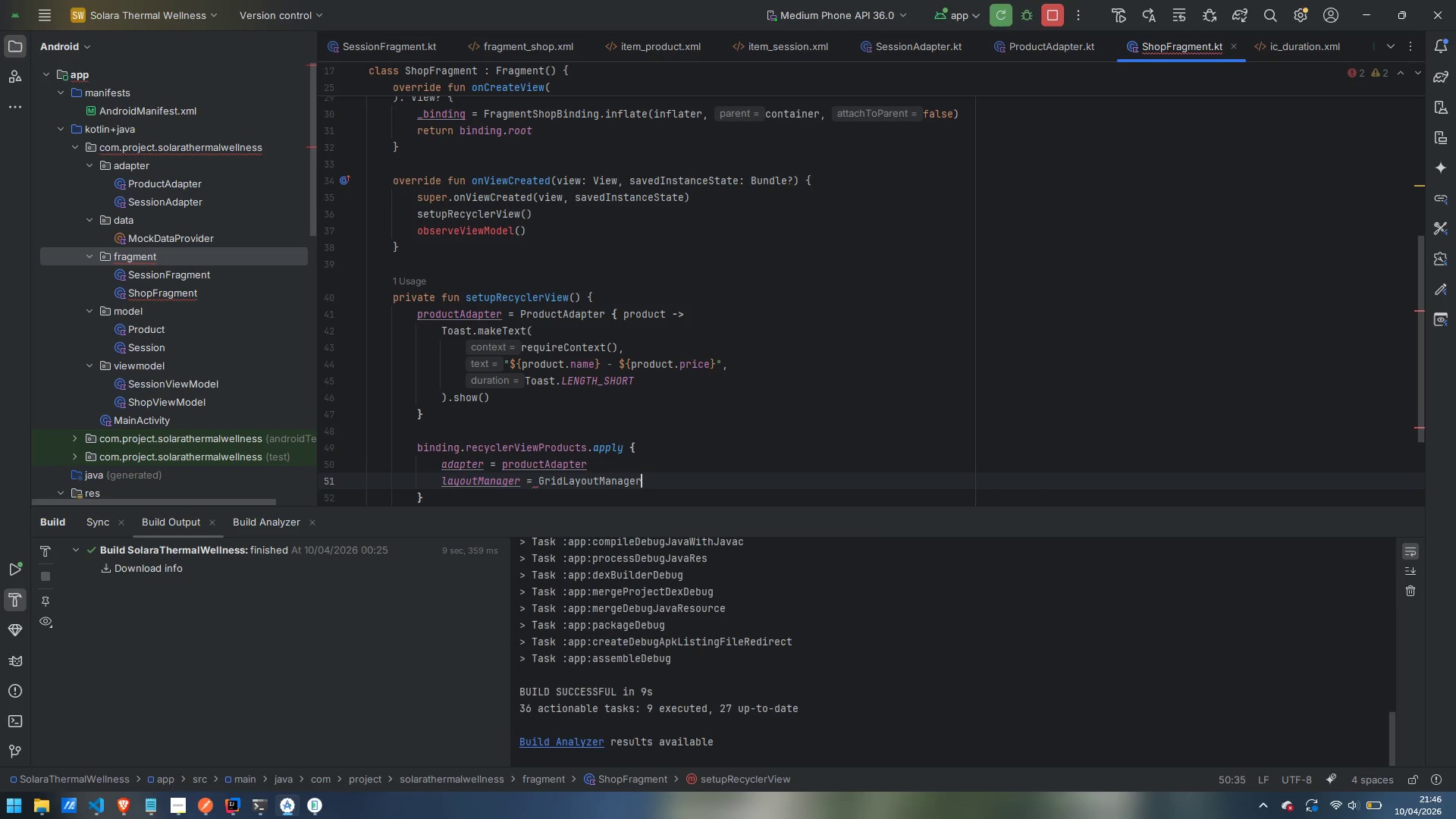 
key(Enter)
 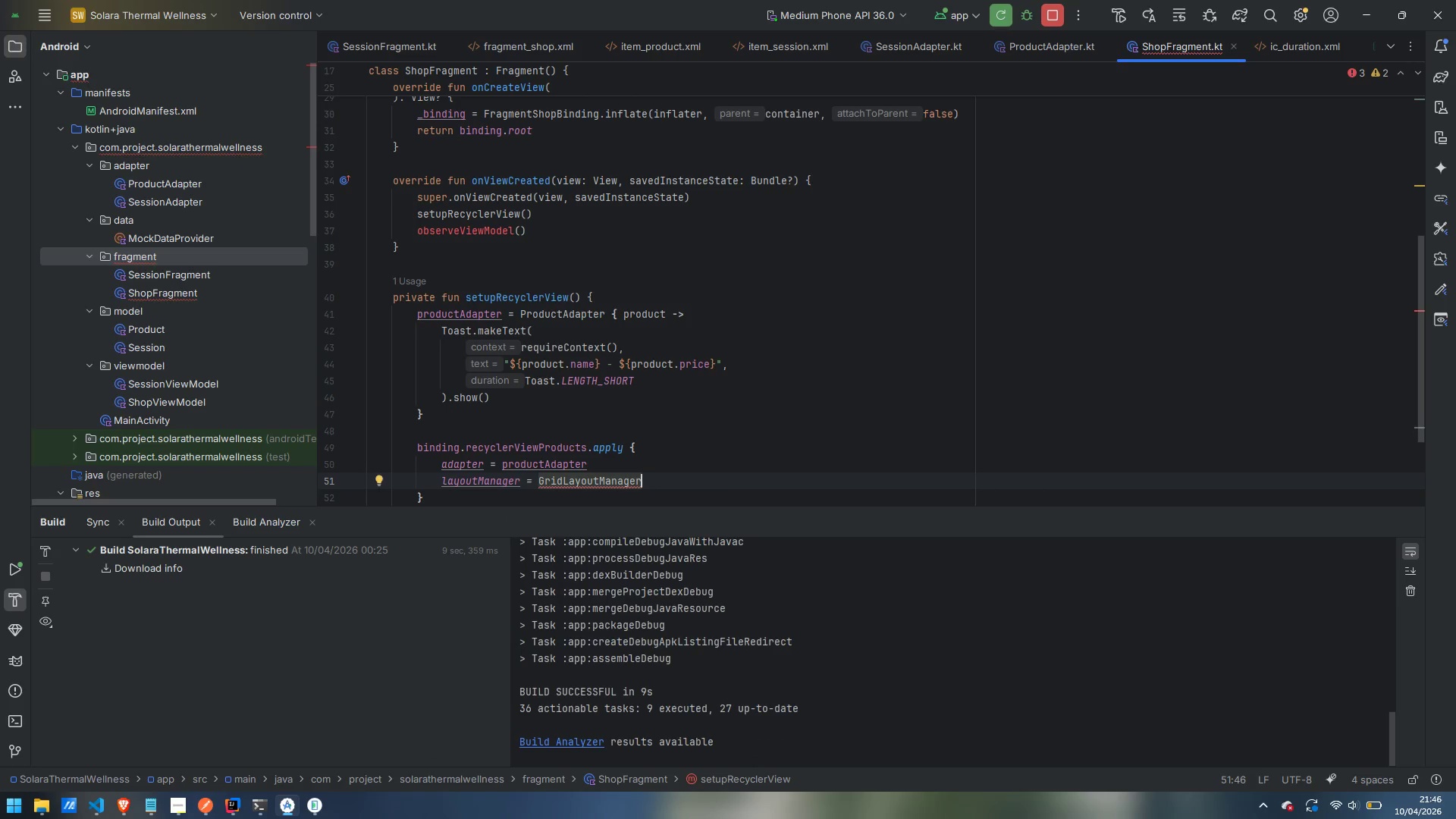 
type((req)
 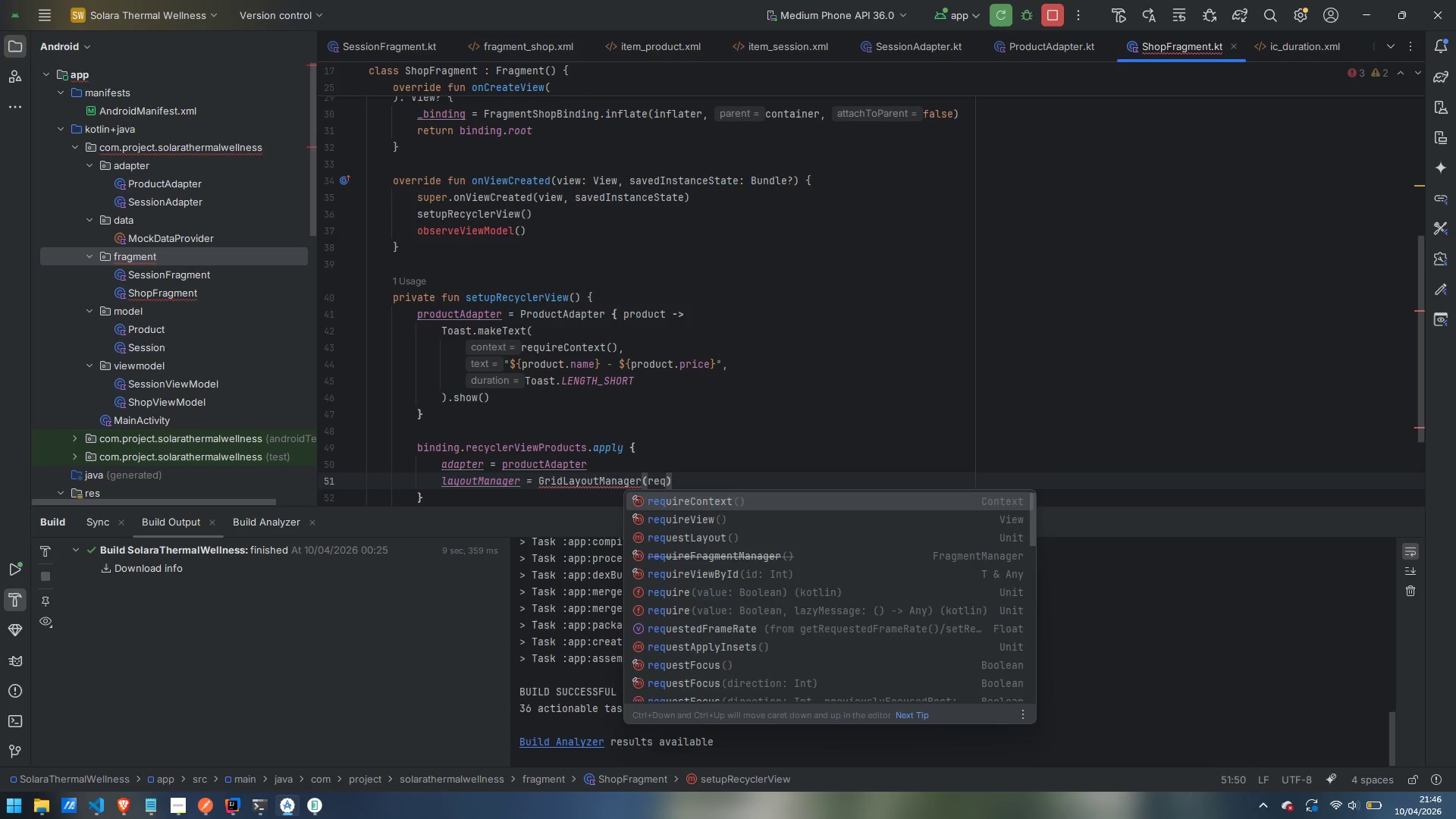 
key(Enter)
 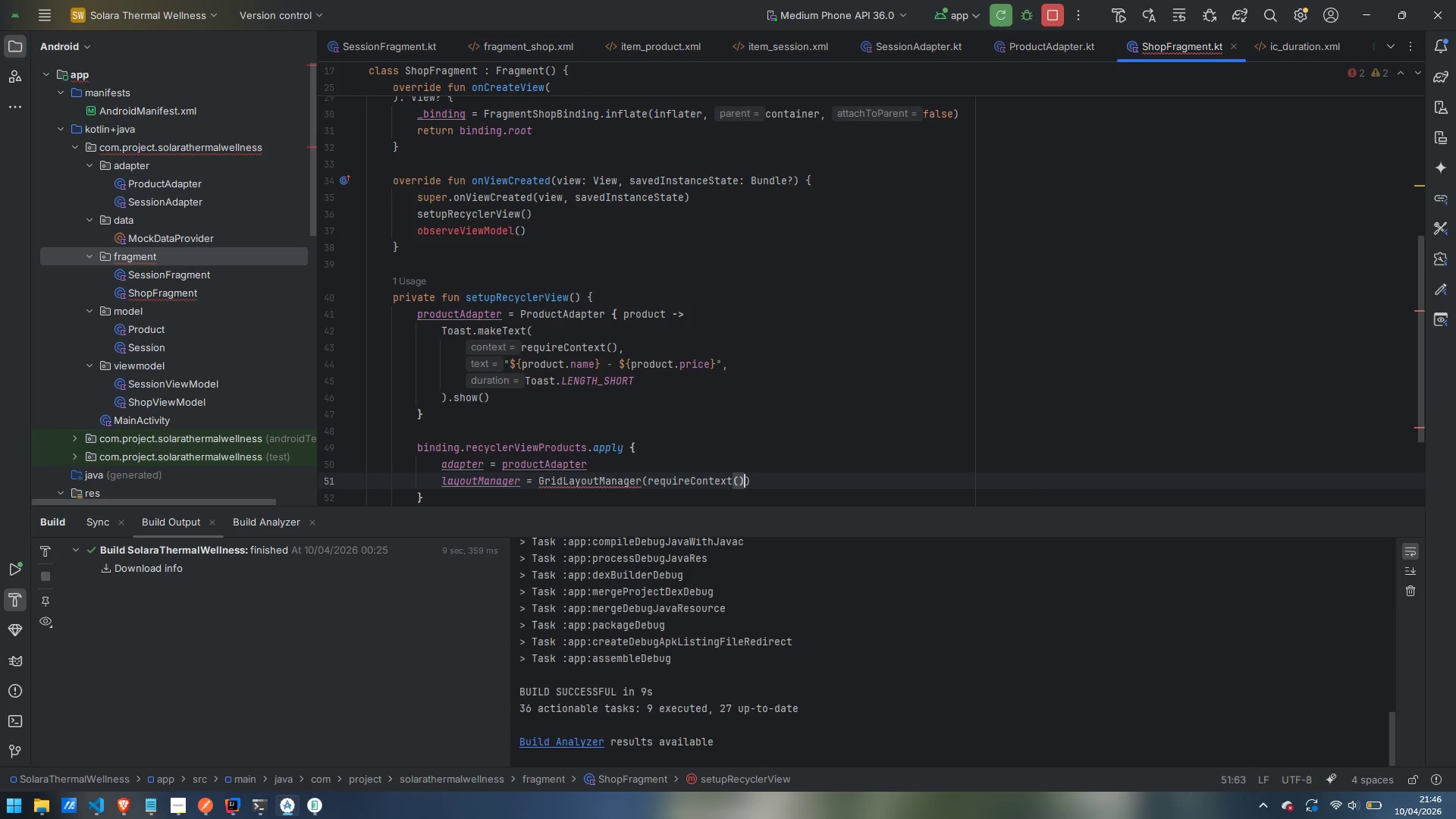 
key(Comma)
 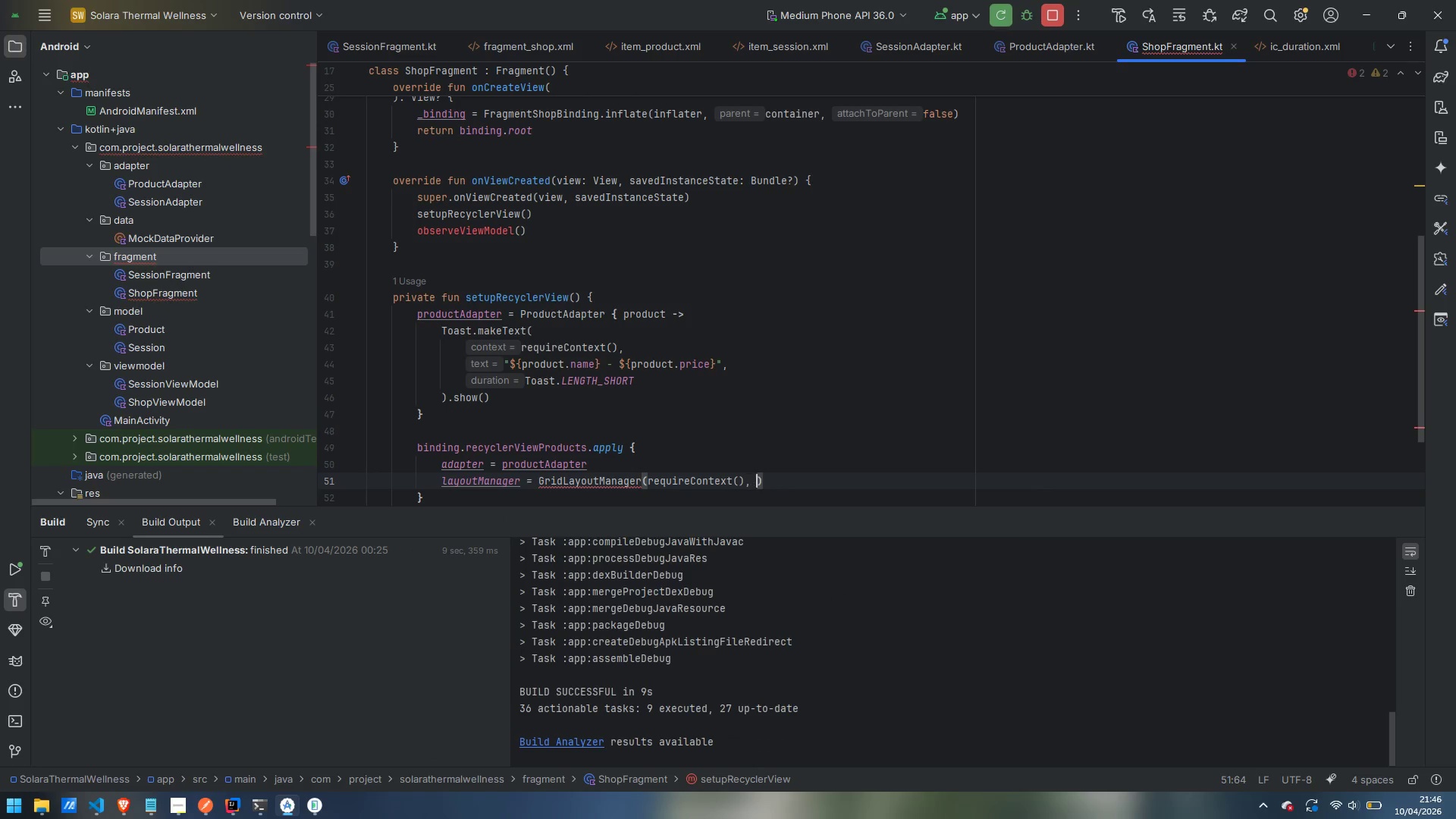 
key(Space)
 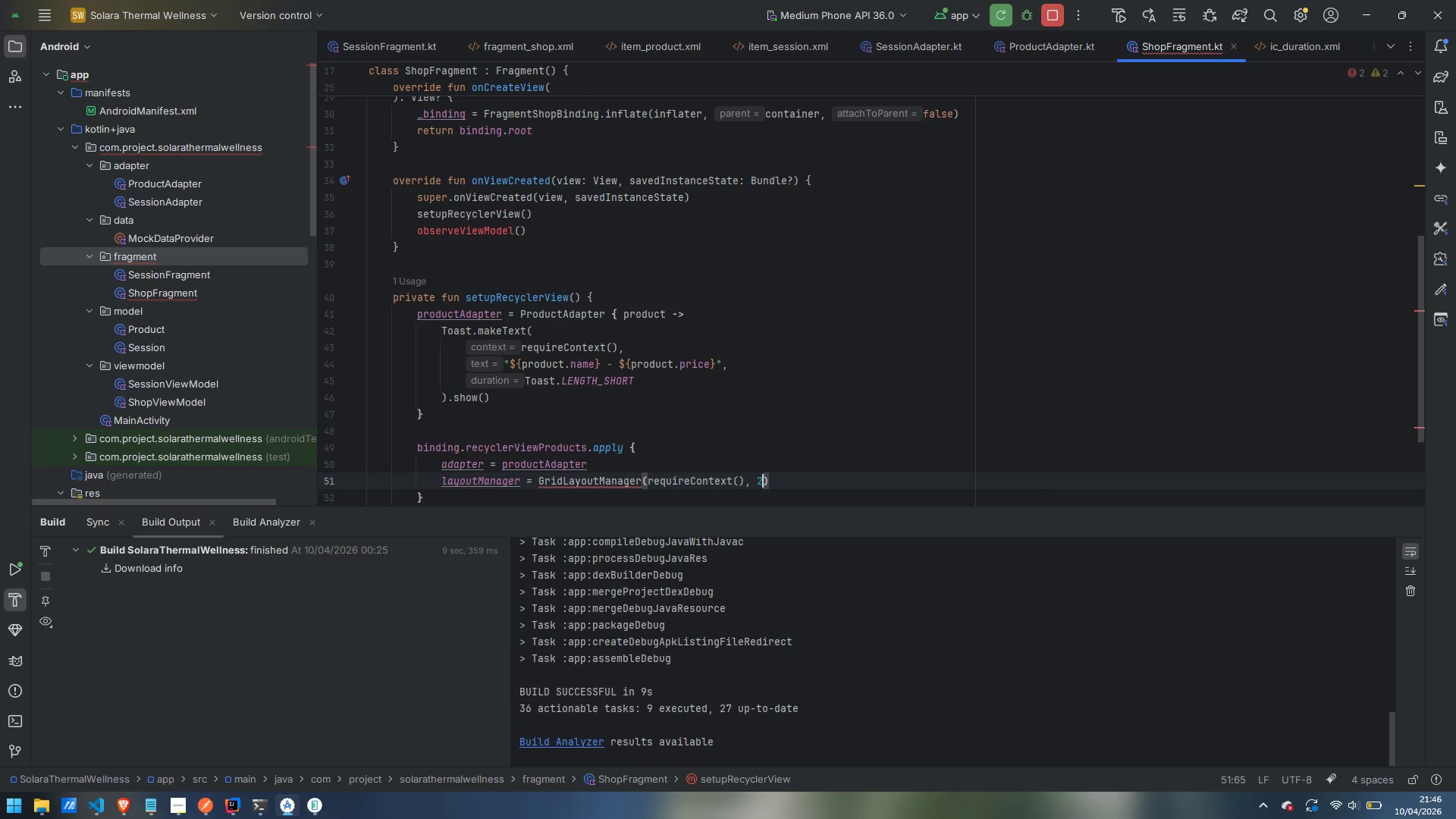 
key(2)
 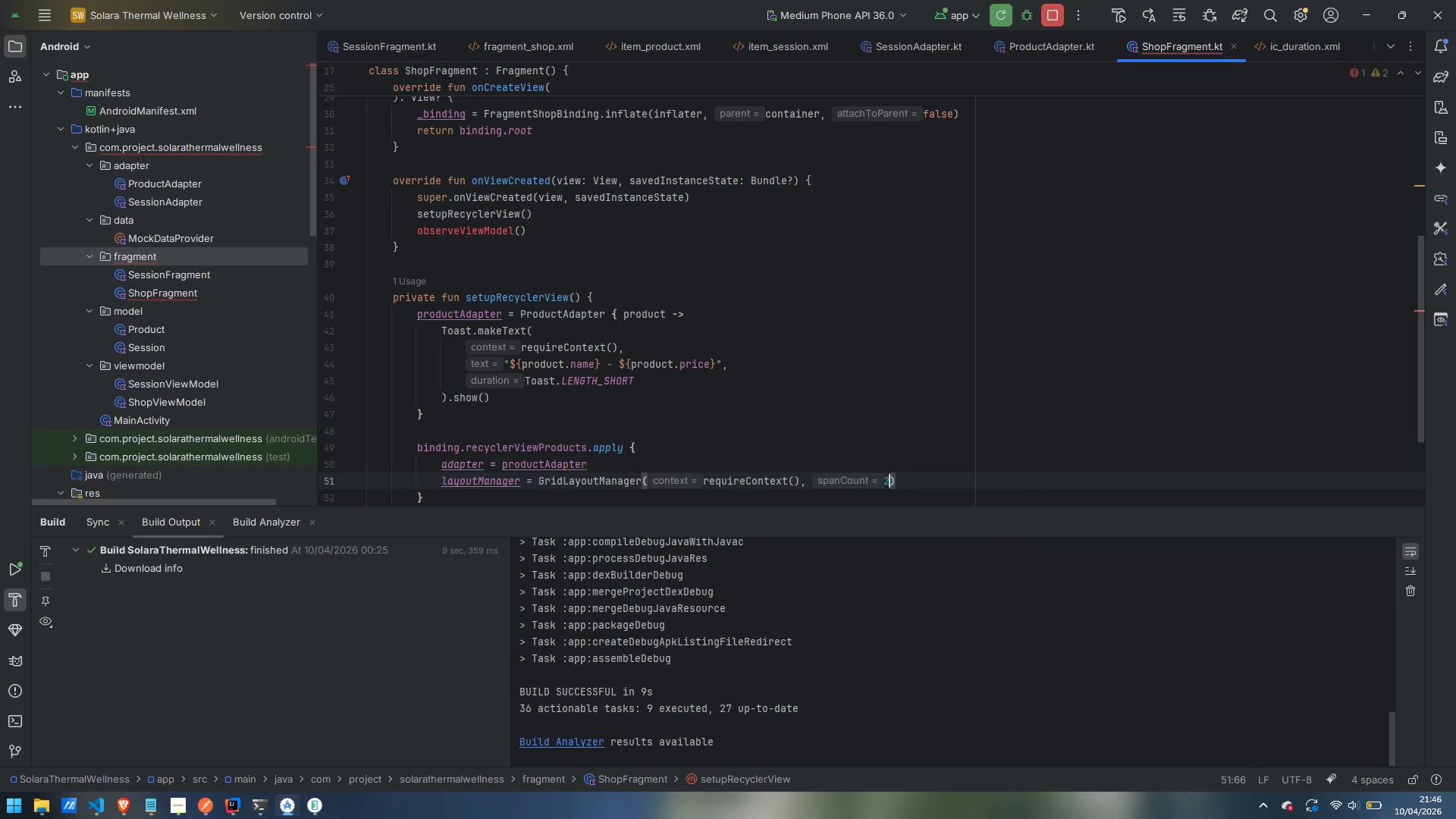 
key(ArrowRight)
 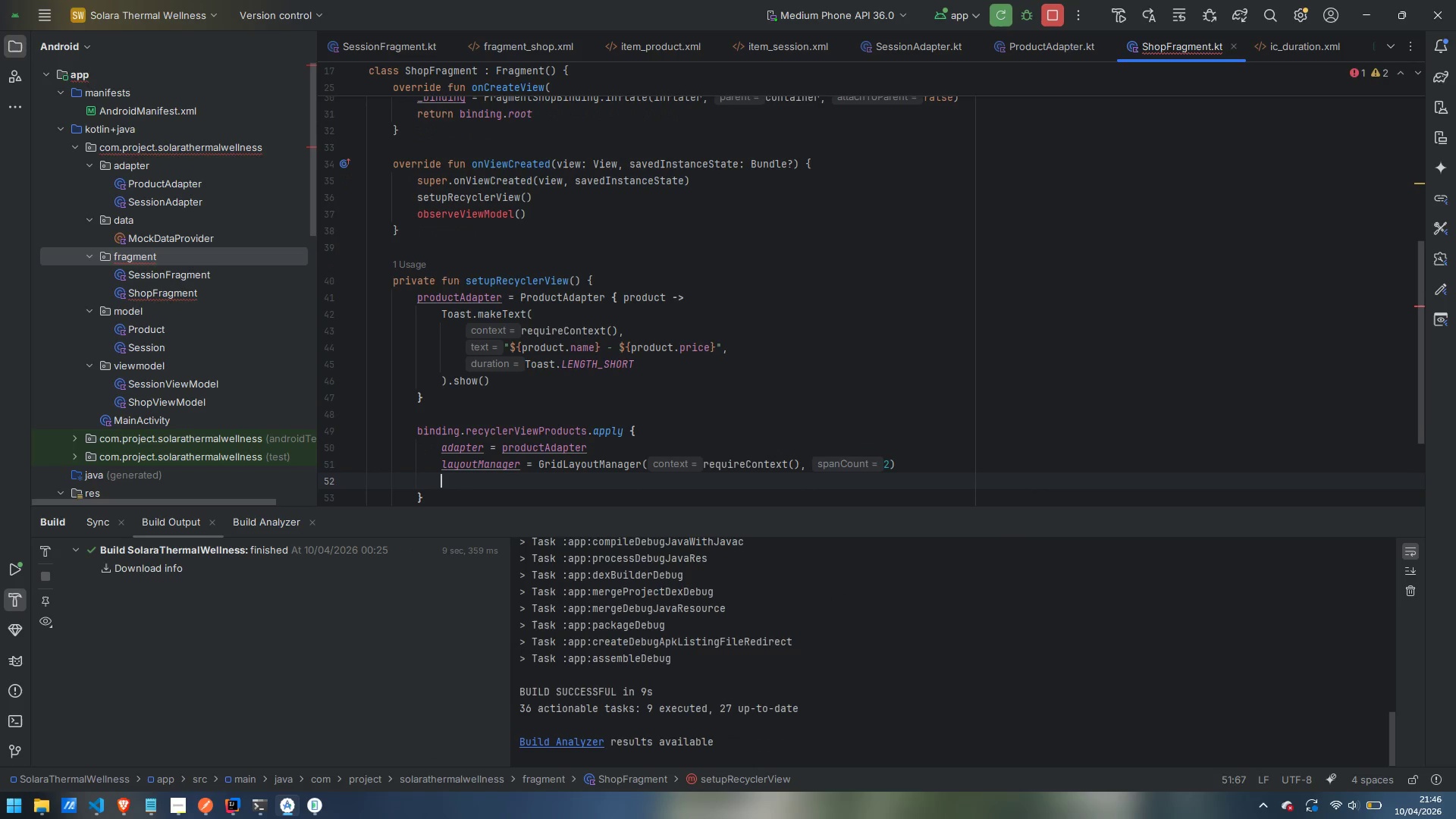 
key(Enter)
 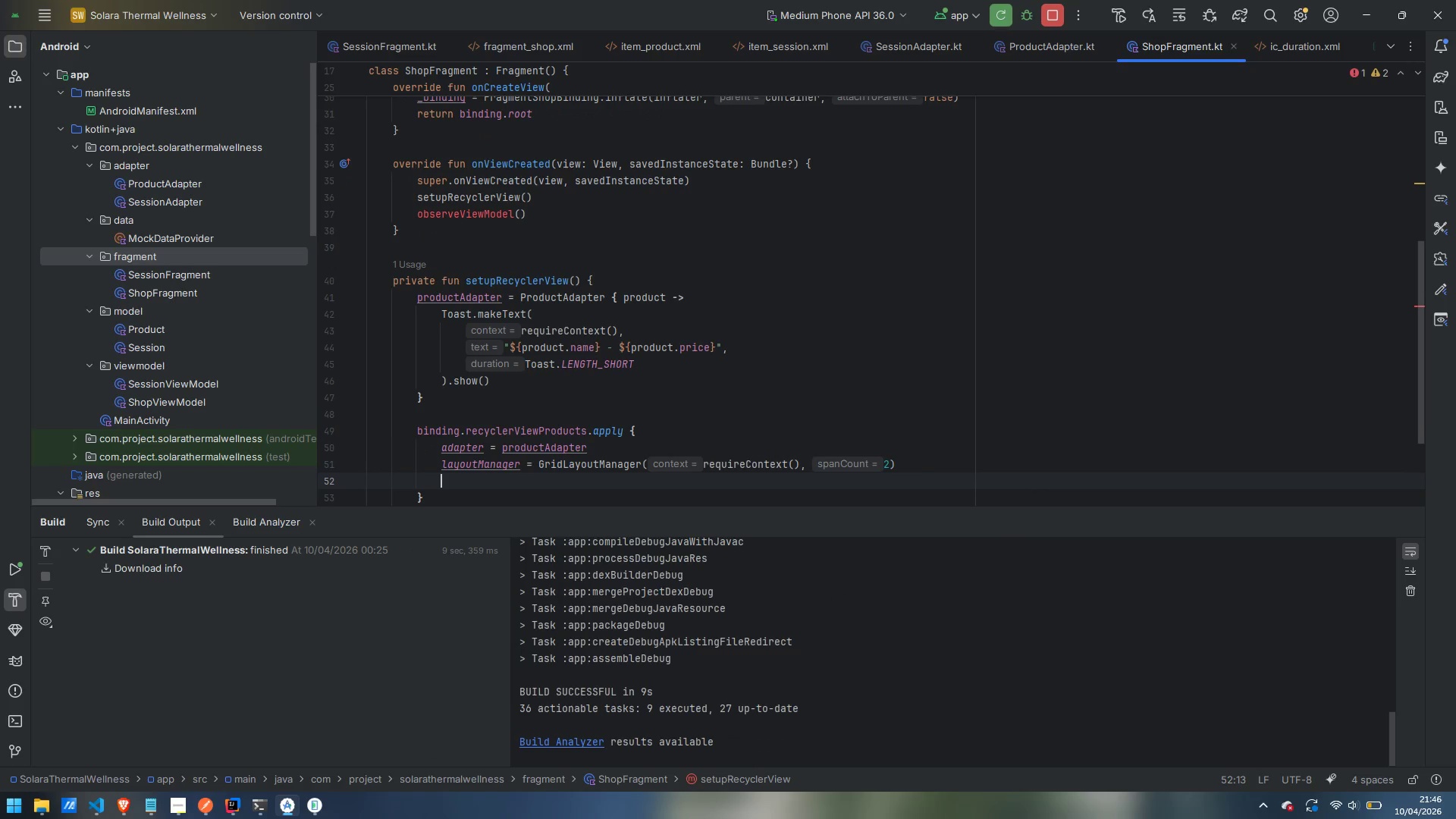 
type(sethas)
 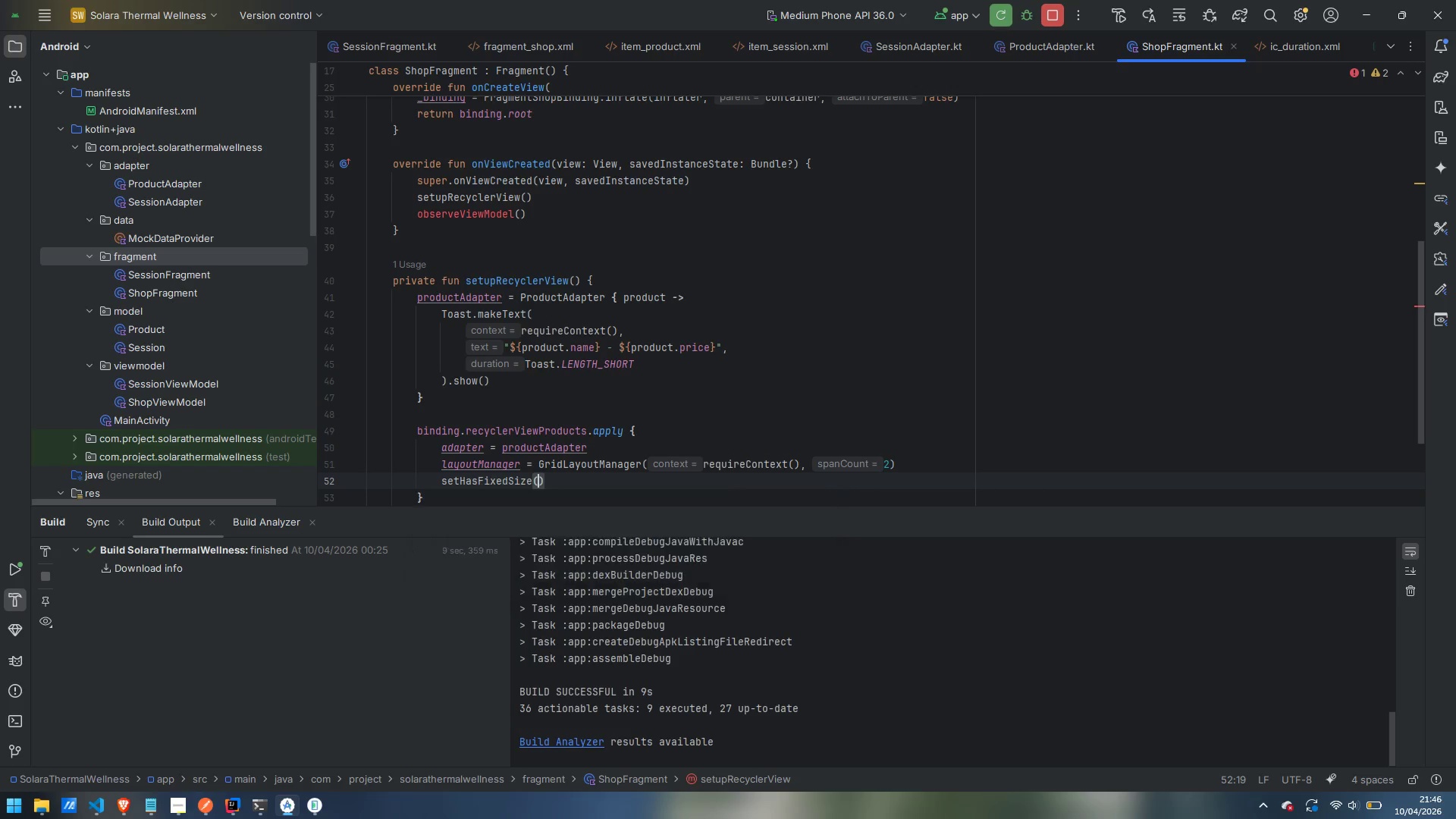 
key(Enter)
 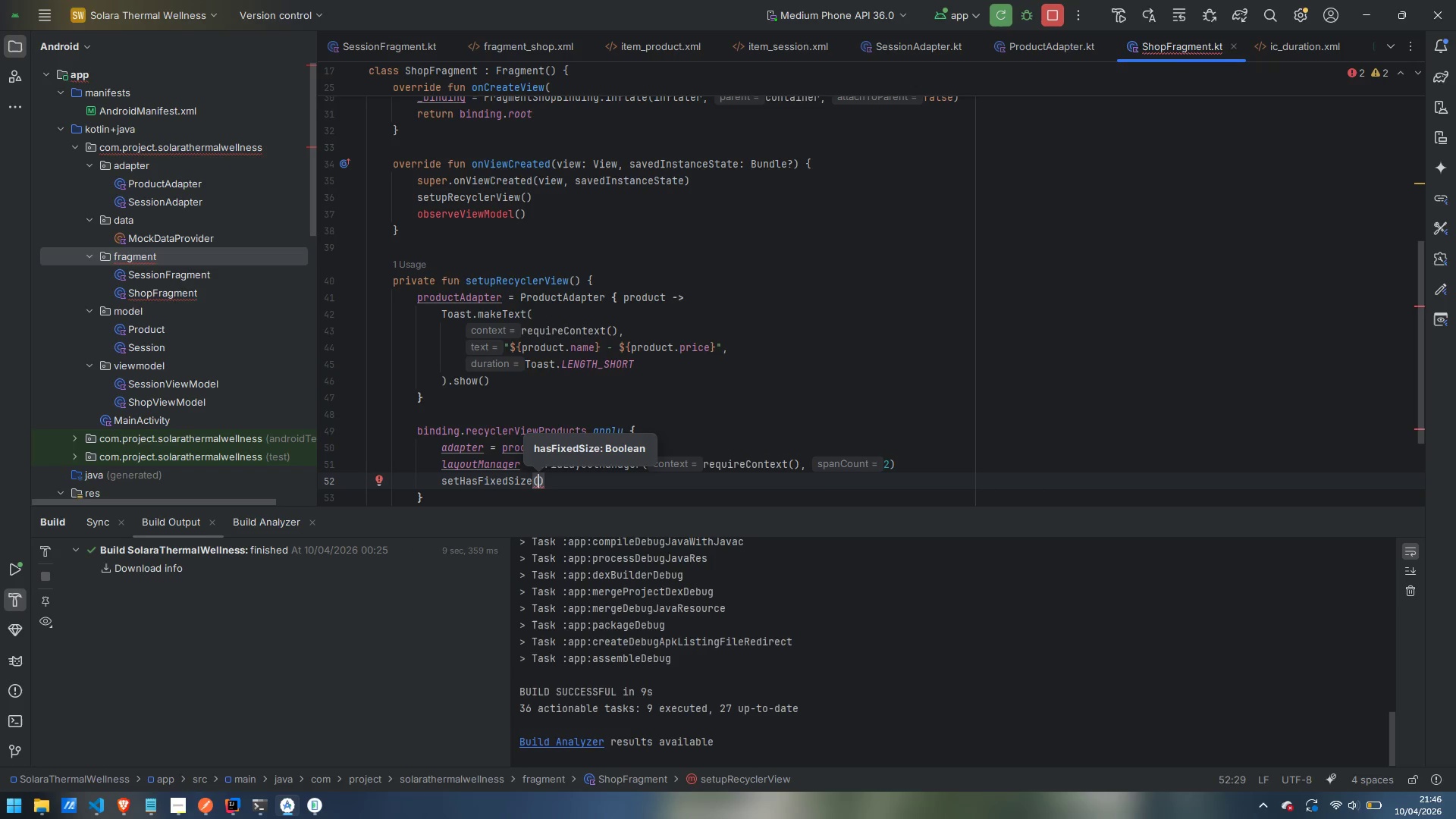 
type(true)
 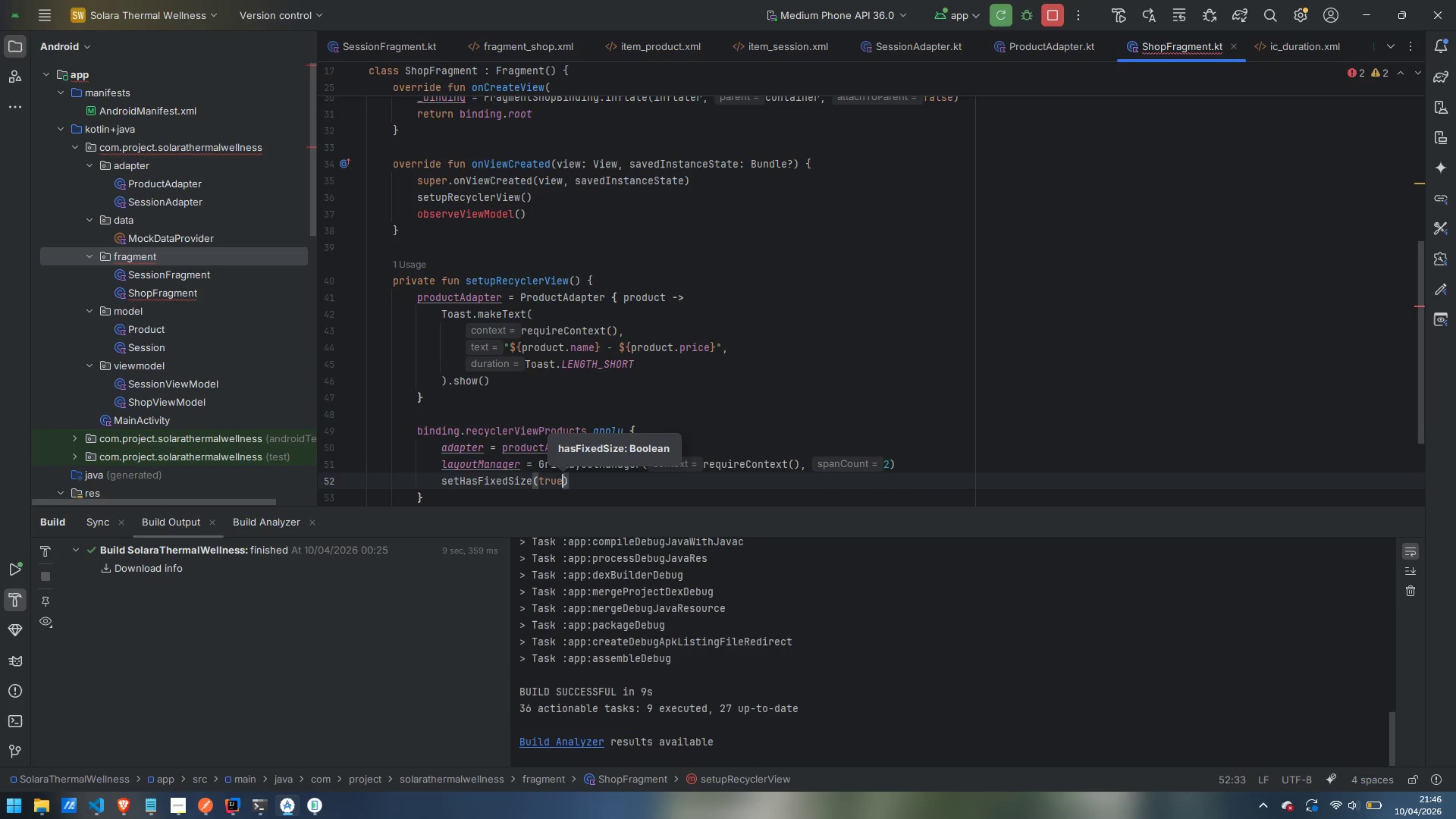 
key(ArrowRight)
 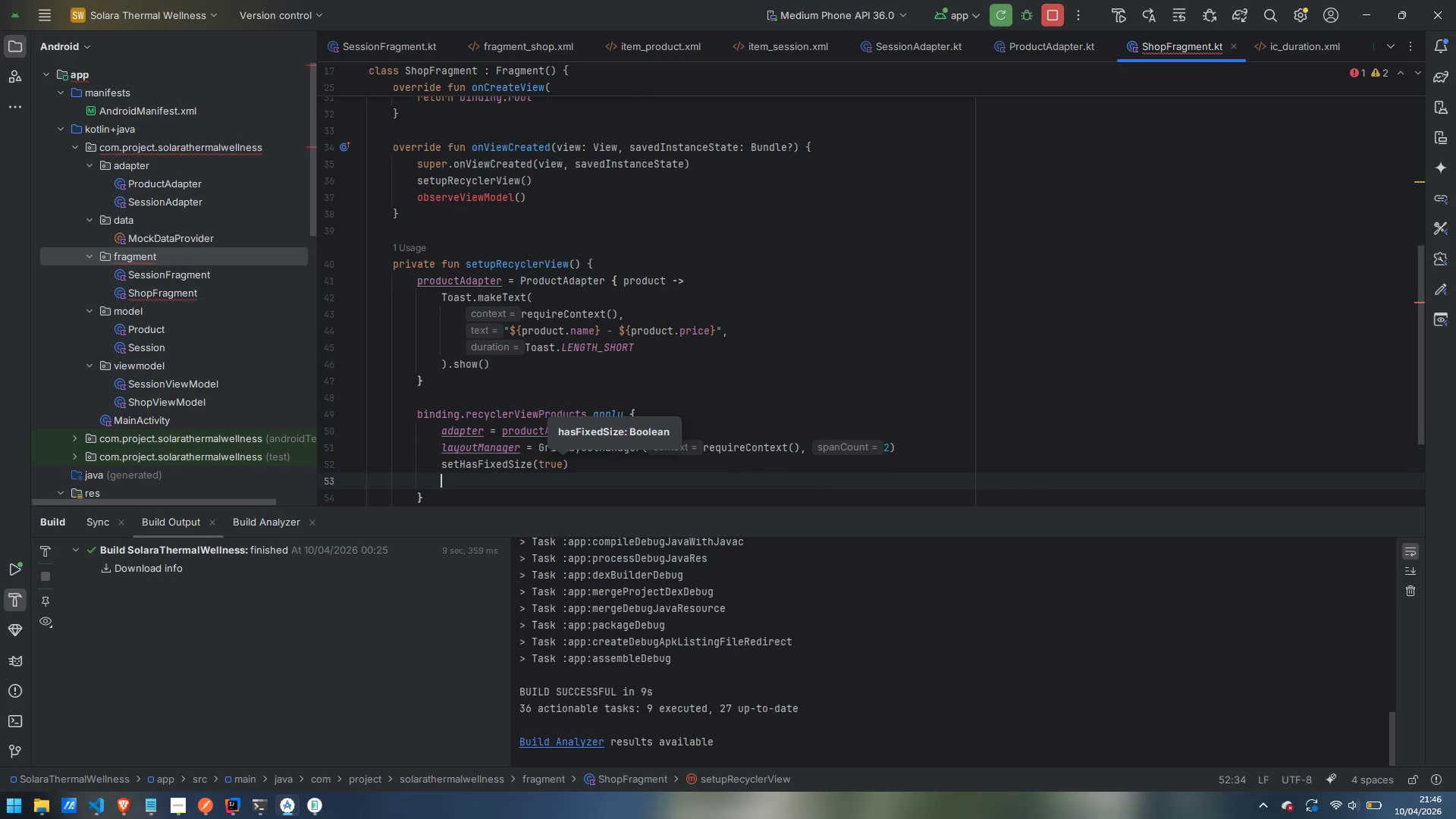 
key(Enter)
 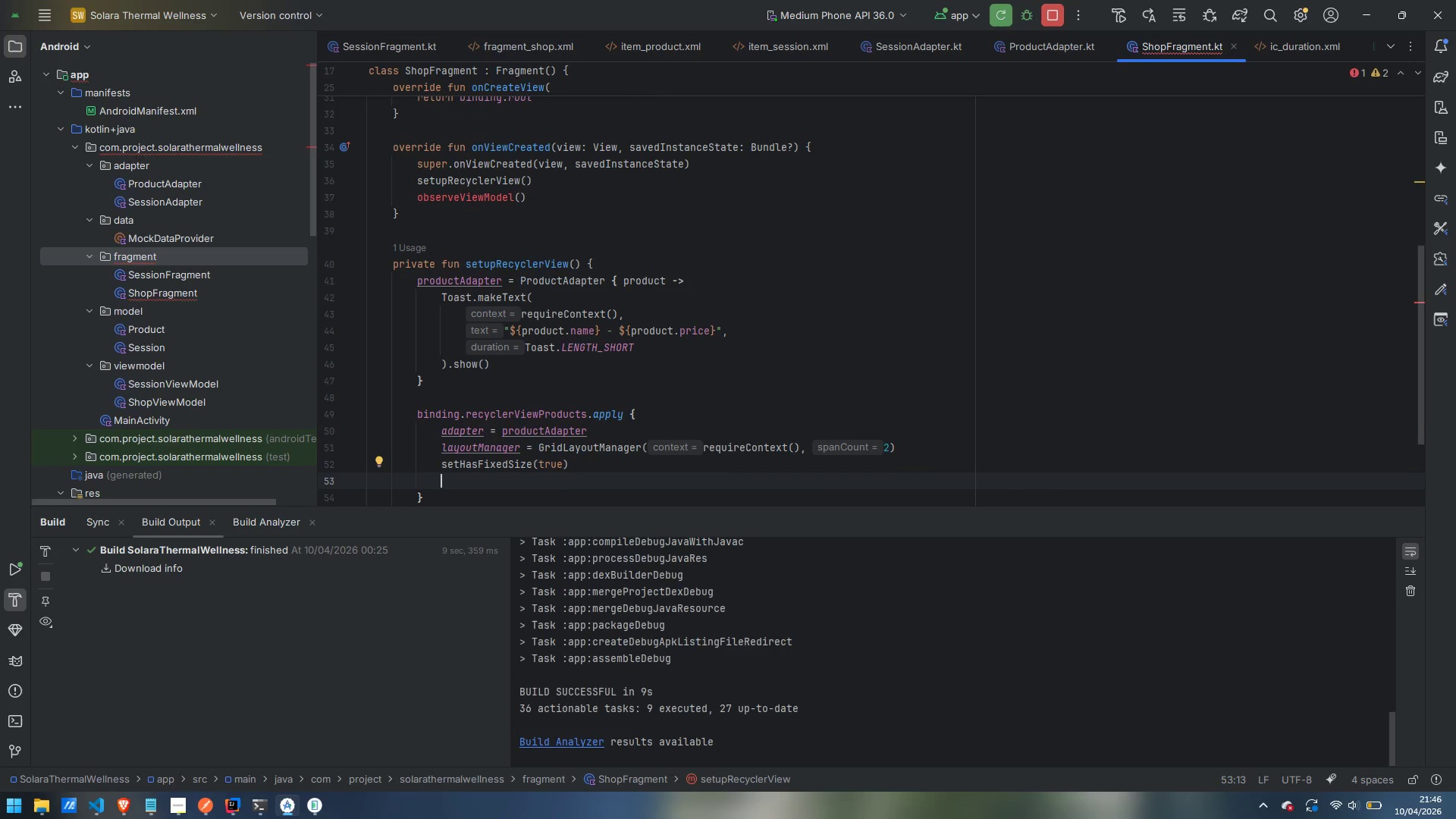 
type(recyc)
 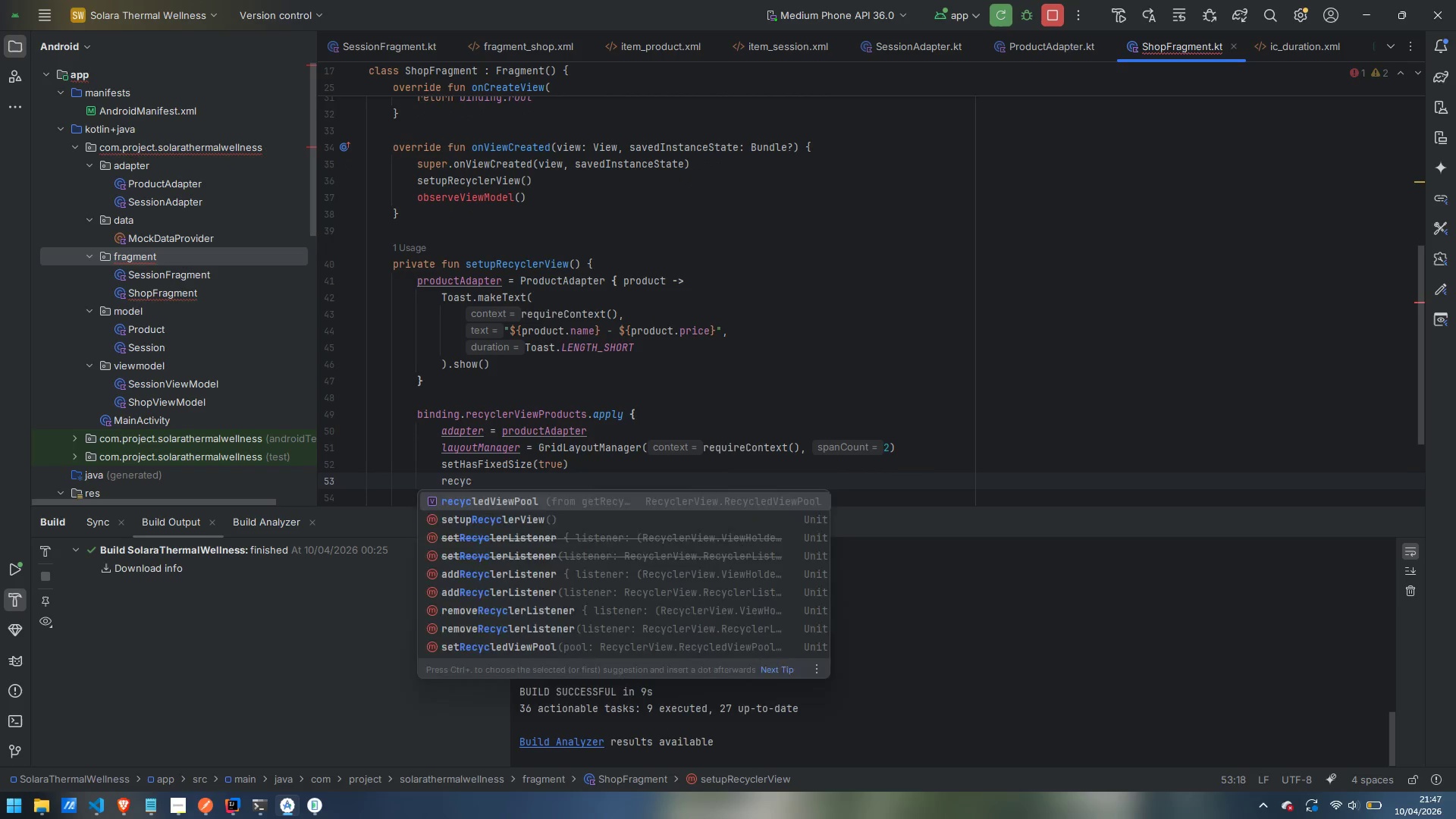 
key(Enter)
 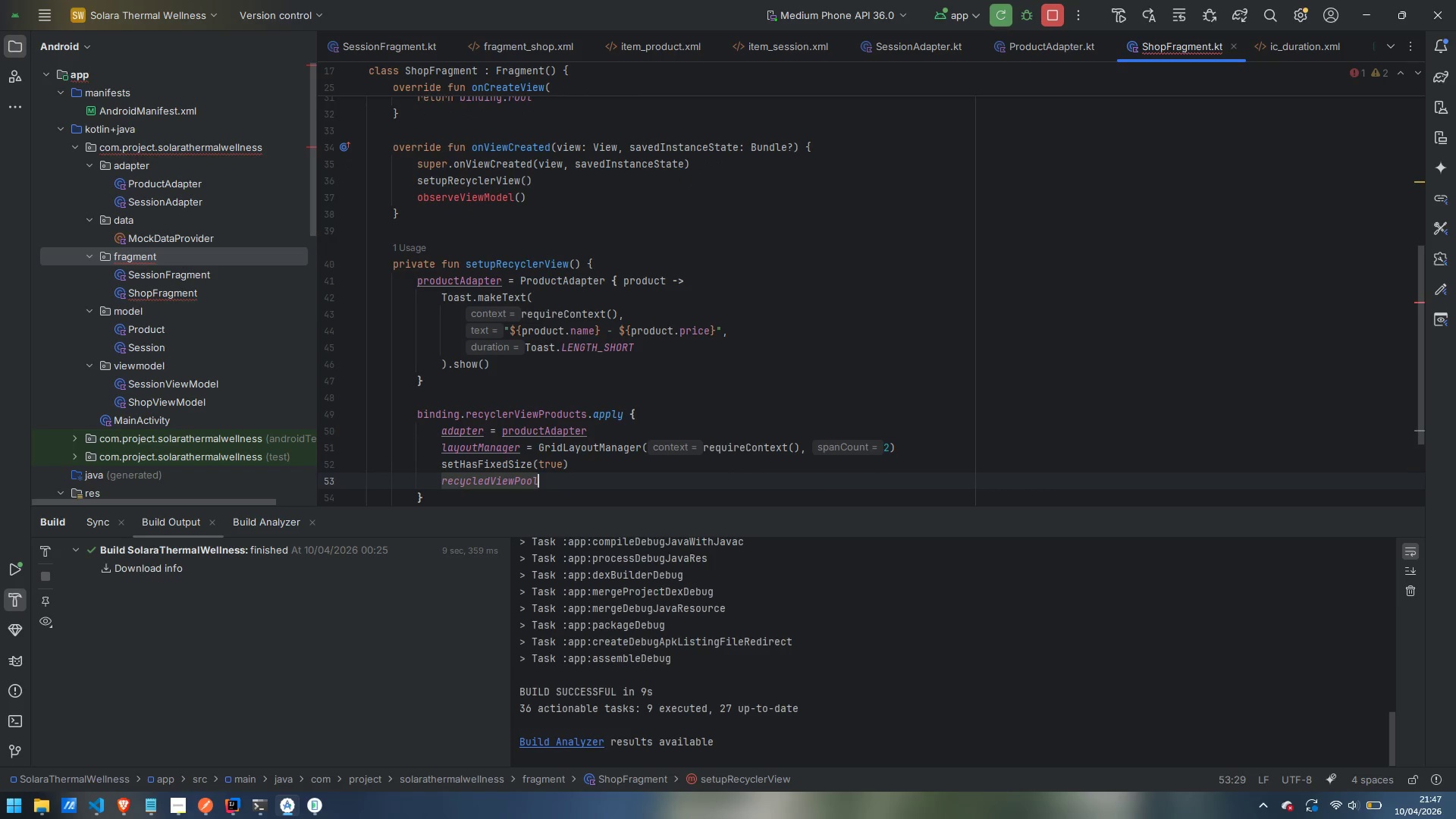 
type(.setM)
 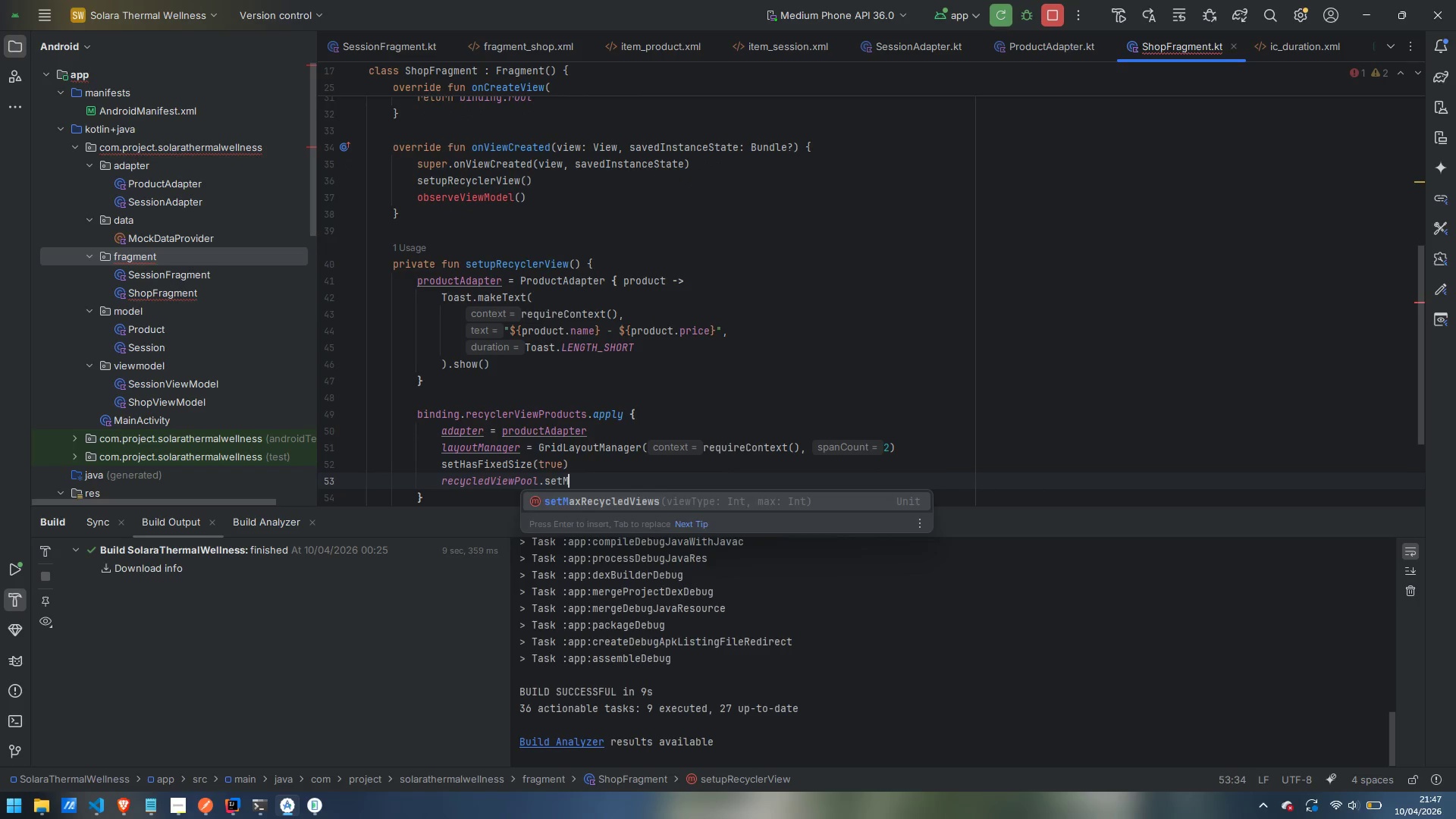 
key(Enter)
 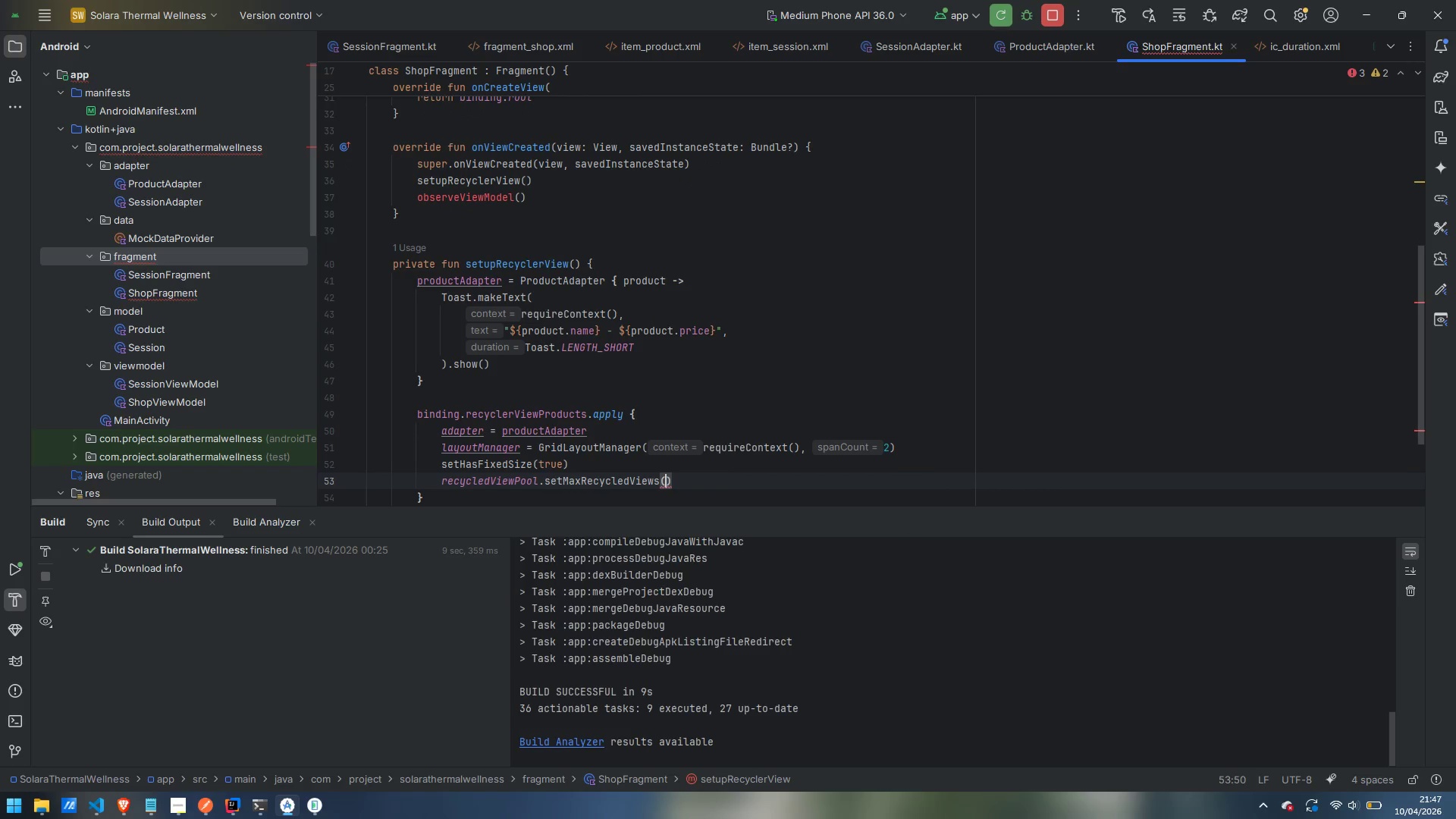 
type(0, 12)
 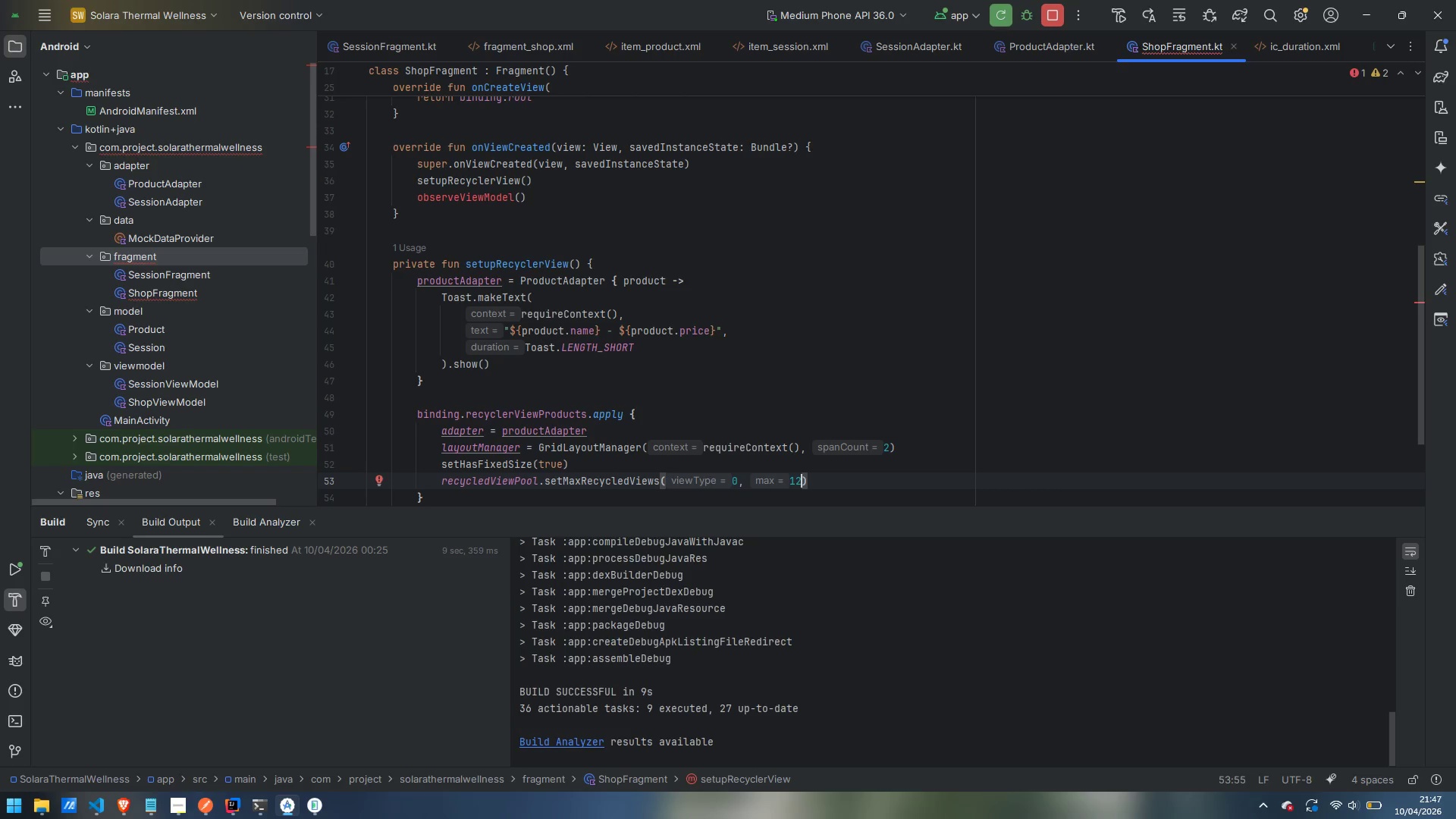 
scroll: coordinate [791, 153], scroll_direction: down, amount: 4.0
 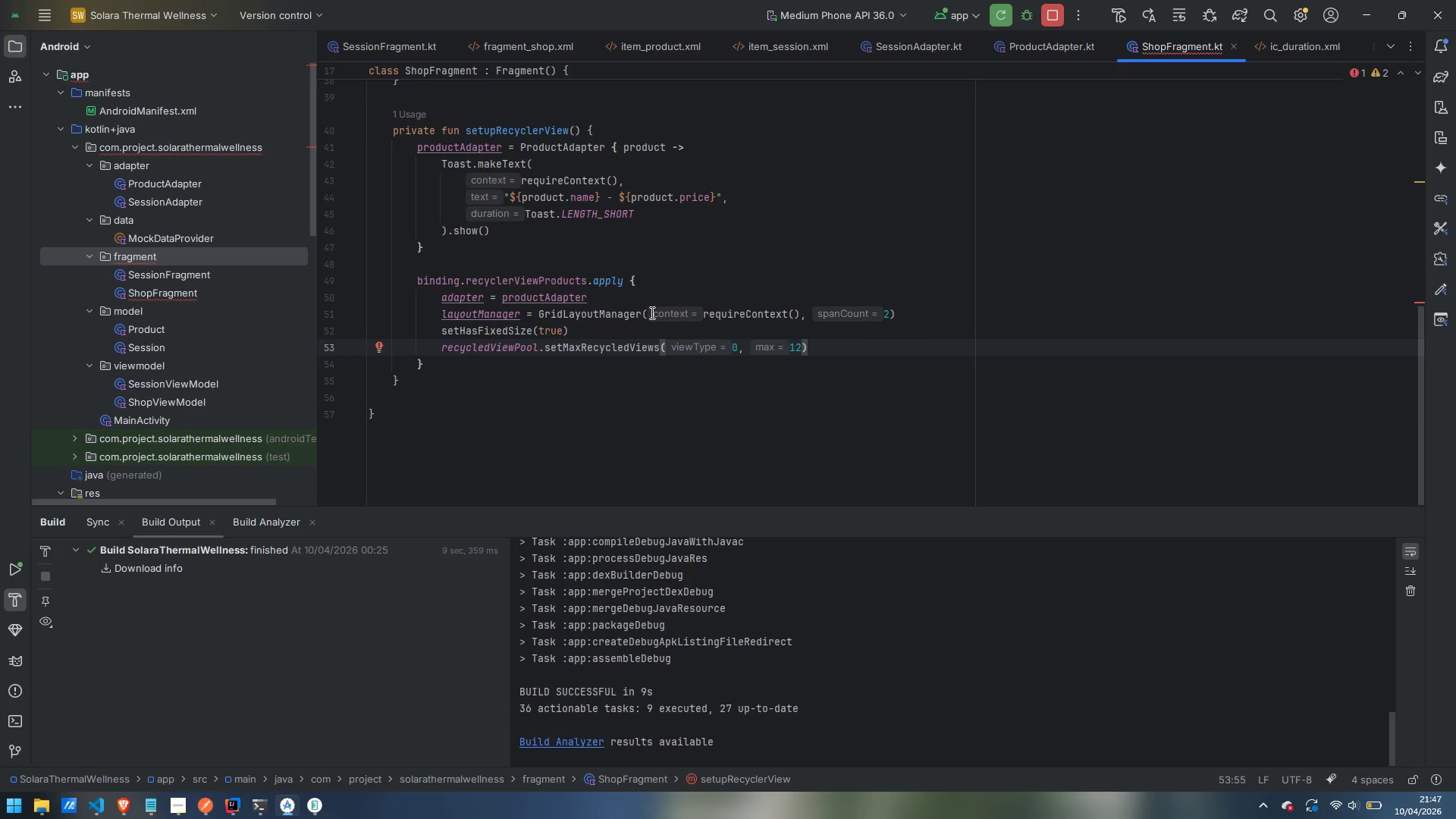 
left_click([437, 376])
 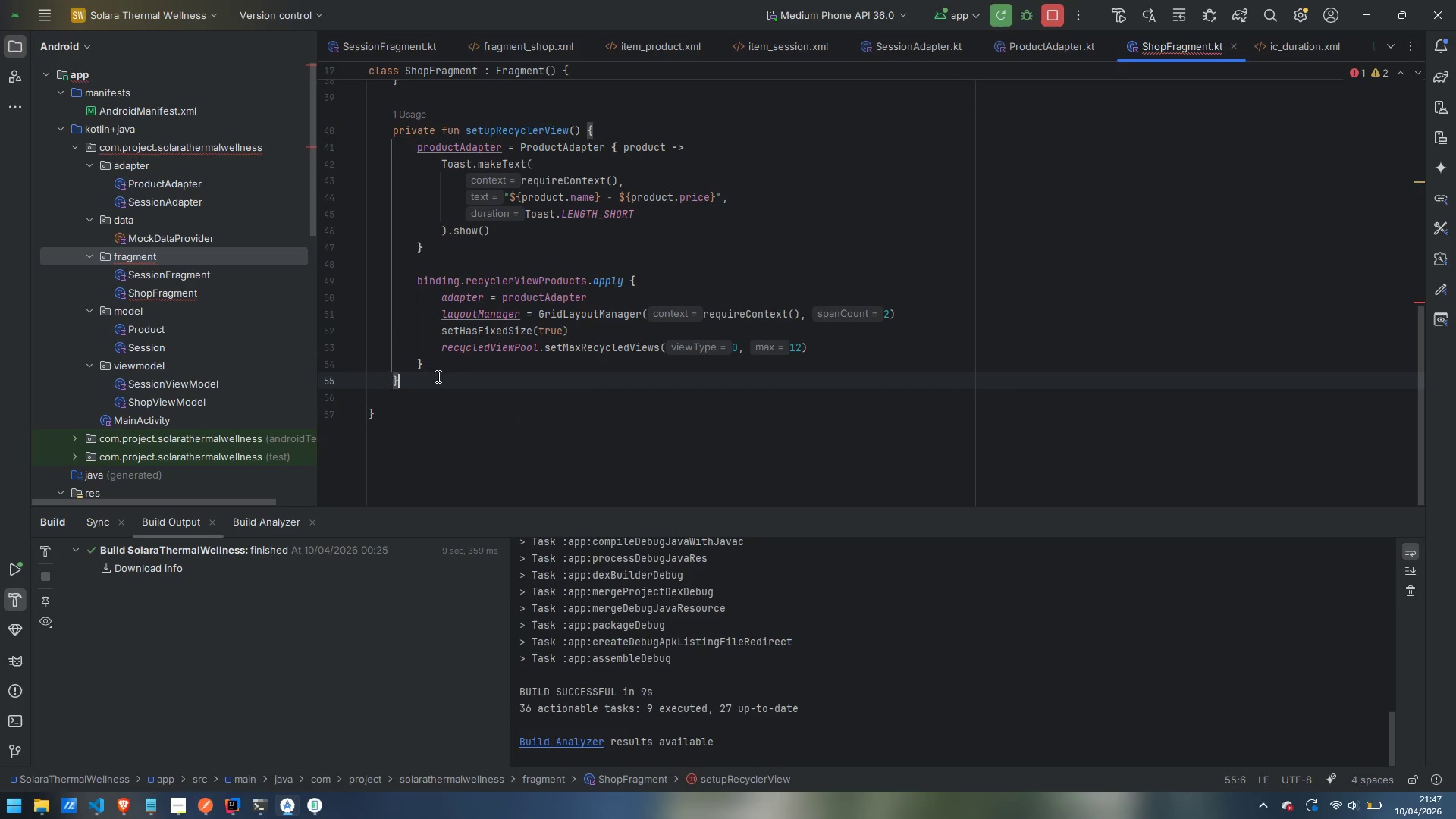 
key(Enter)
 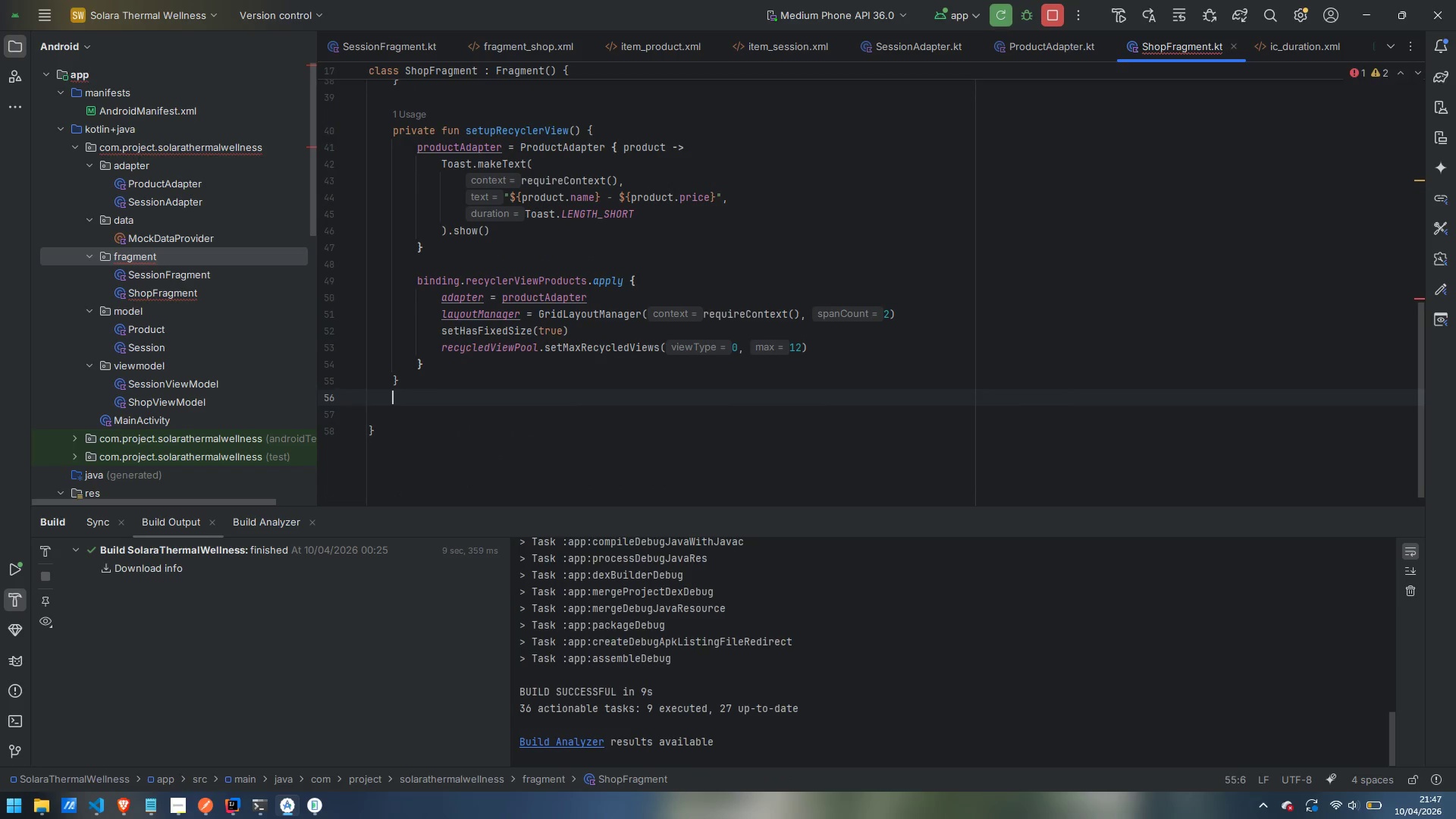 
key(Enter)
 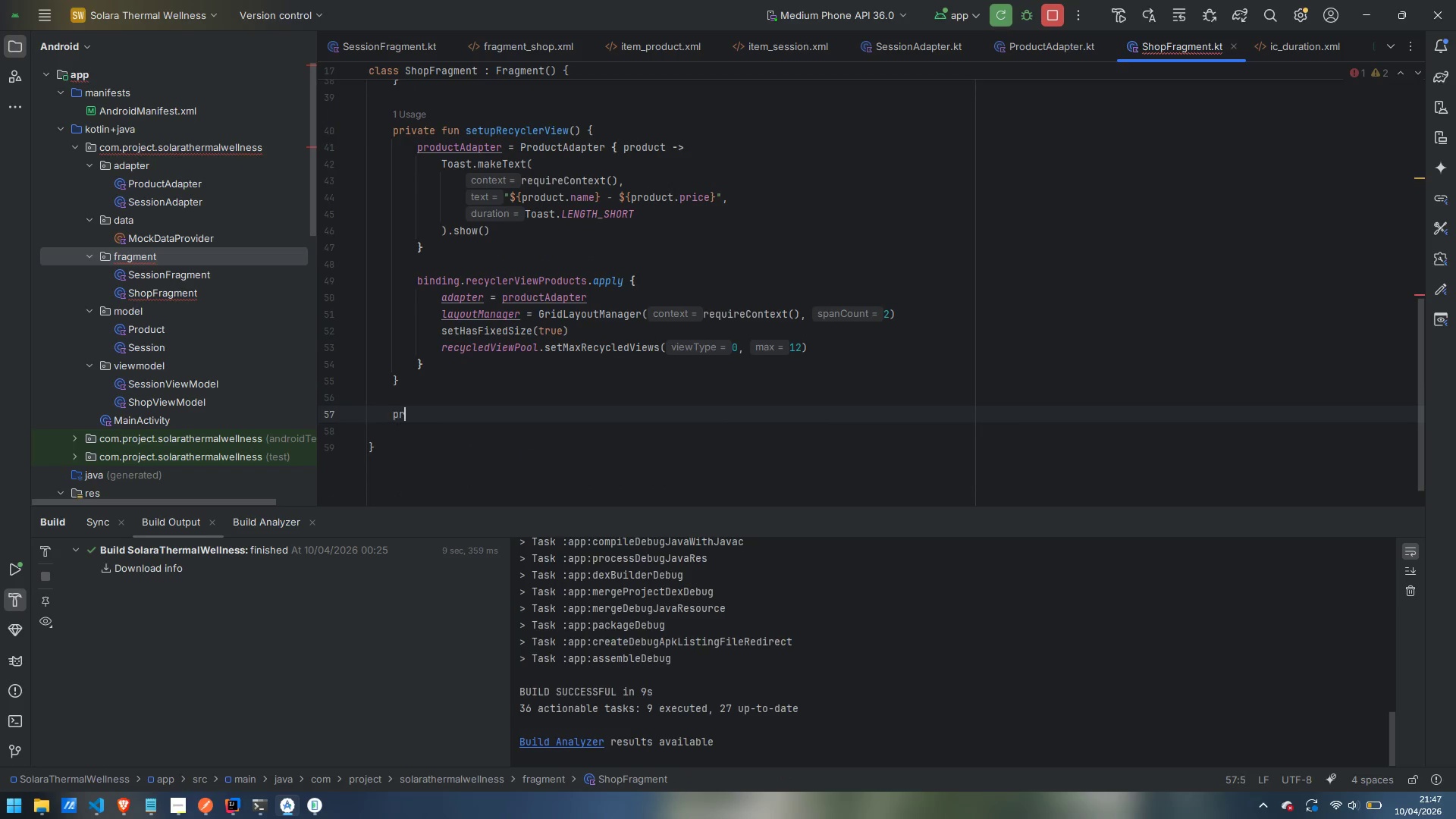 
type(private fun o)
 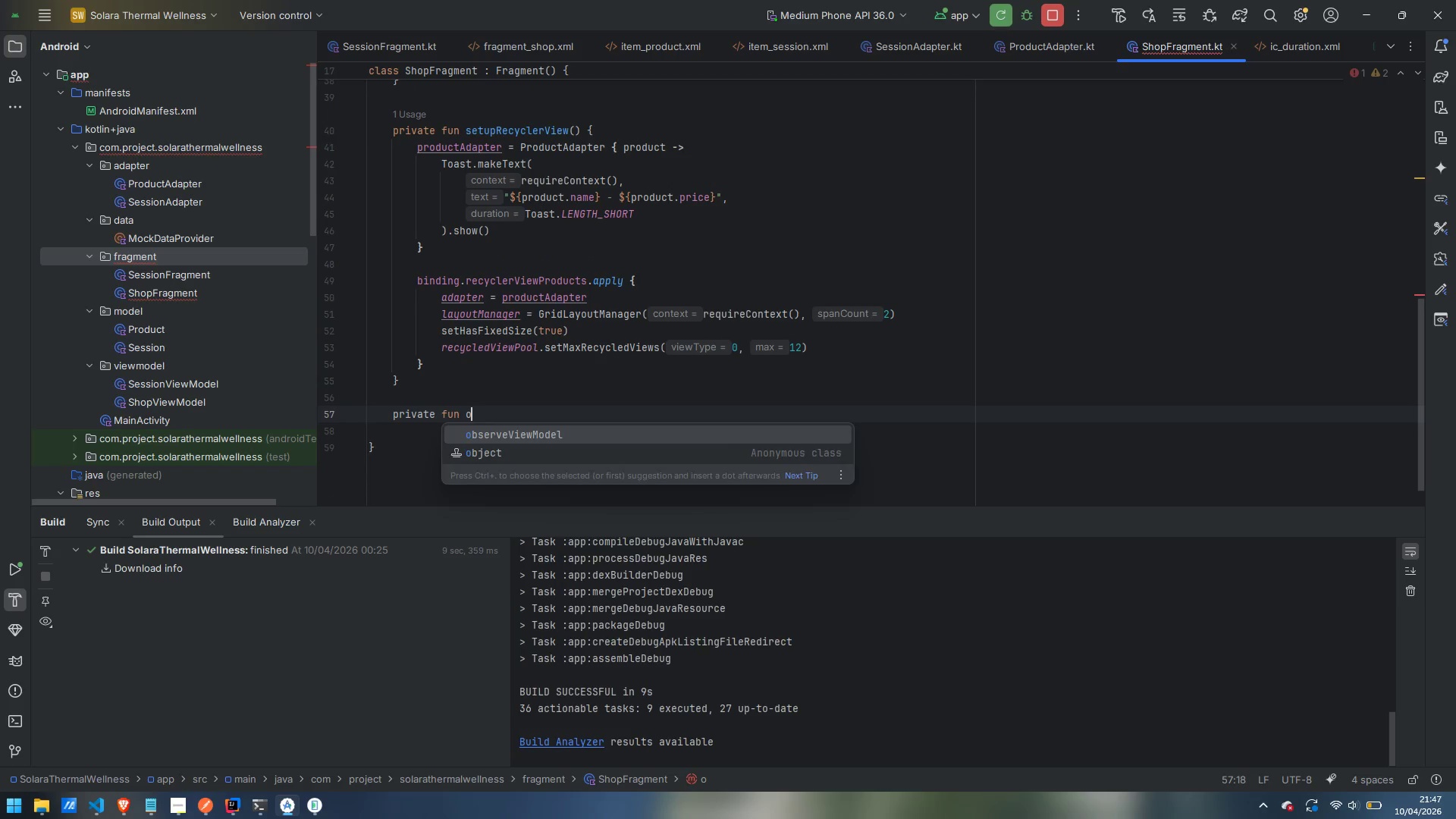 
key(Enter)
 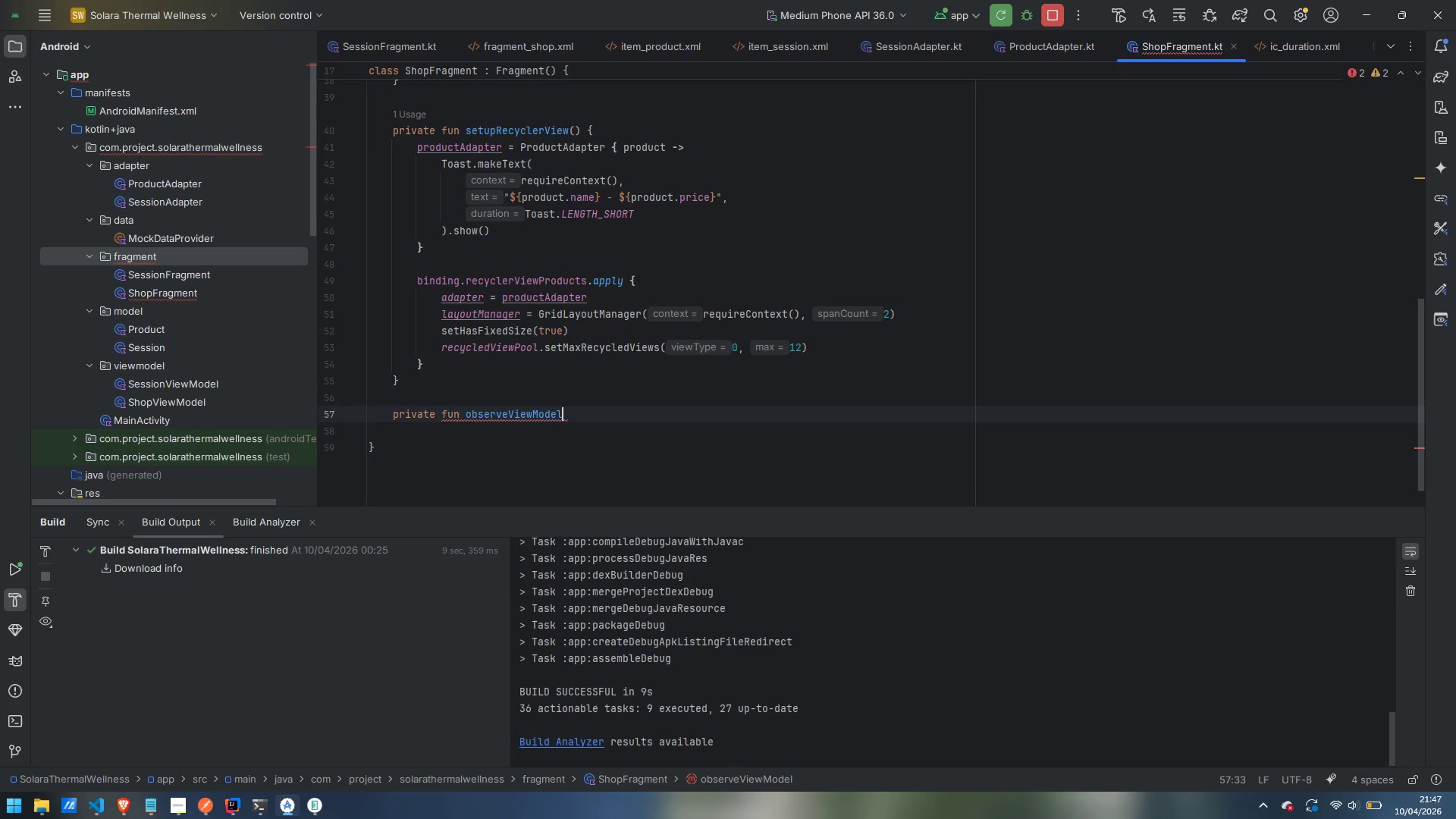 
type(() {})
 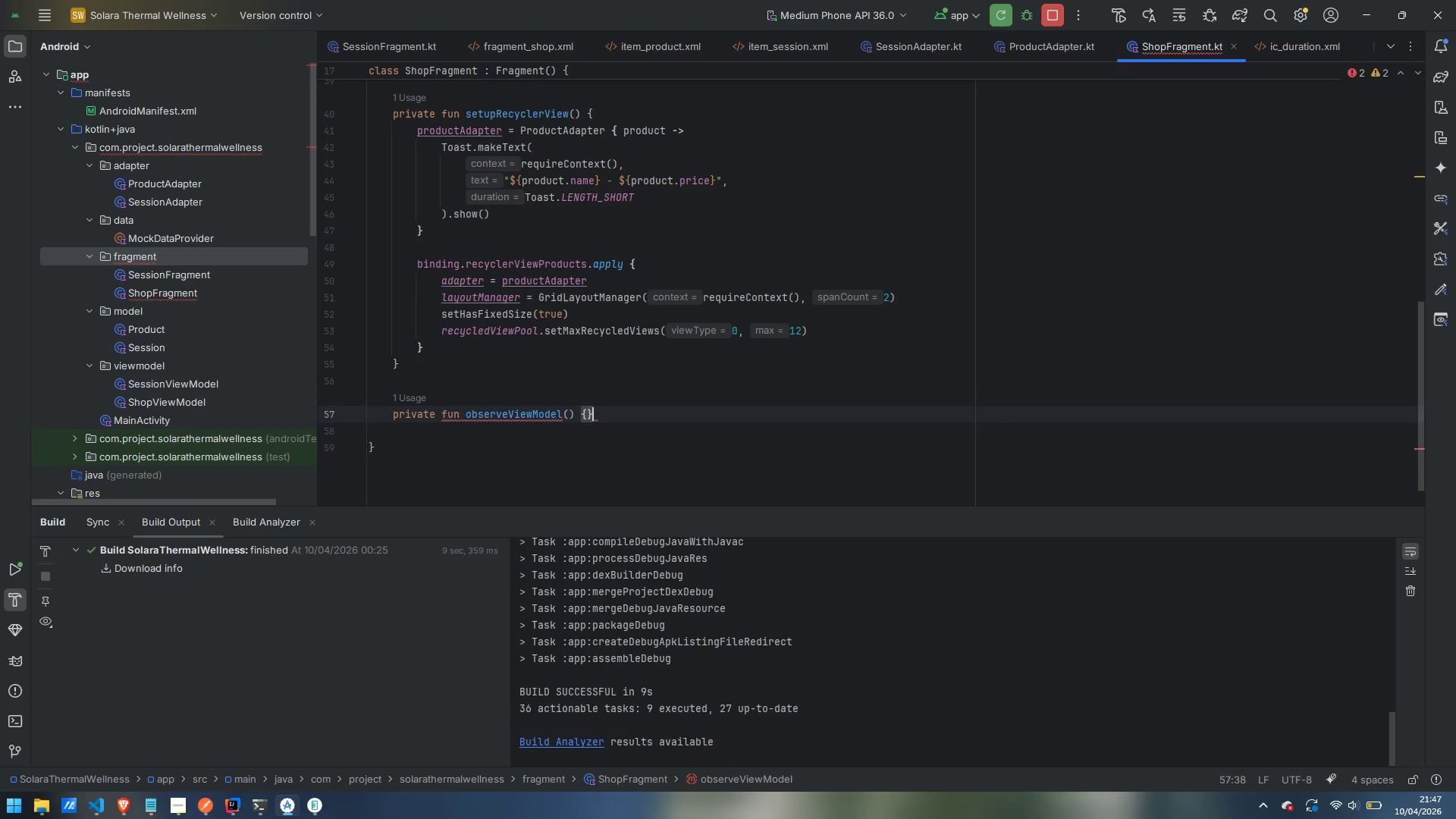 
key(Enter)
 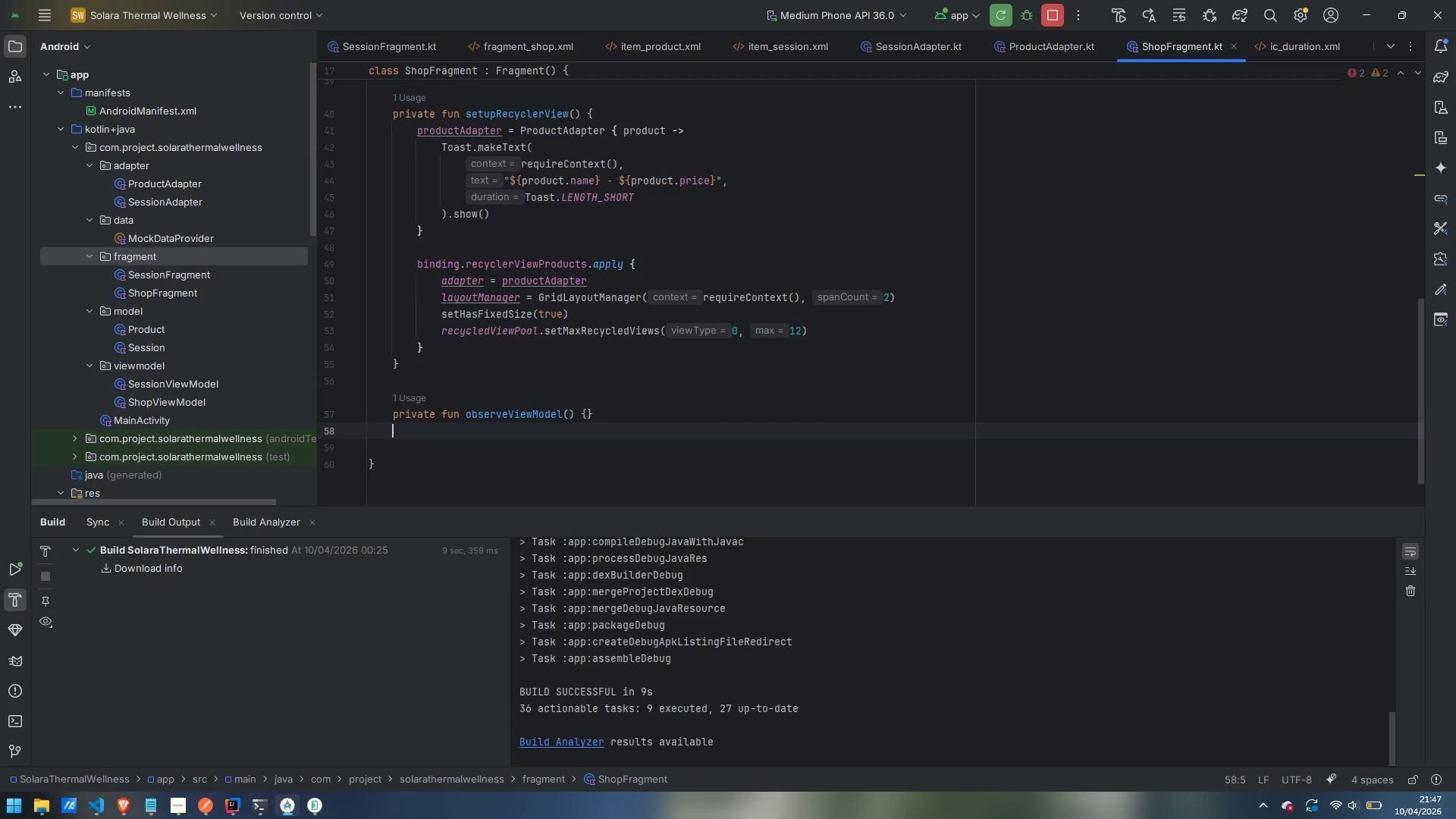 
key(Control+ControlLeft)
 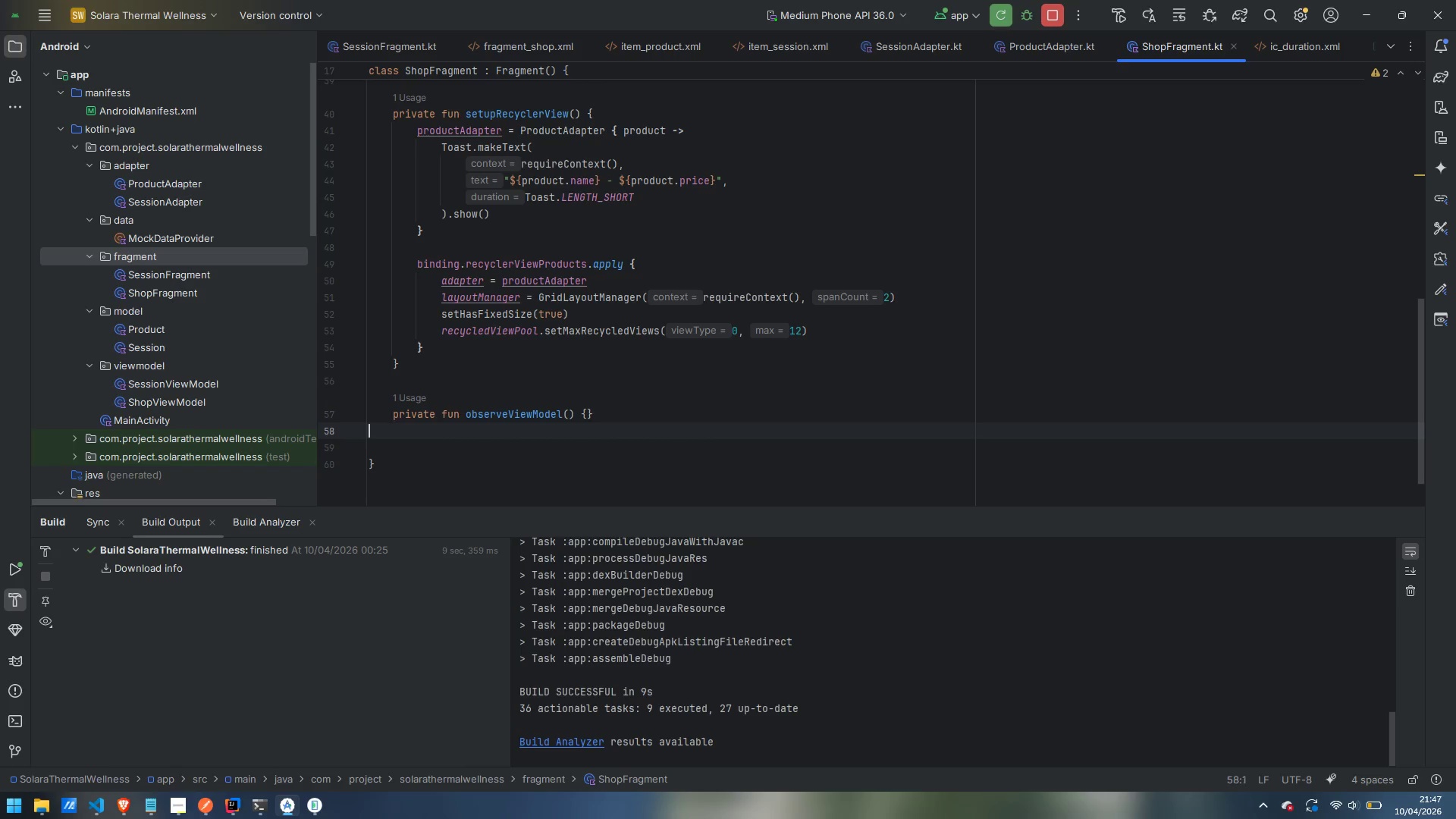 
key(Control+Backspace)
 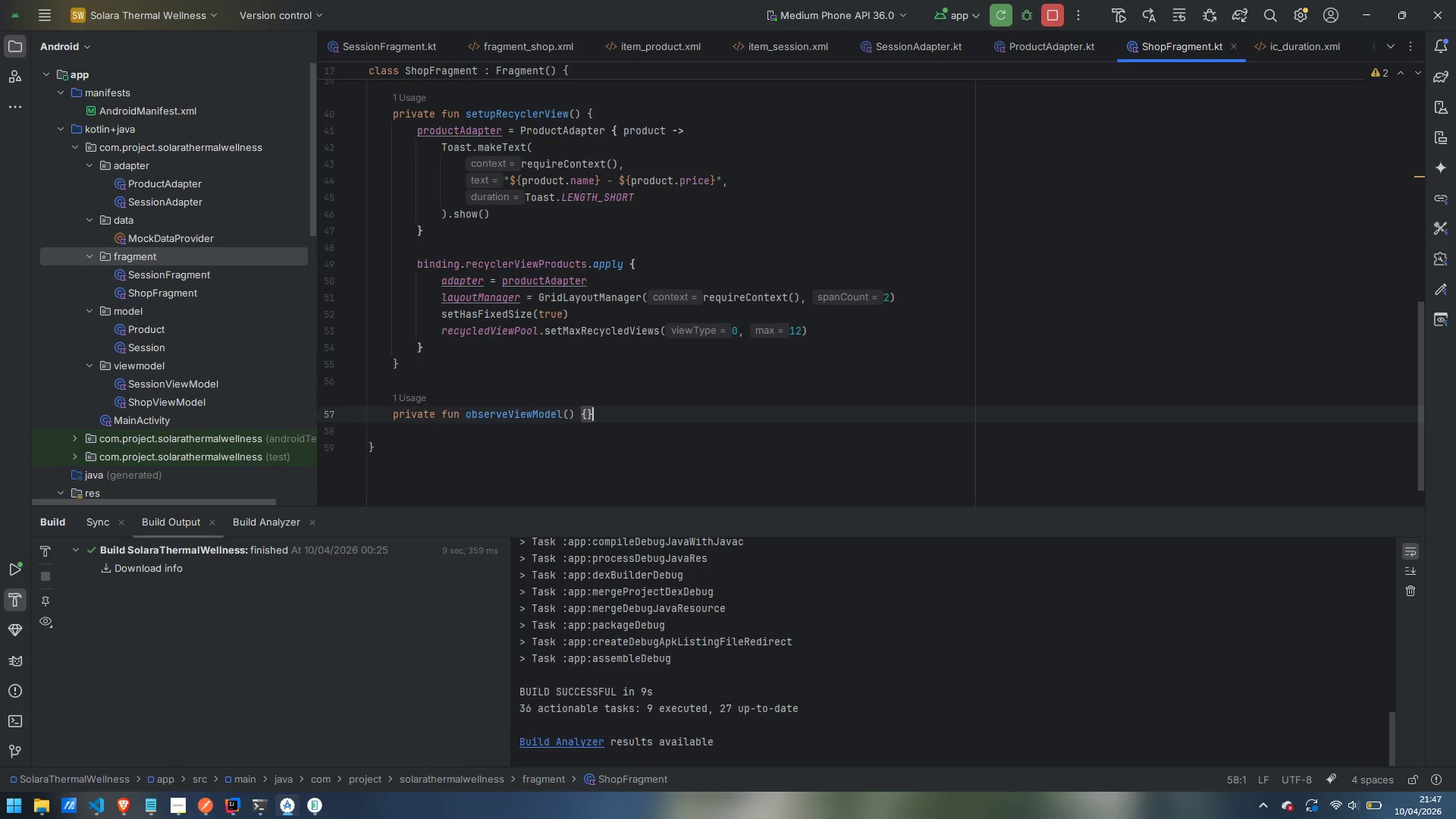 
key(Backspace)
 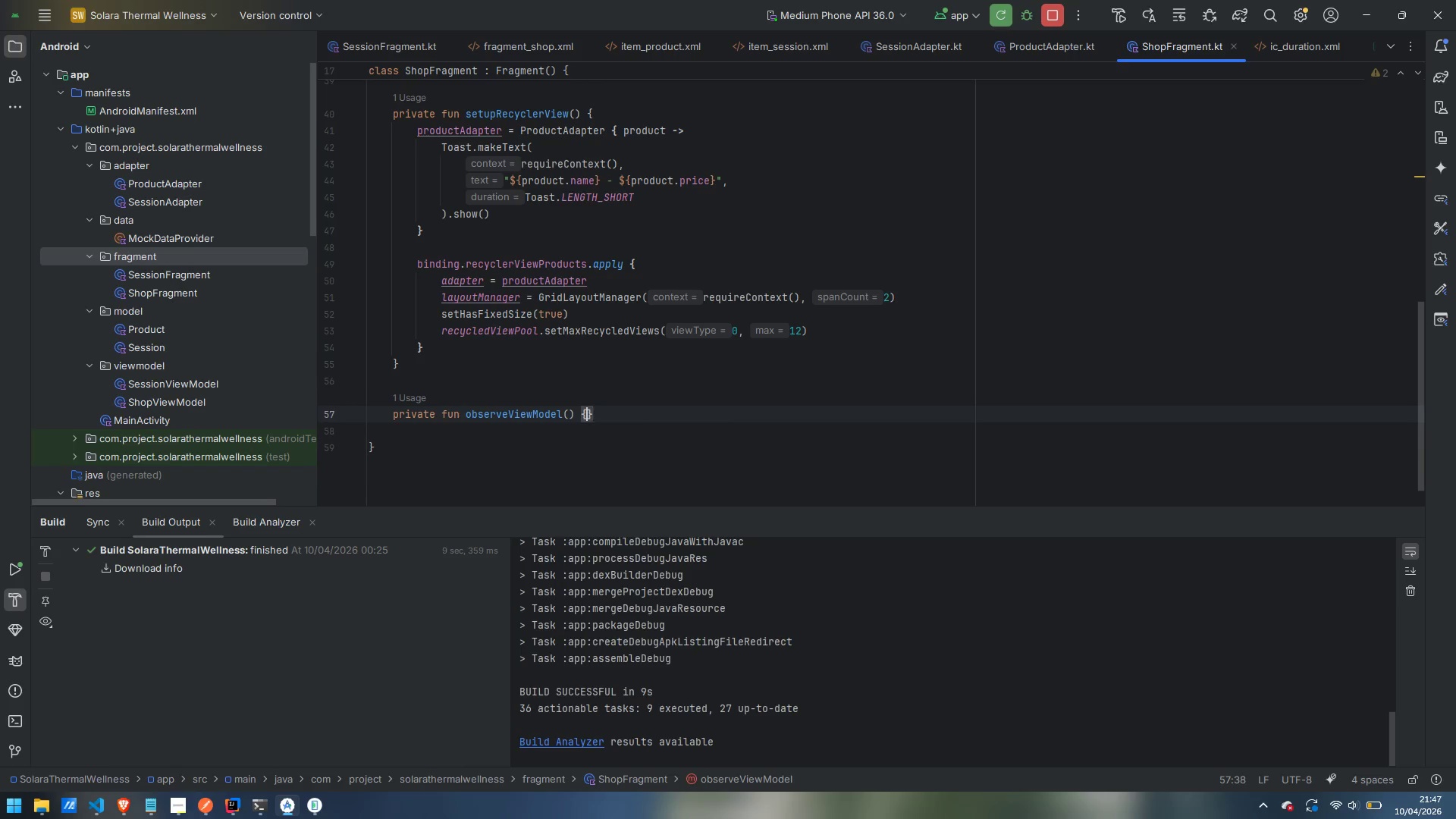 
key(ArrowLeft)
 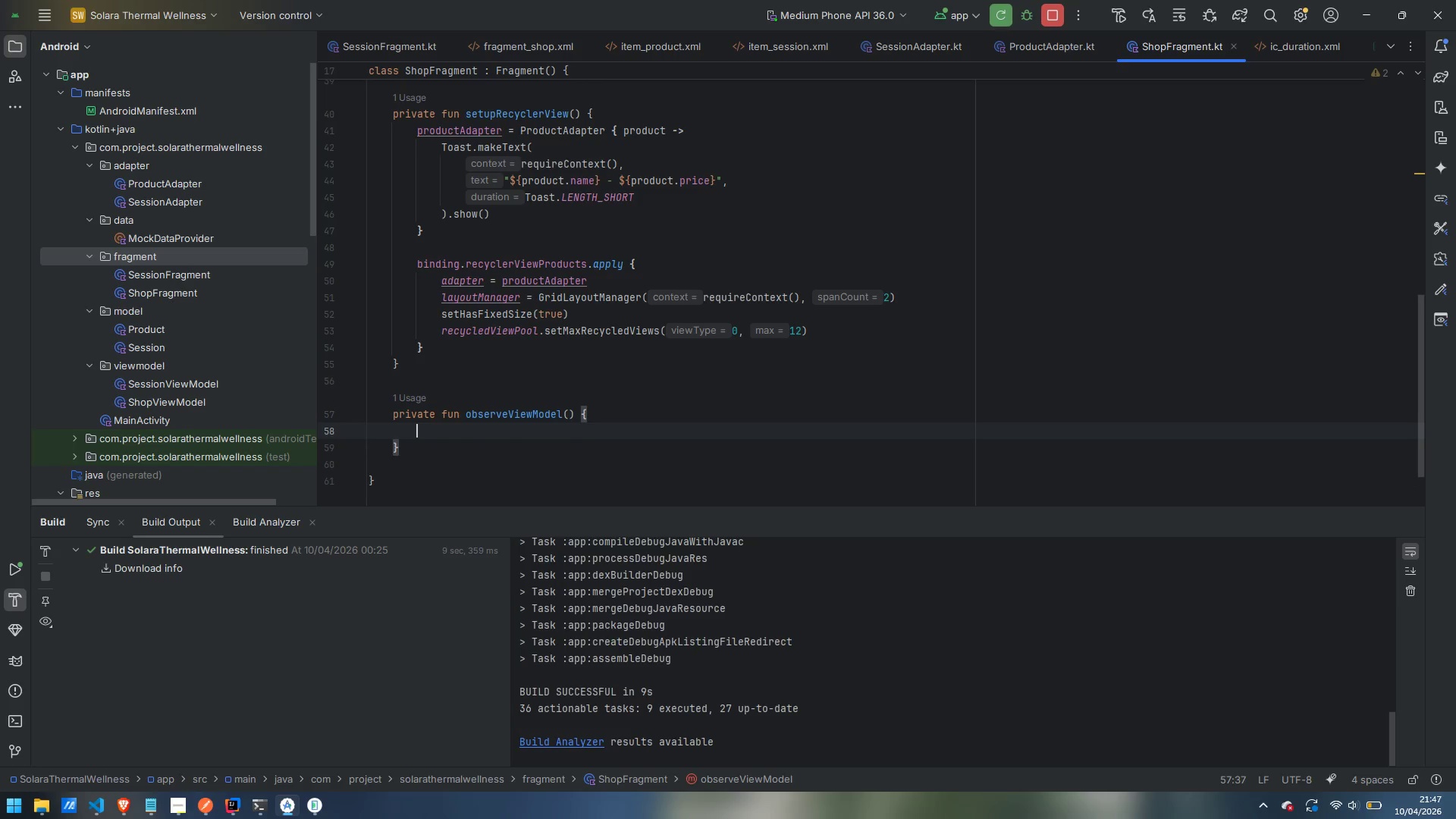 
key(Enter)
 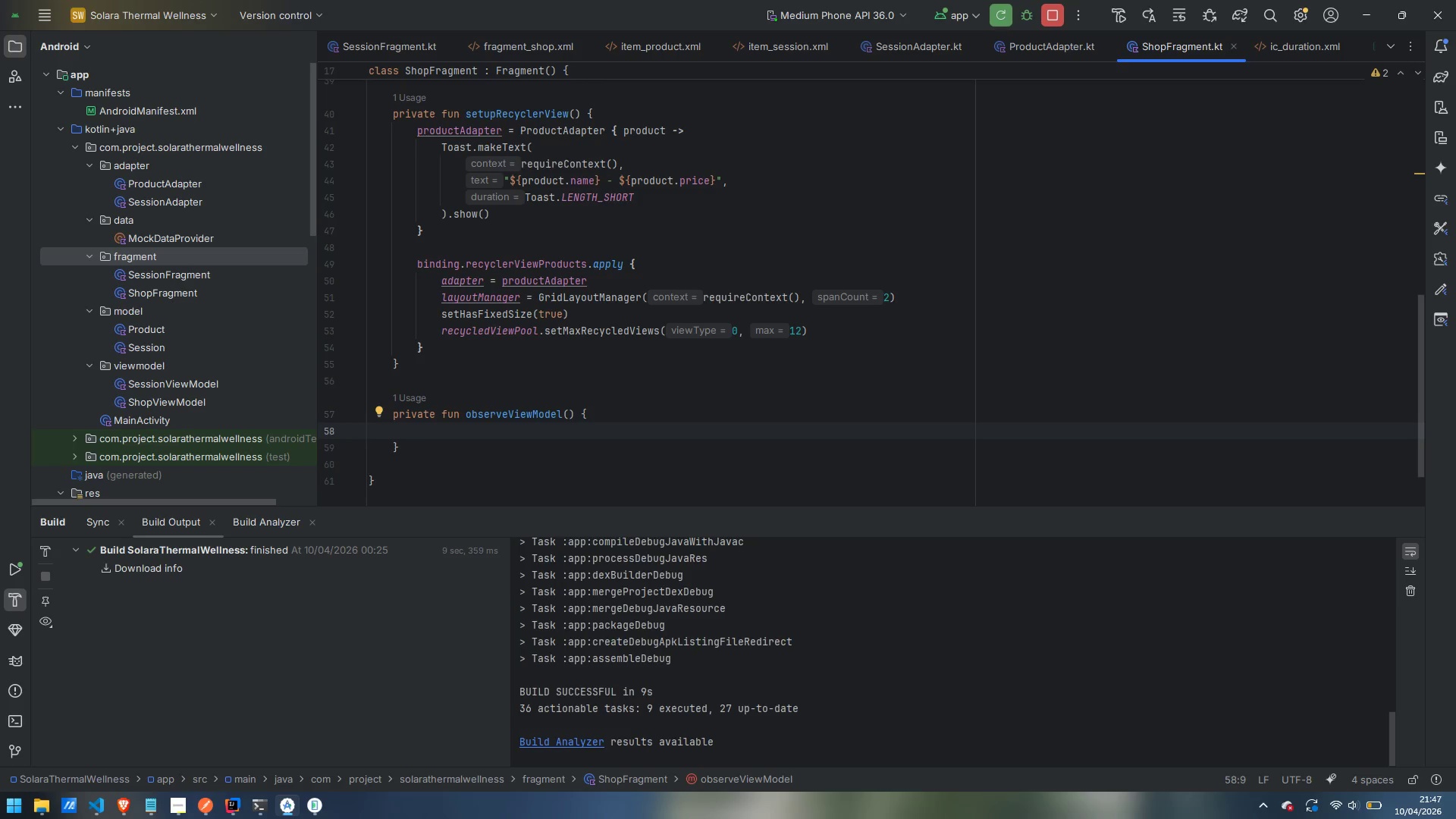 
wait(10.59)
 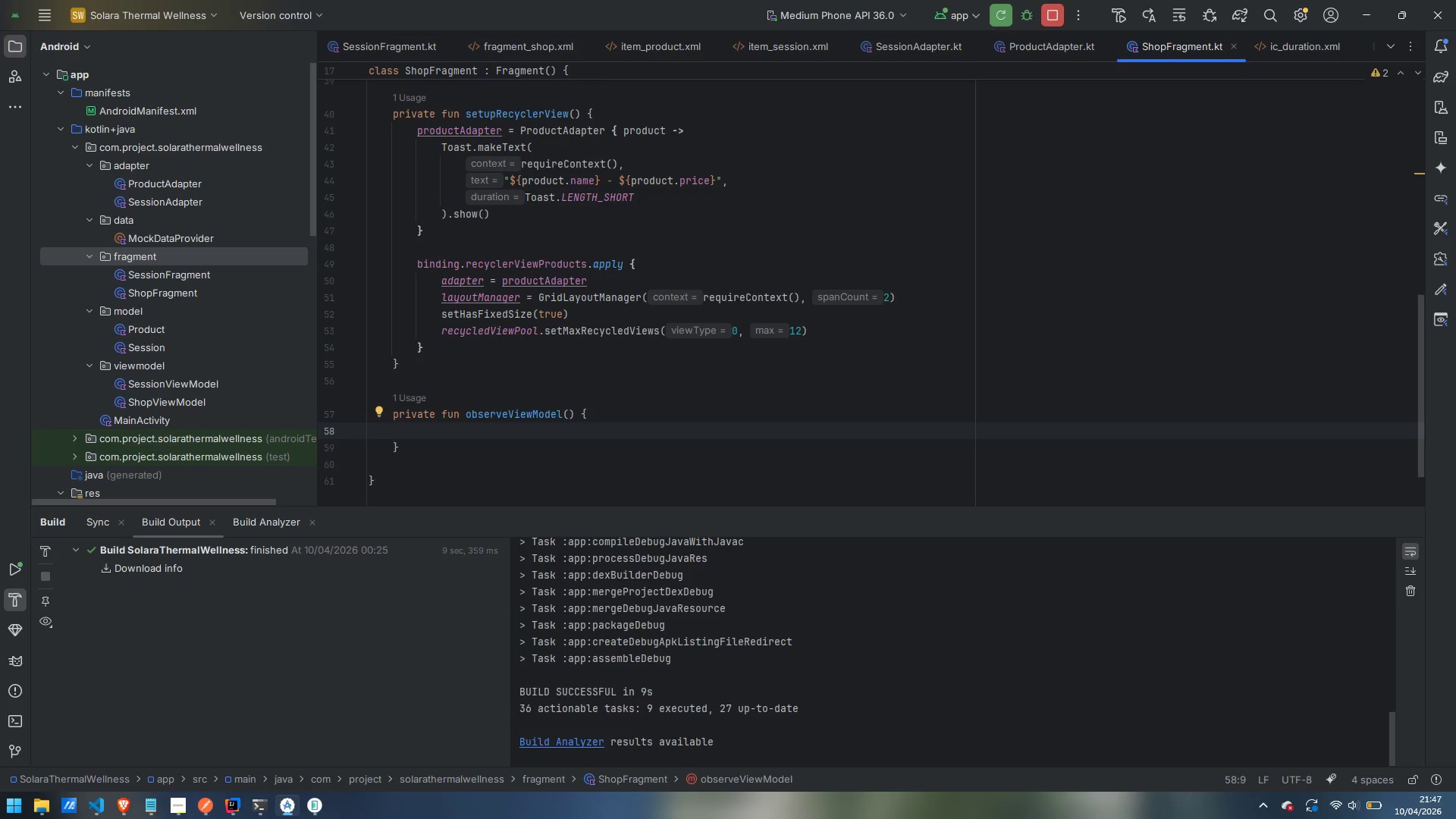 
scroll: coordinate [746, 288], scroll_direction: down, amount: 1.0
 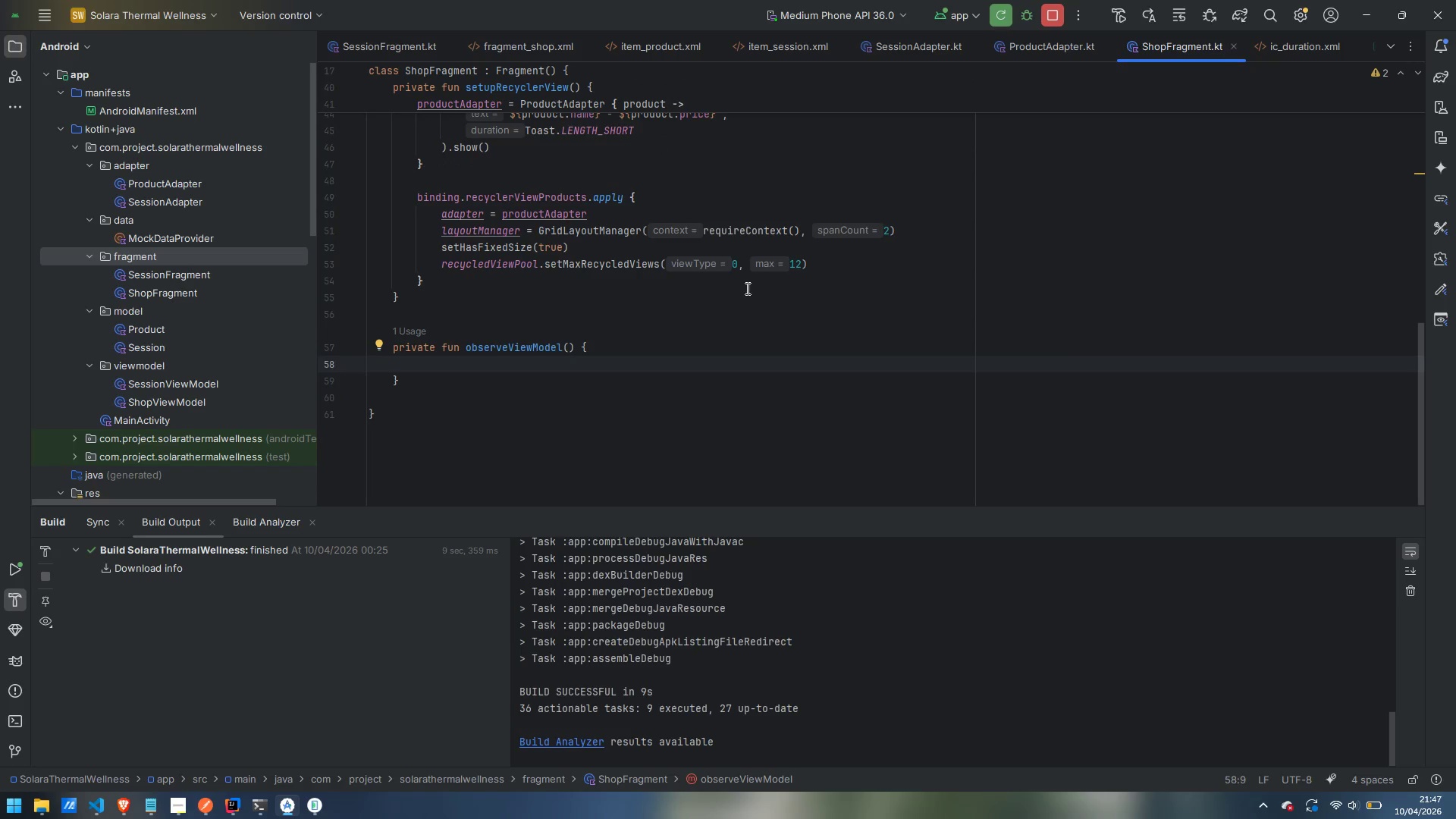 
type(viewMode)
 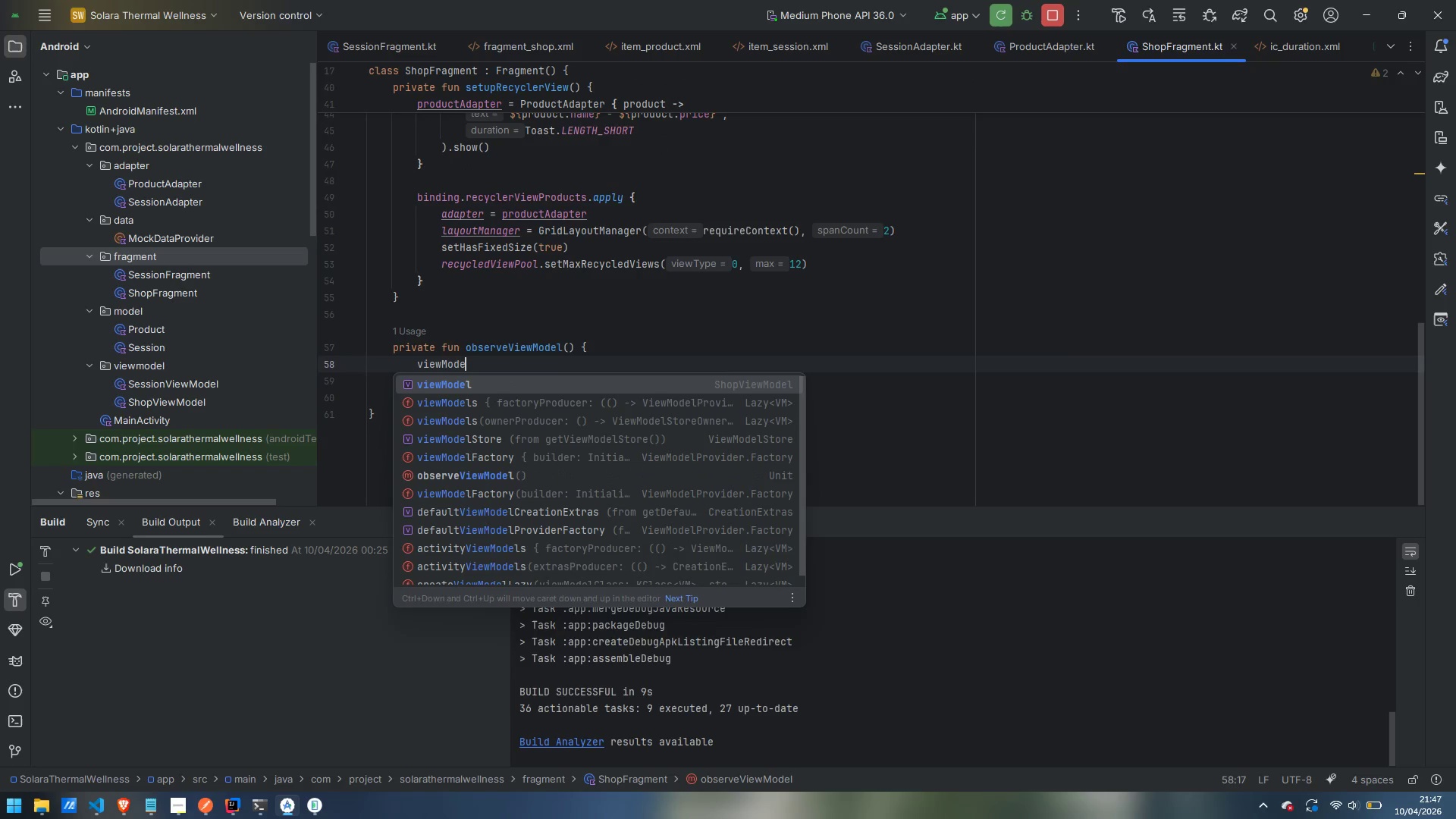 
key(Enter)
 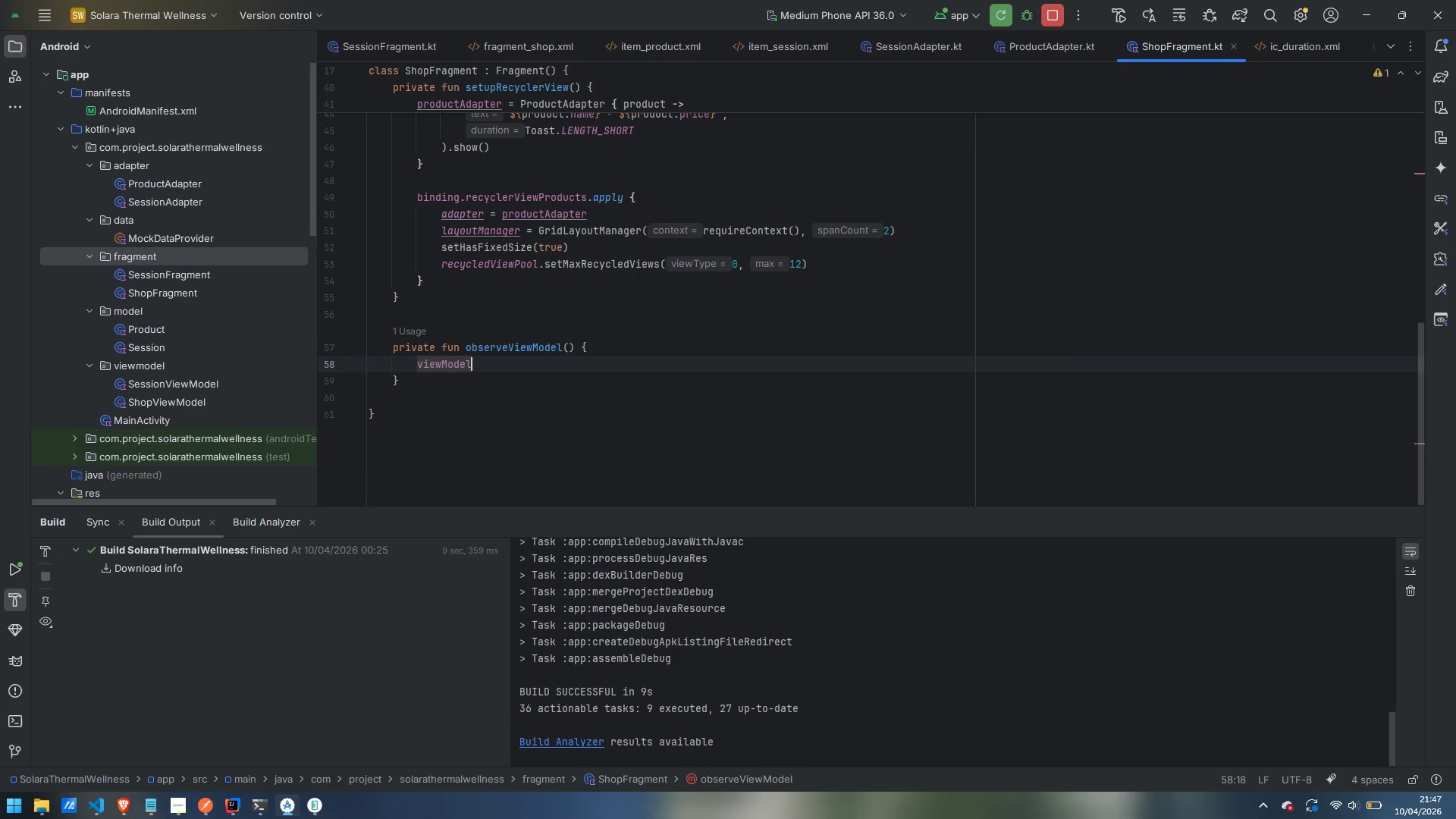 
type(.pr)
 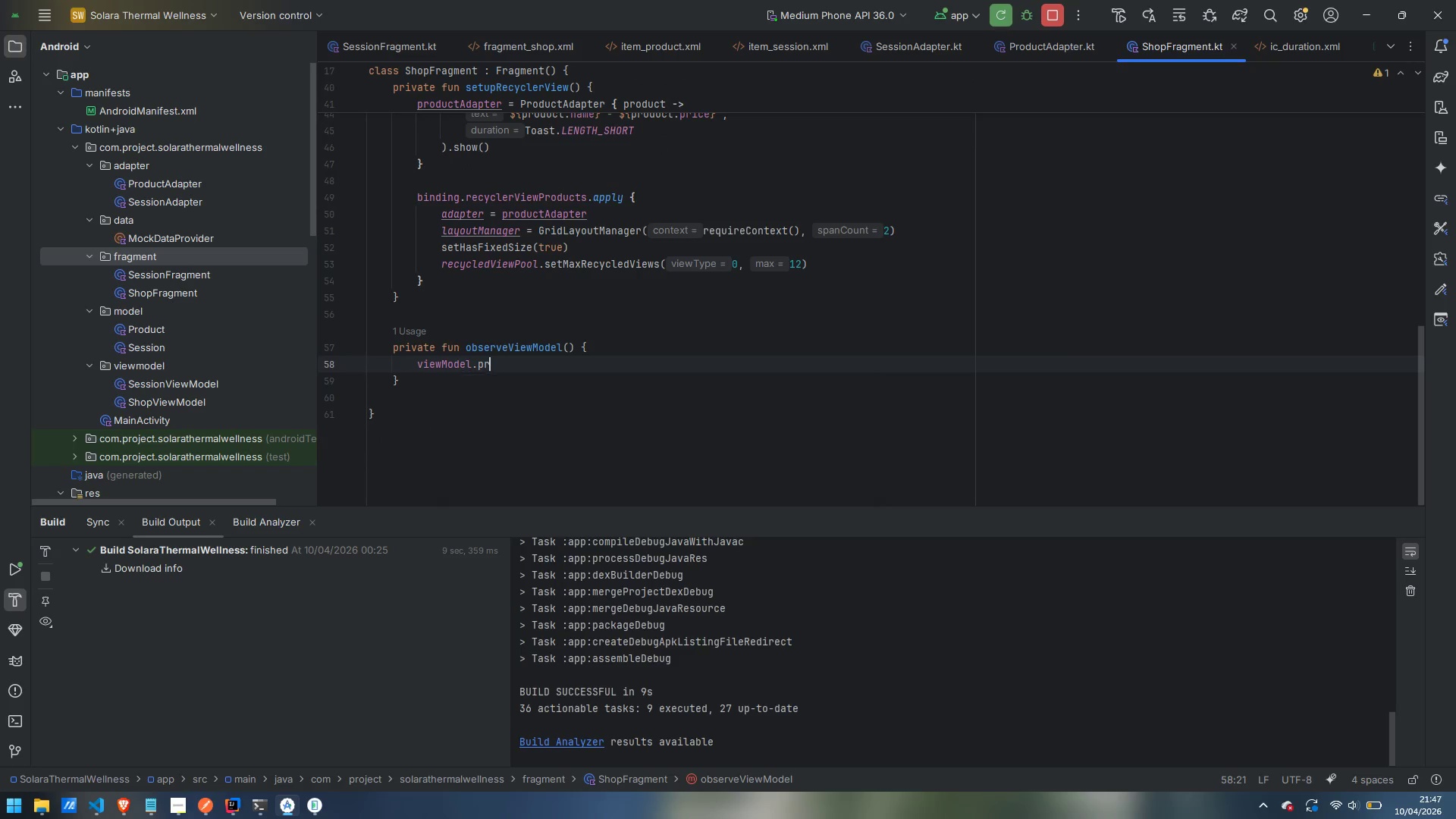 
key(Enter)
 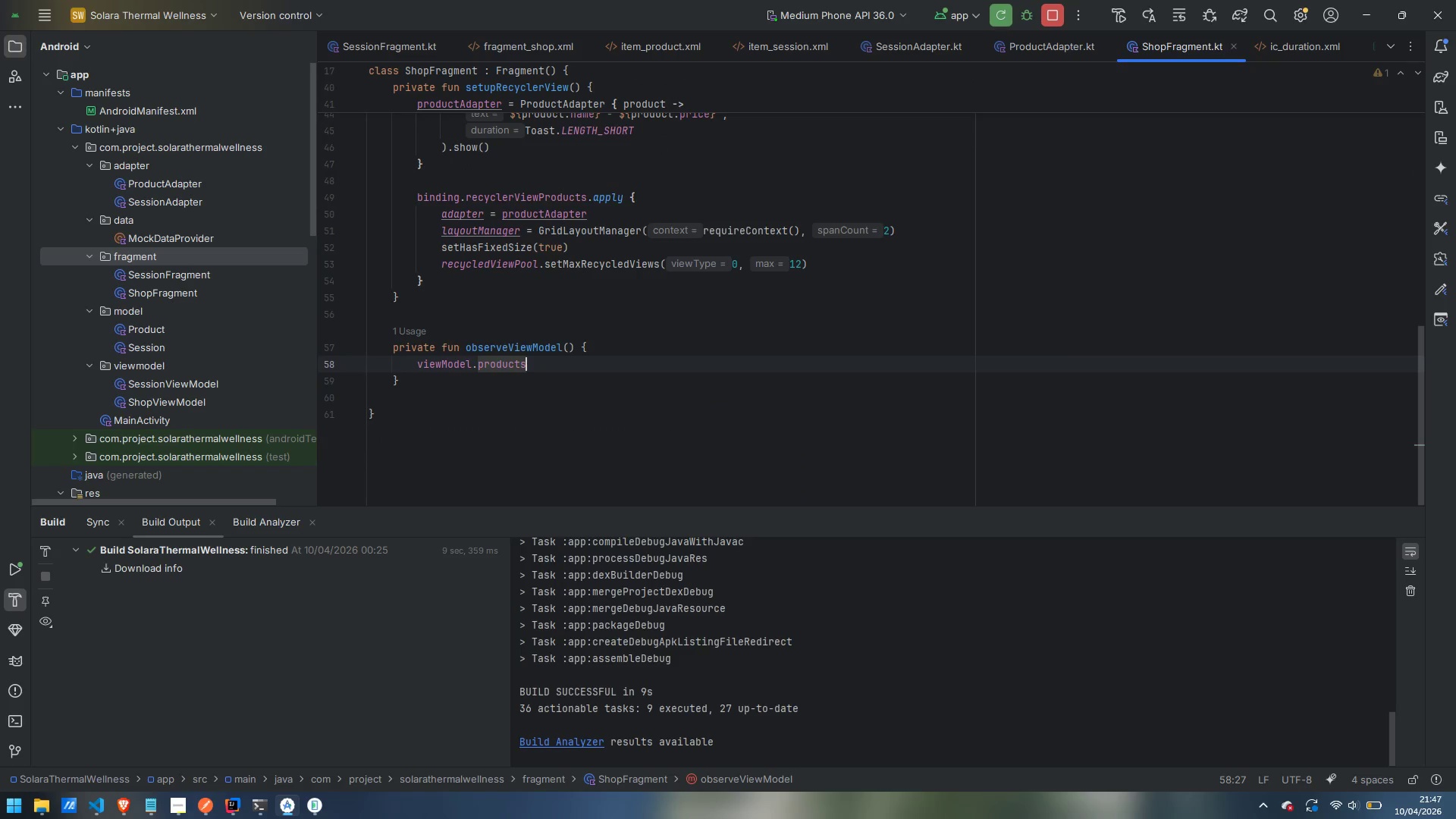 
type(.ob)
 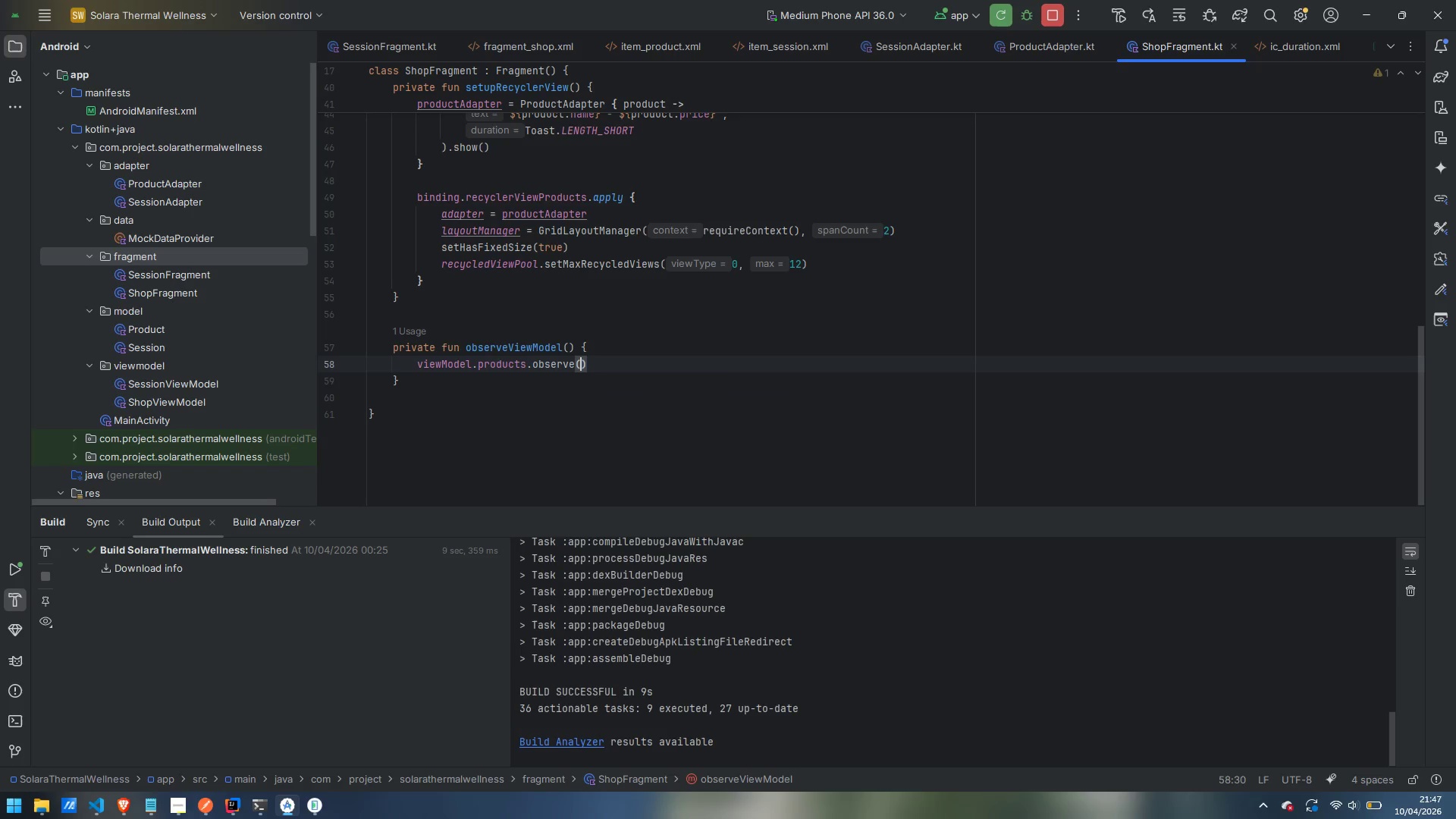 
key(Enter)
 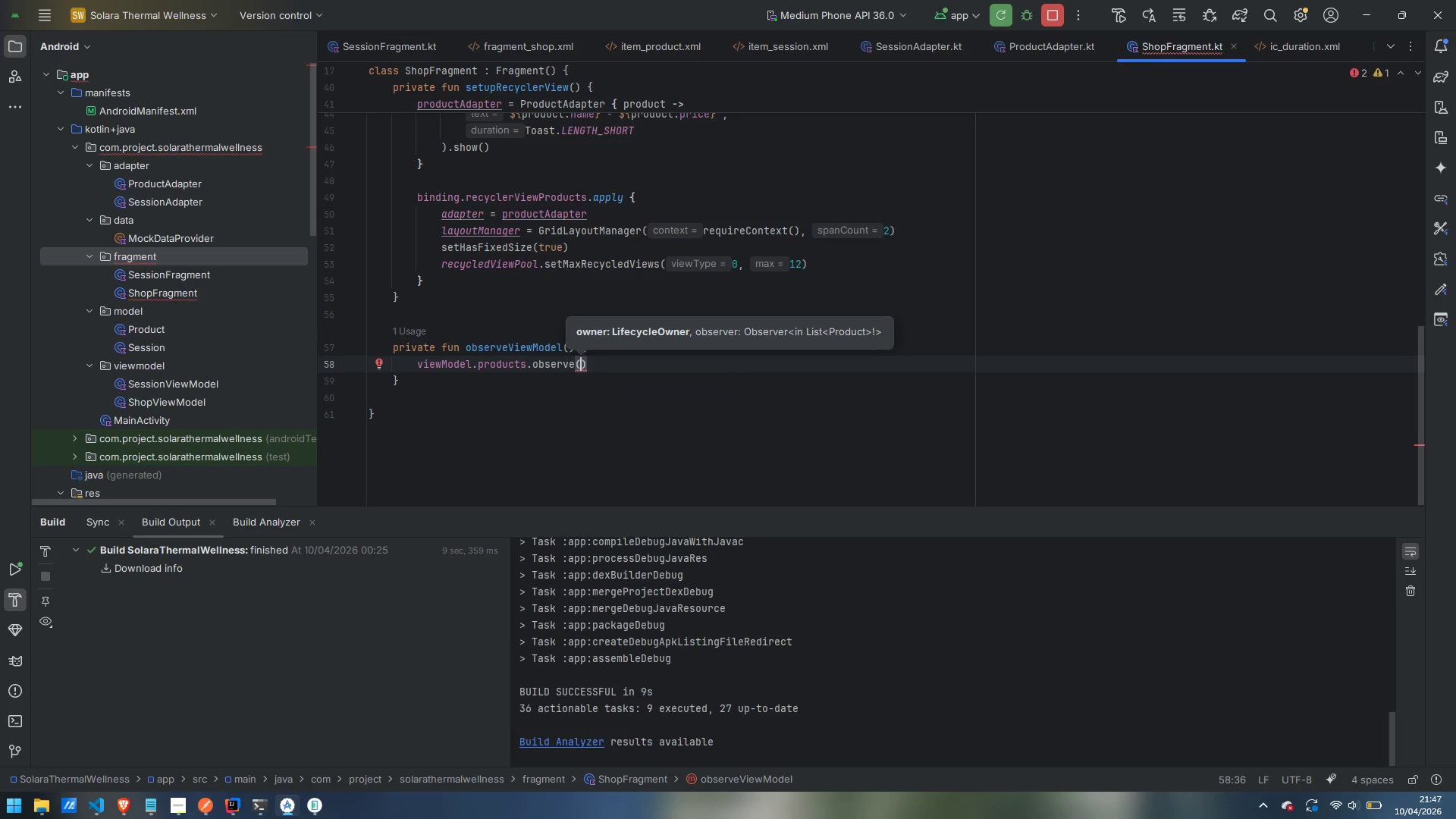 
type(vierw)
key(Backspace)
key(Backspace)
type(wLi)
 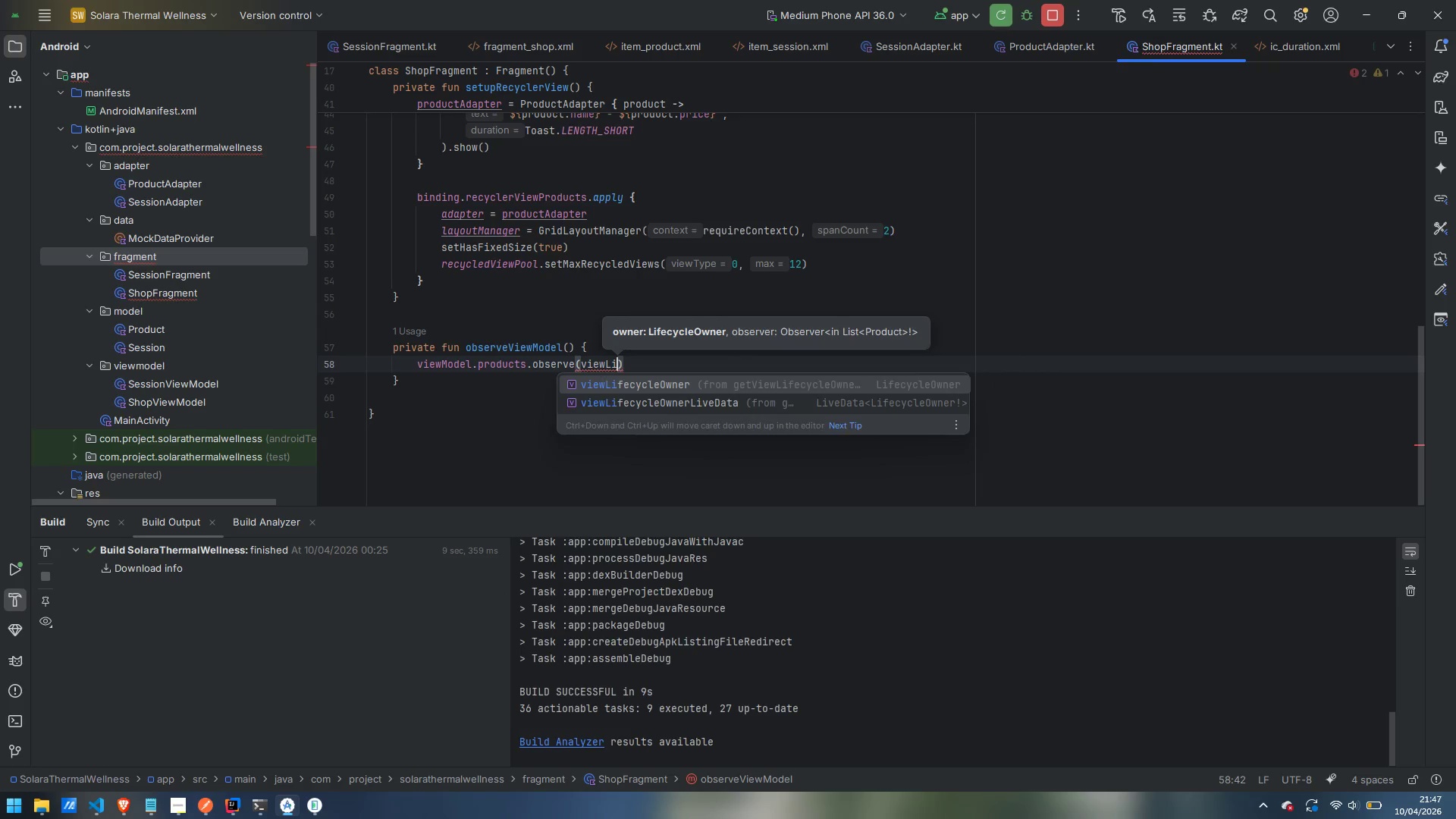 
key(Enter)
 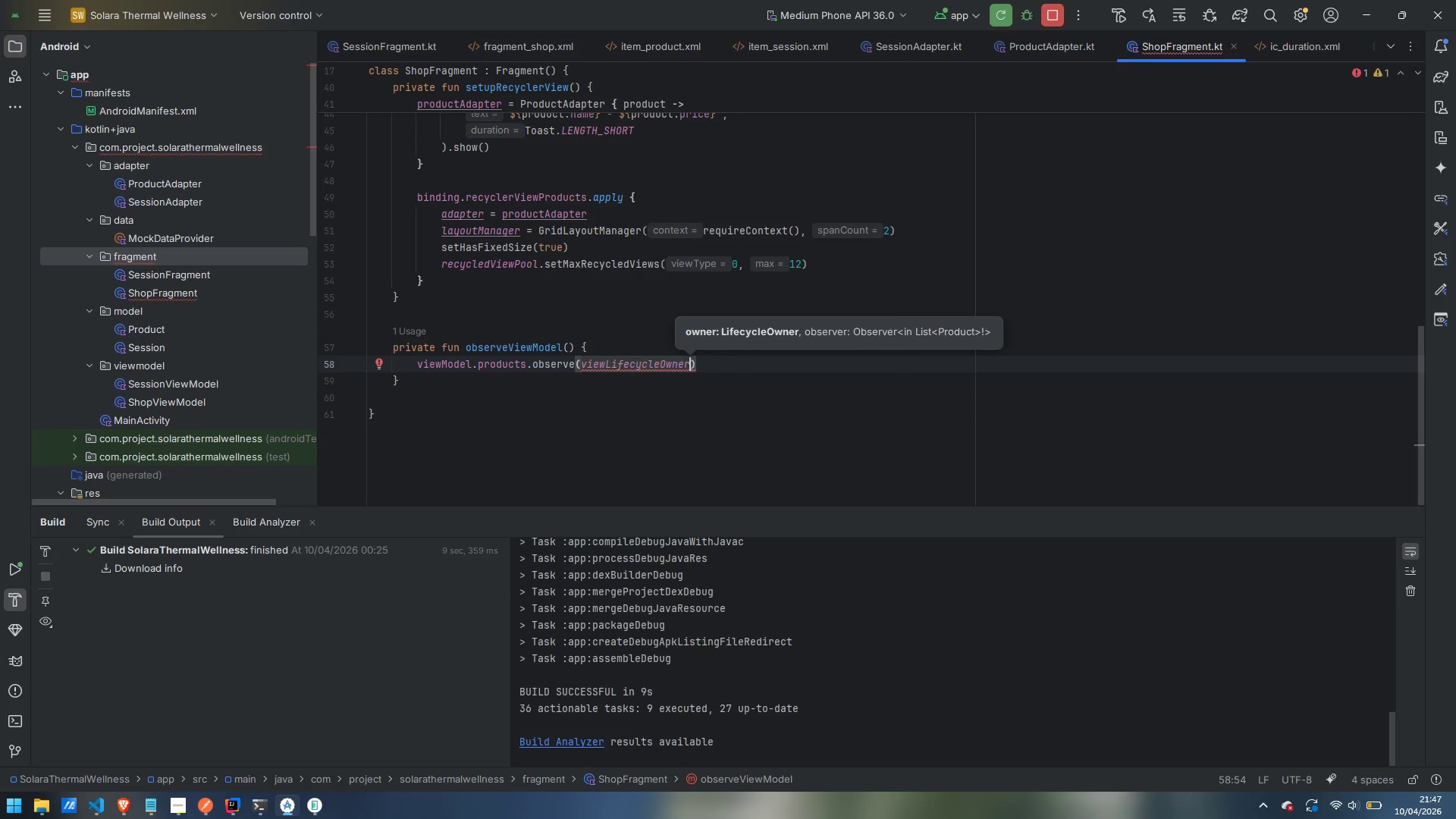 
key(ArrowRight)
 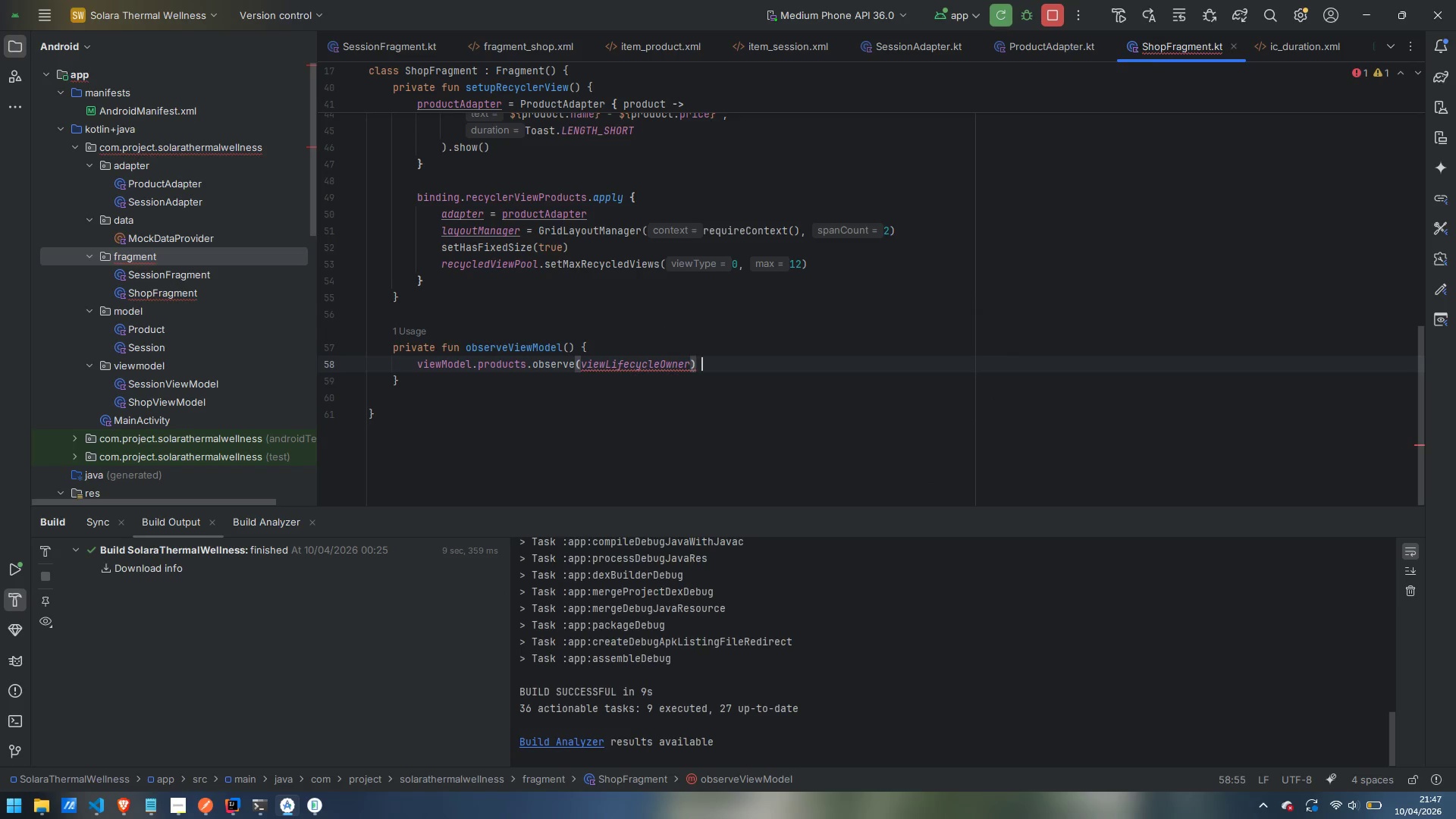 
type( {pro)
 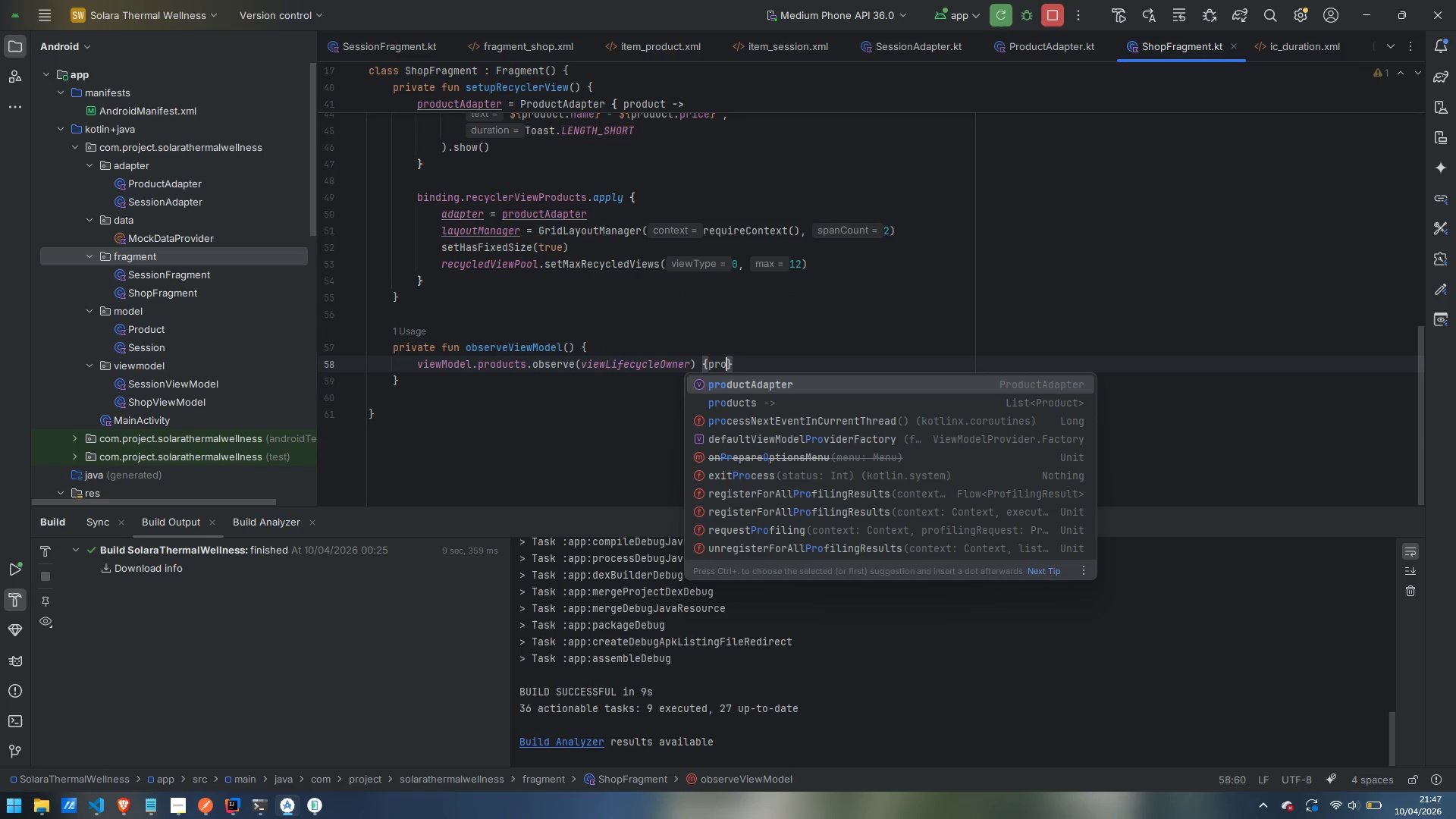 
key(ArrowDown)
 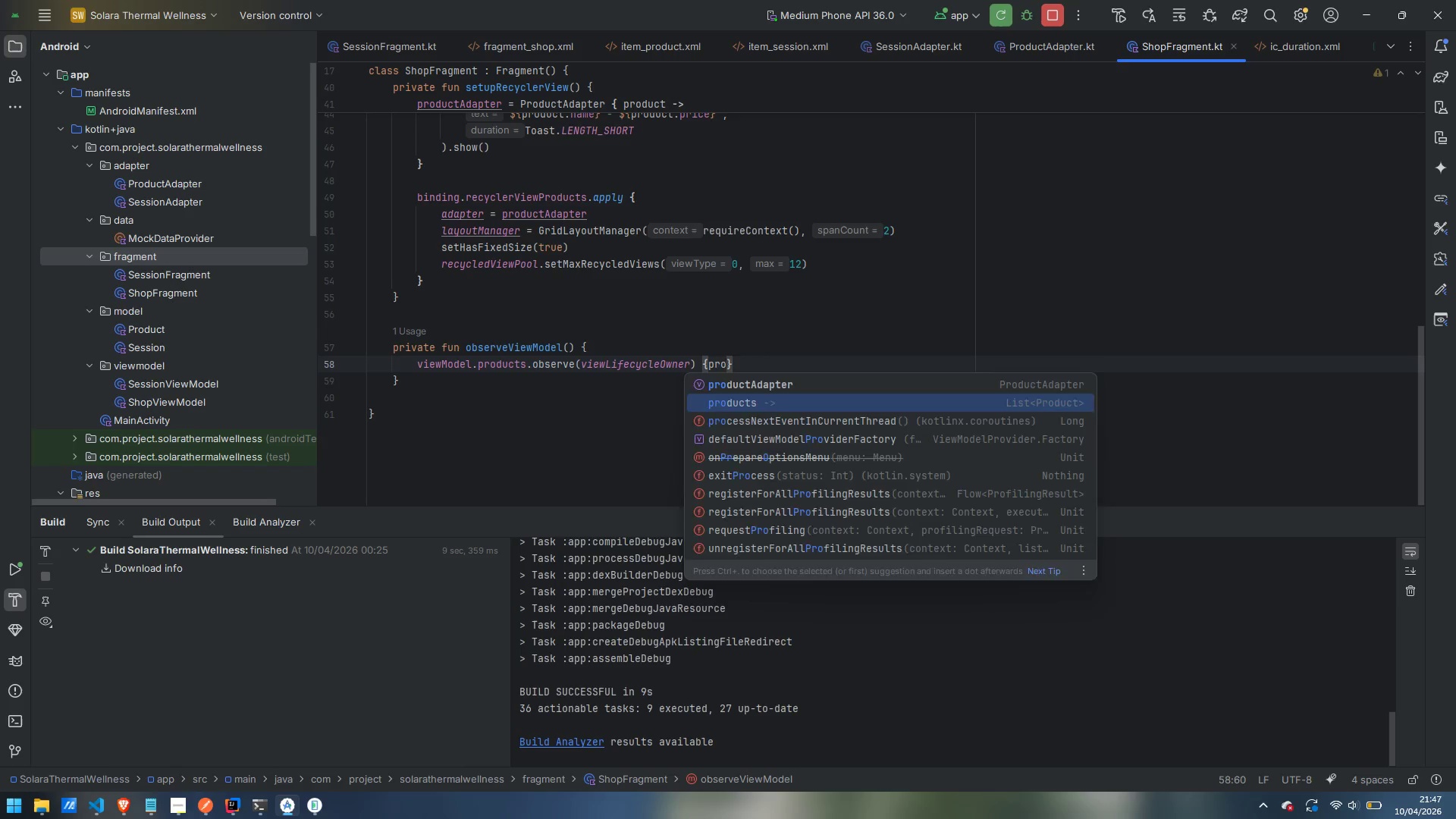 
key(Enter)
 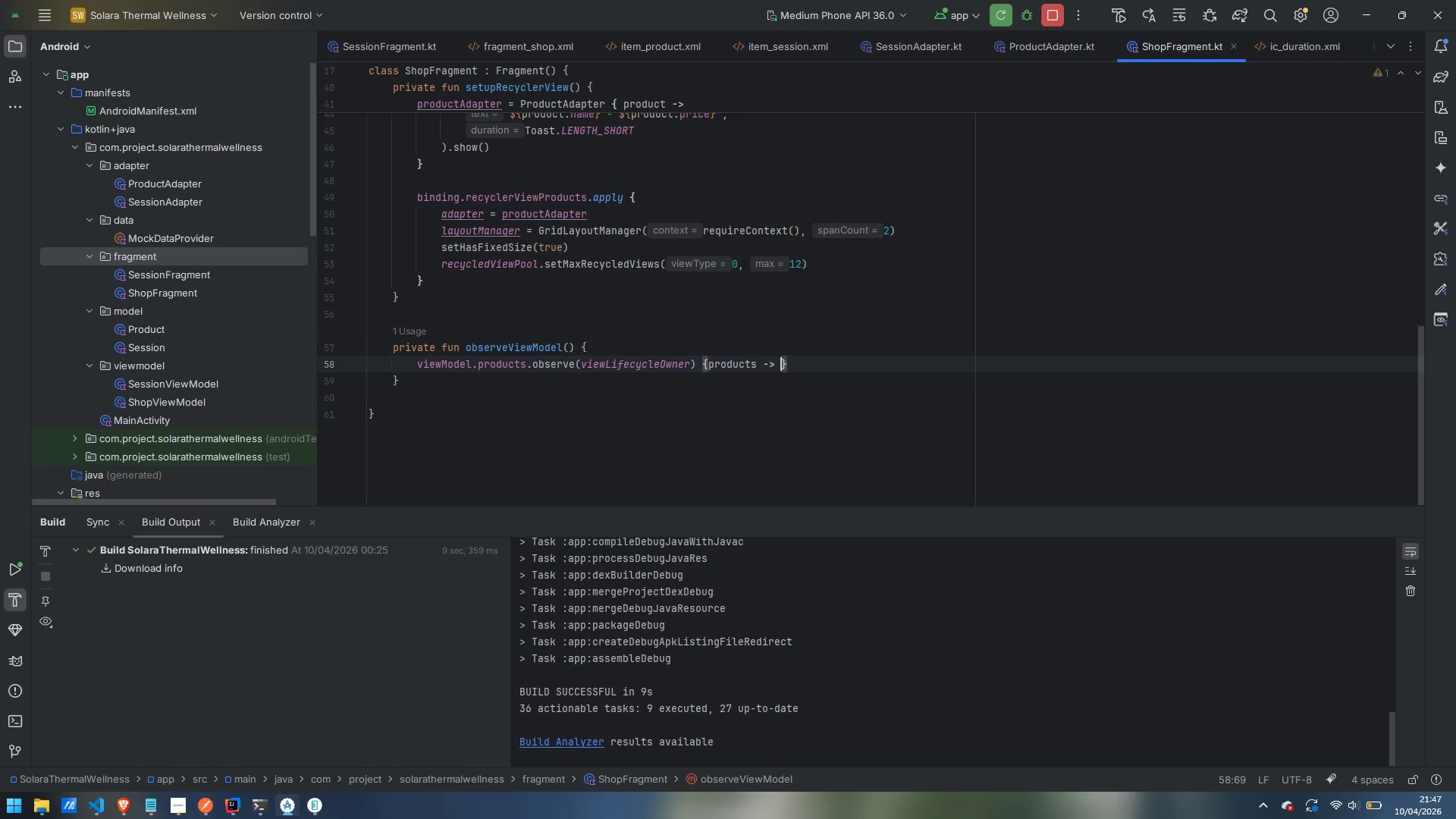 
key(Enter)
 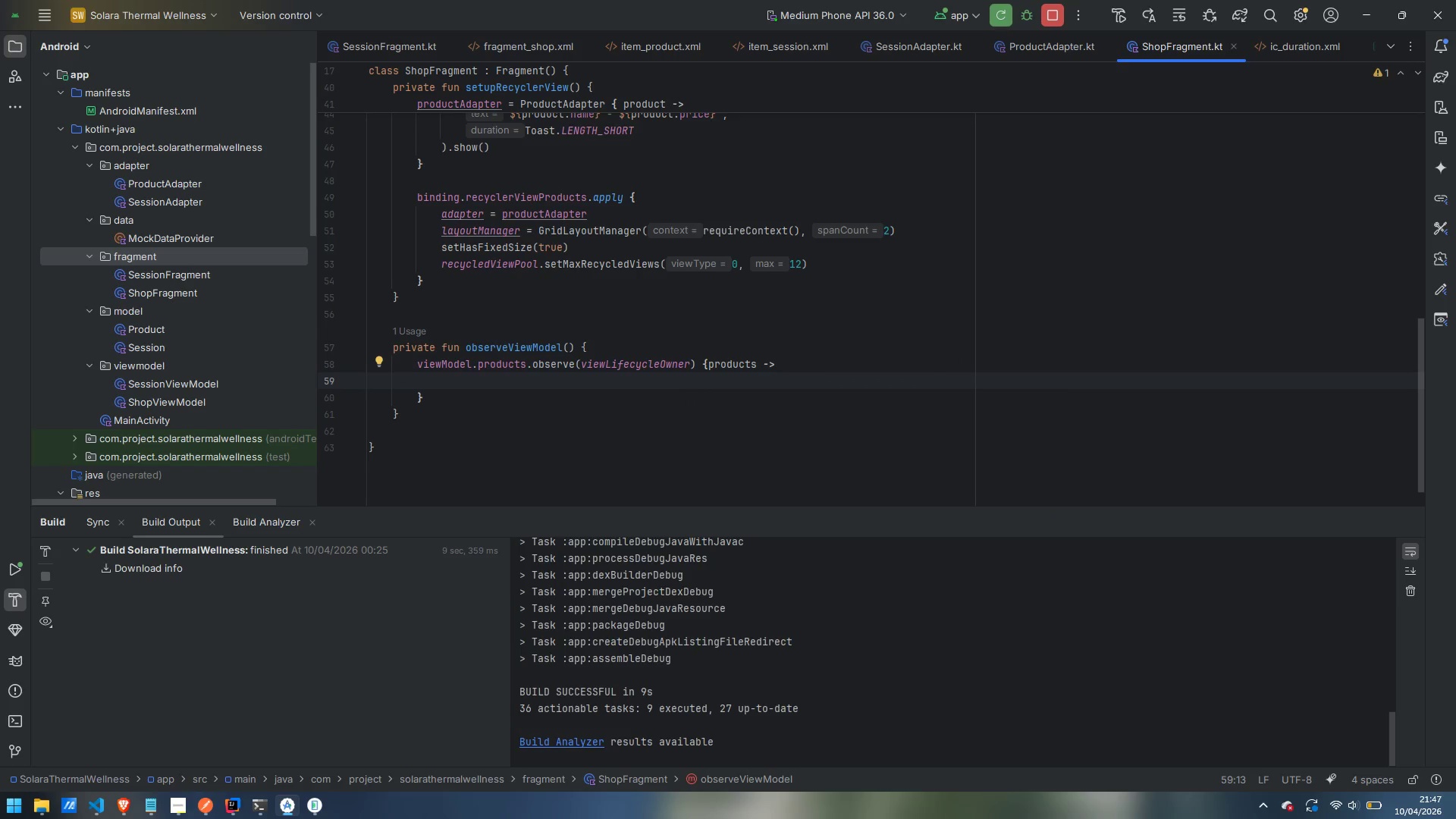 
type(pro)
 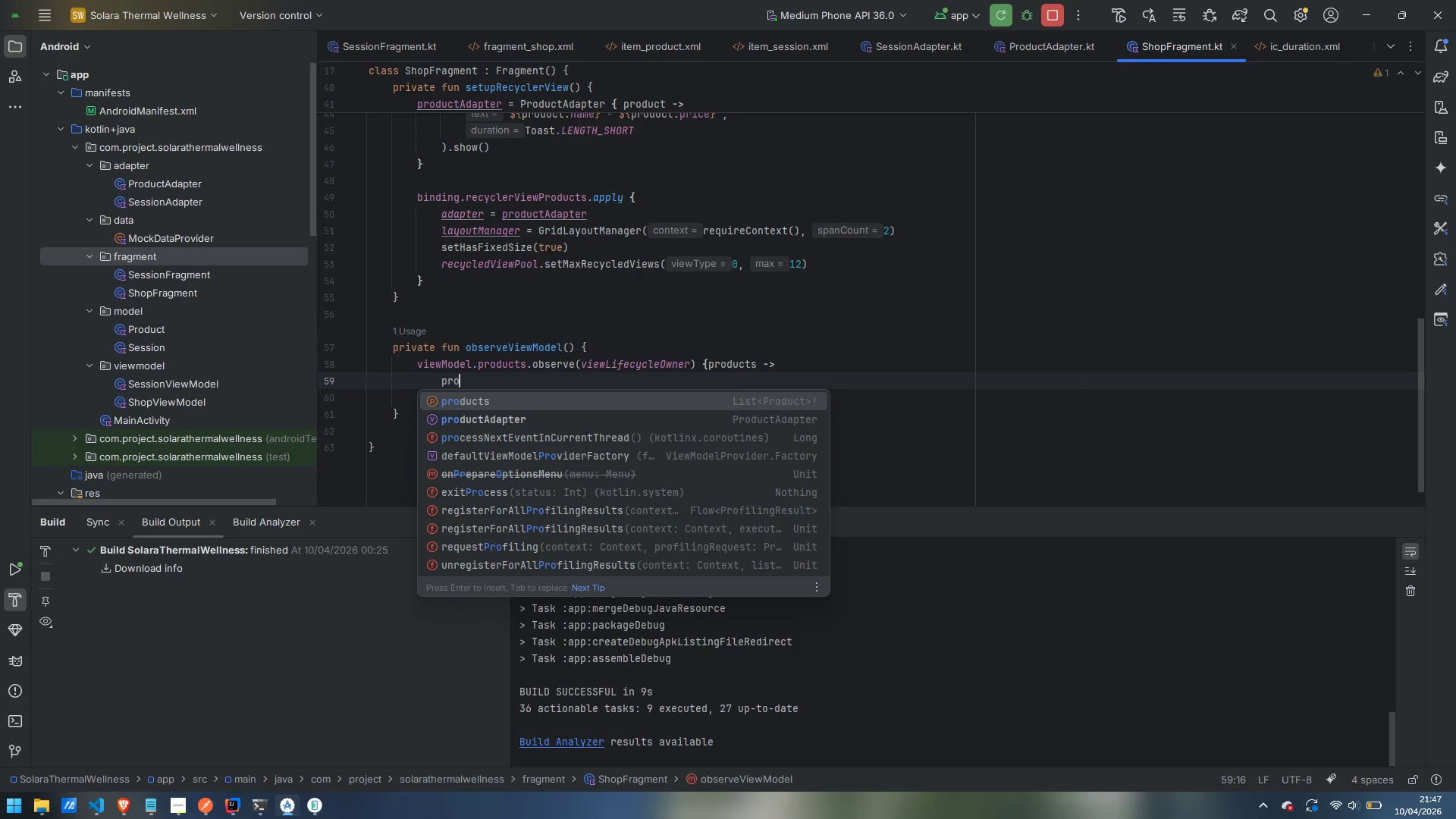 
key(ArrowDown)
 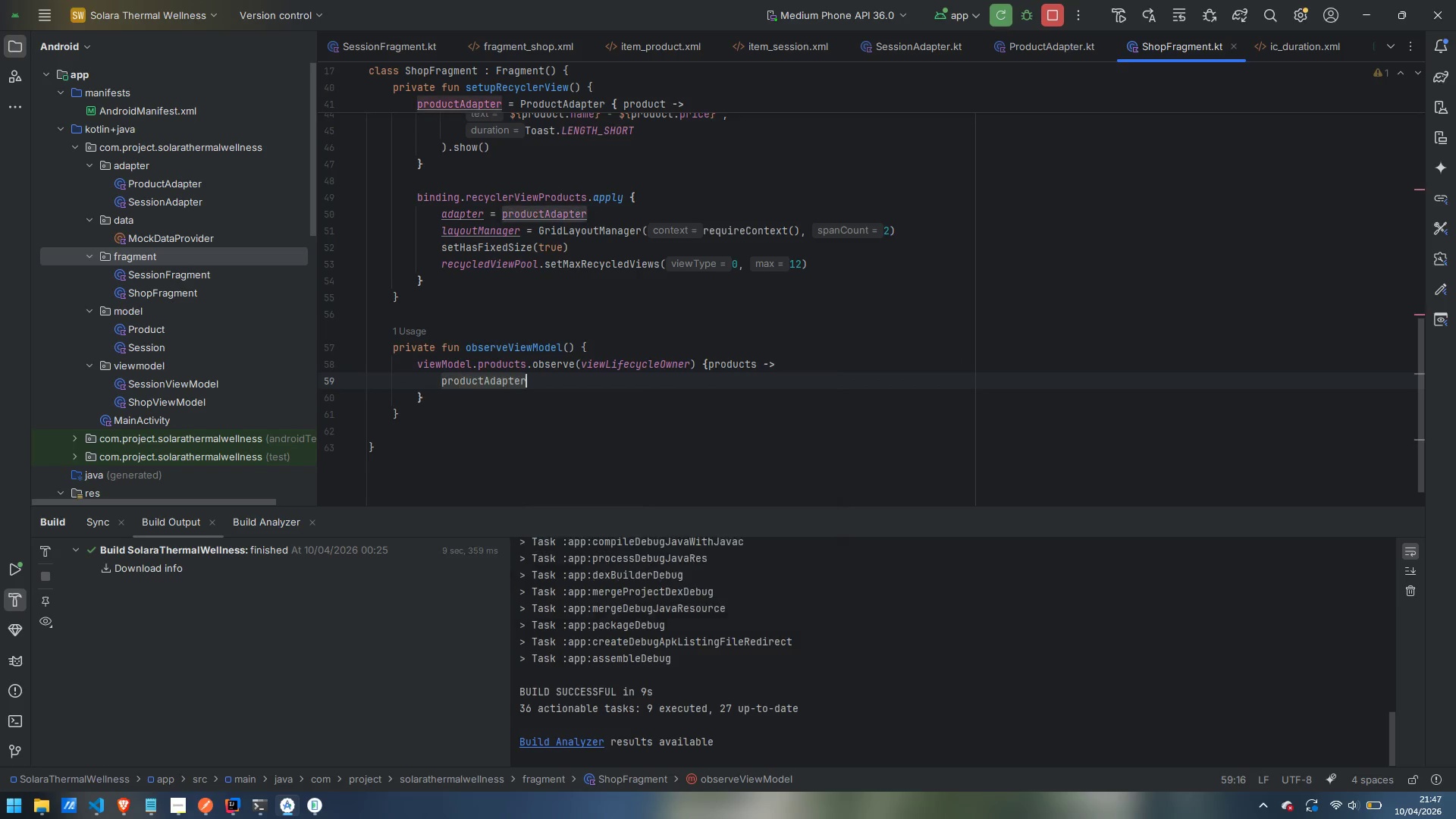 
key(Enter)
 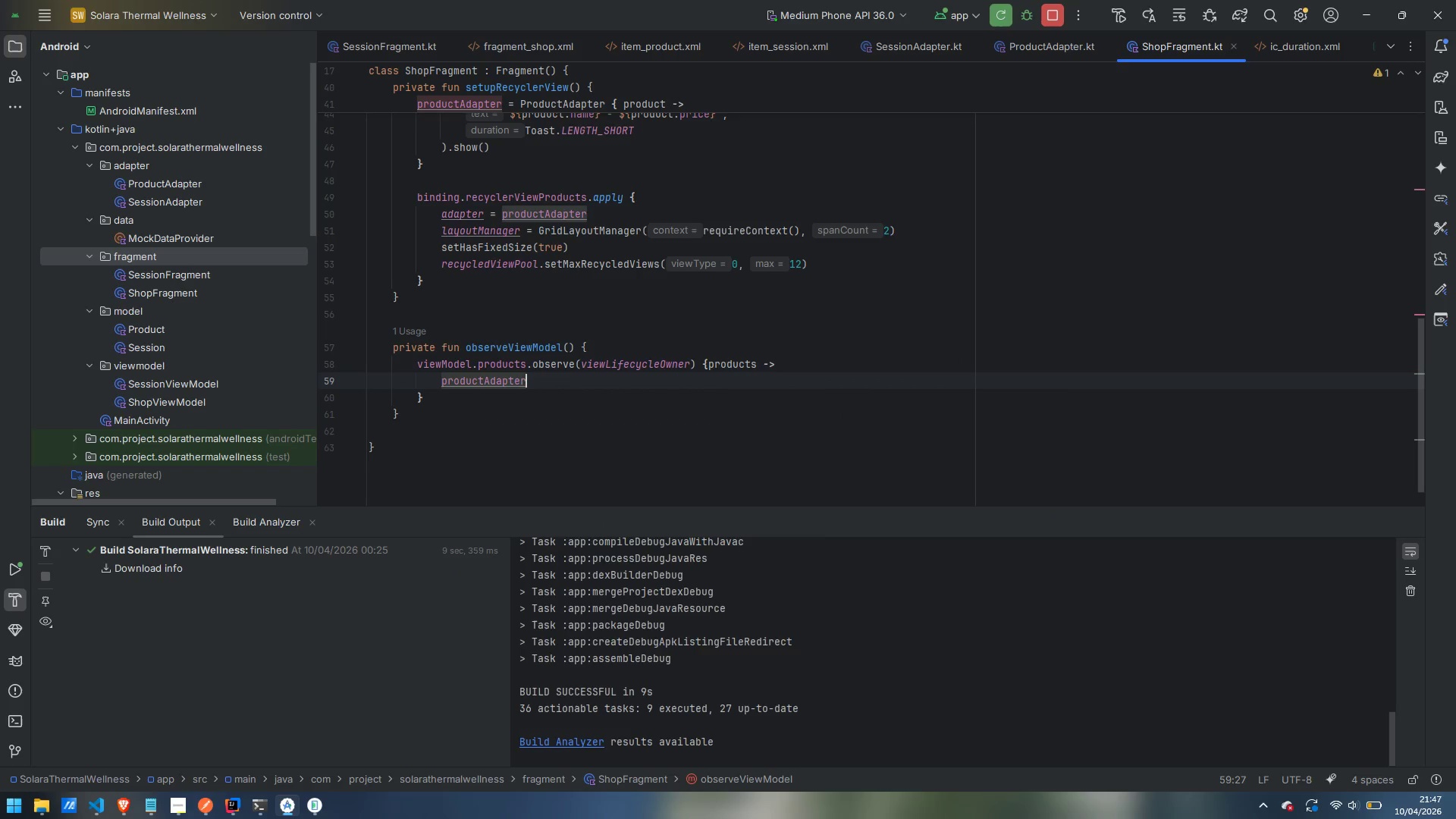 
type(.sub)
 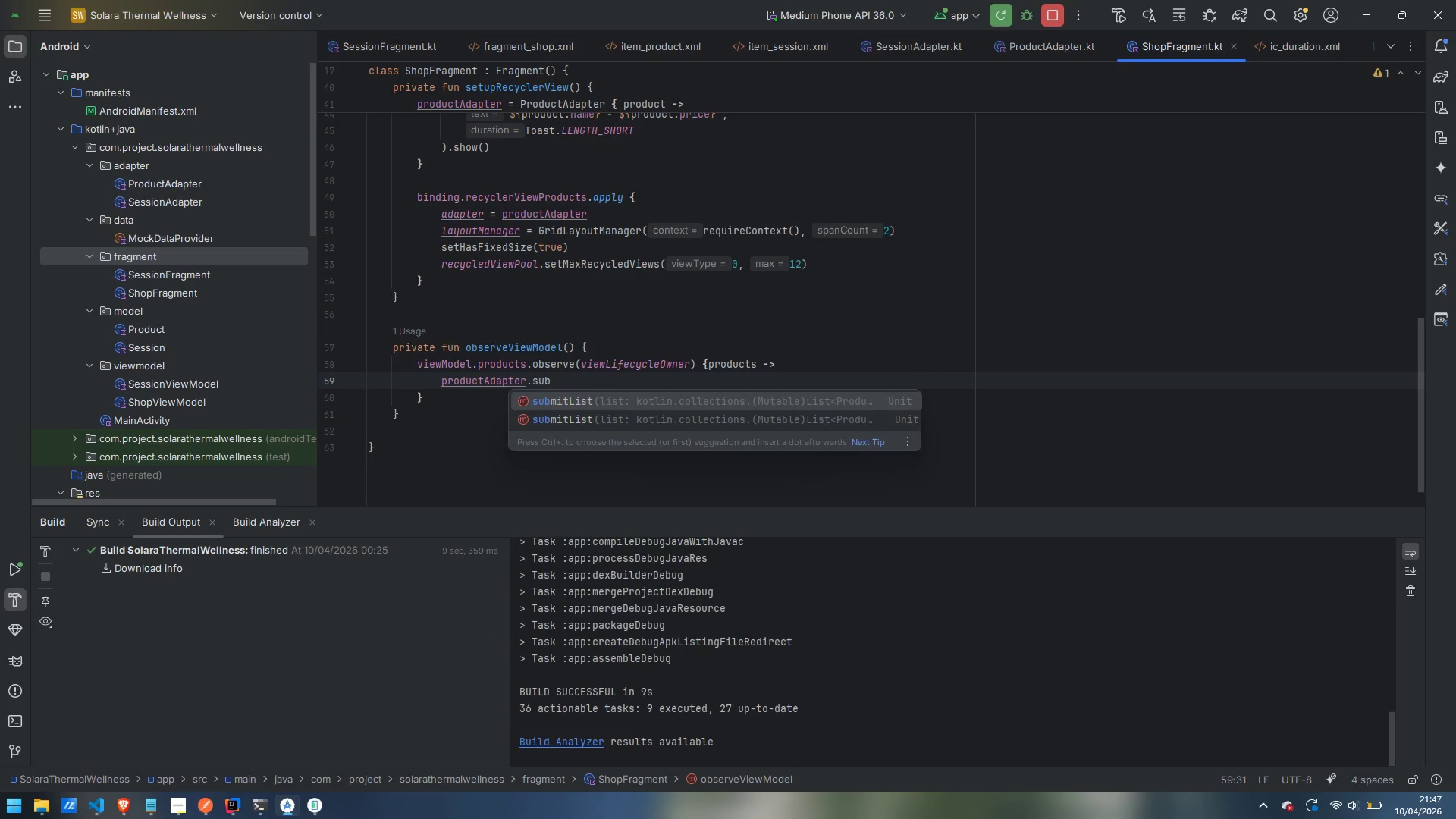 
key(Enter)
 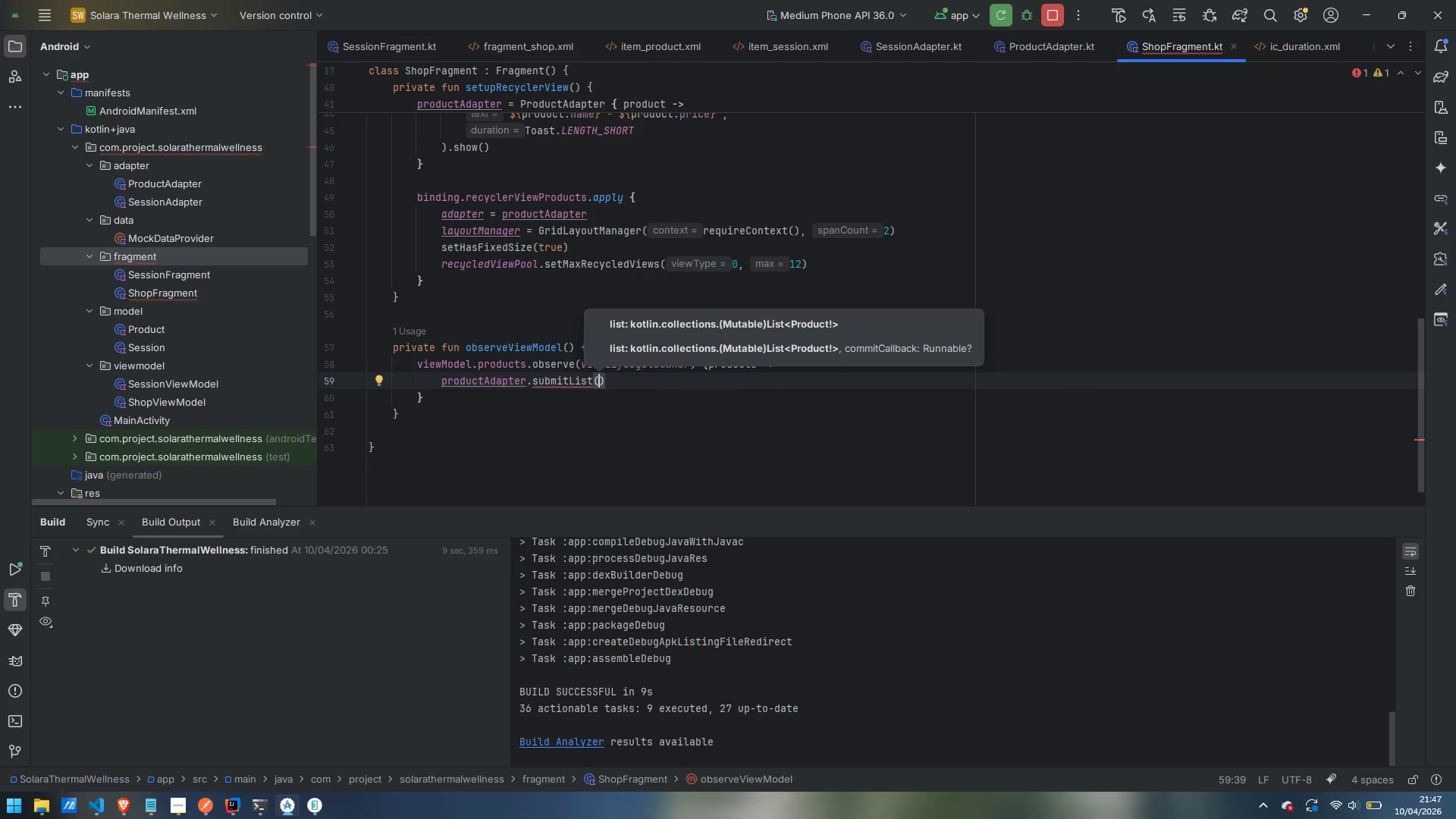 
type(pro)
 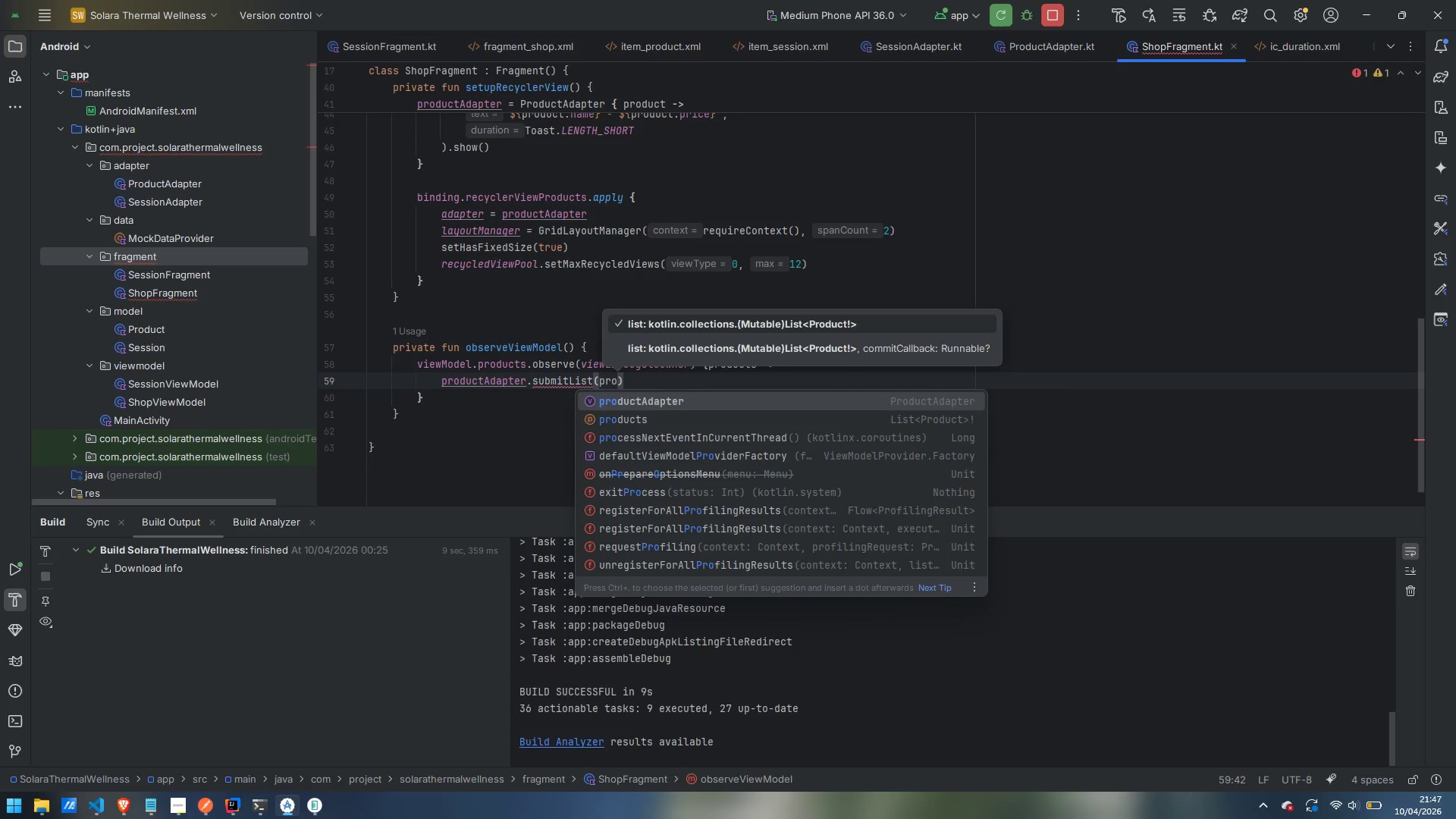 
key(ArrowDown)
 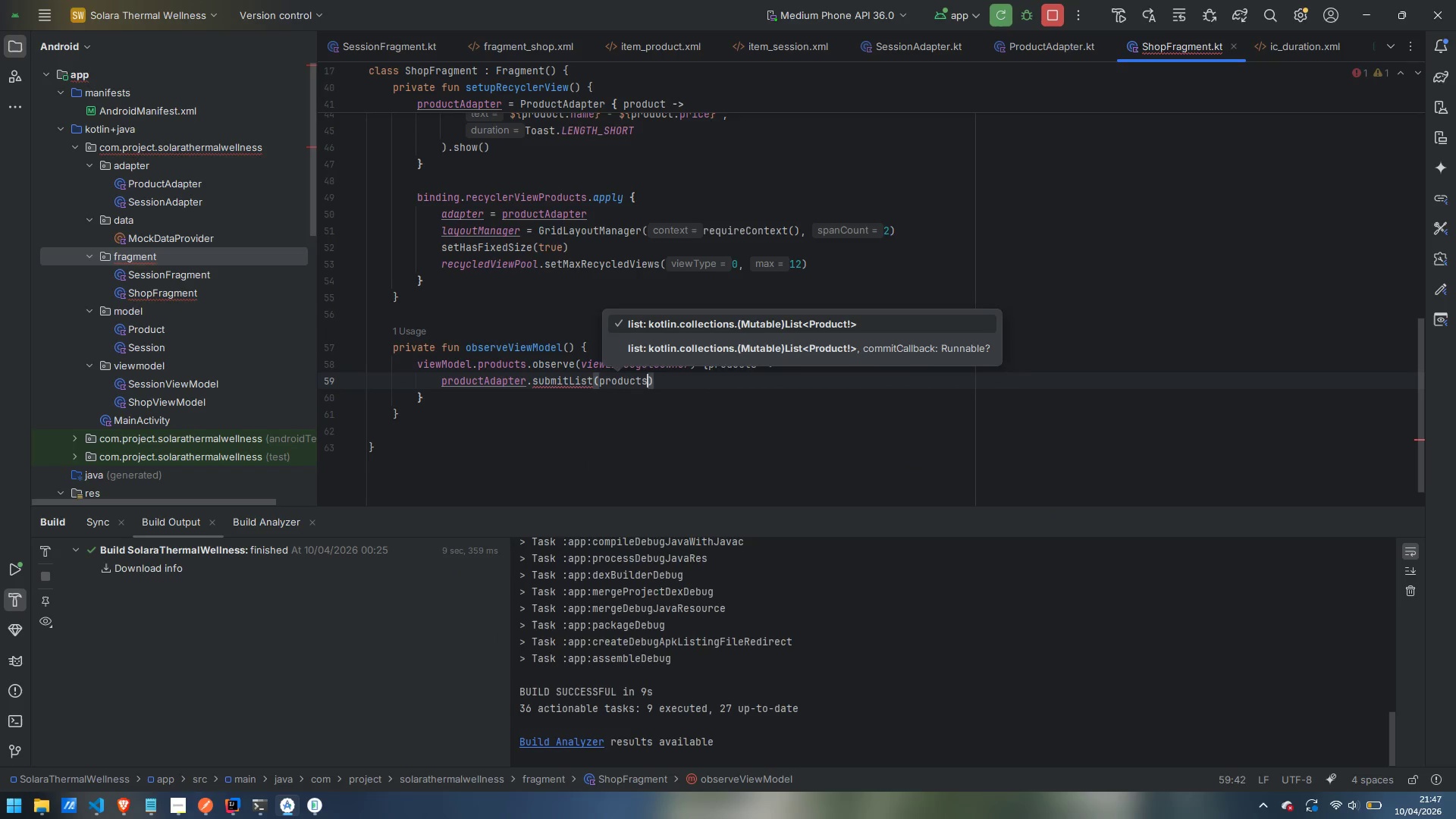 
key(Enter)
 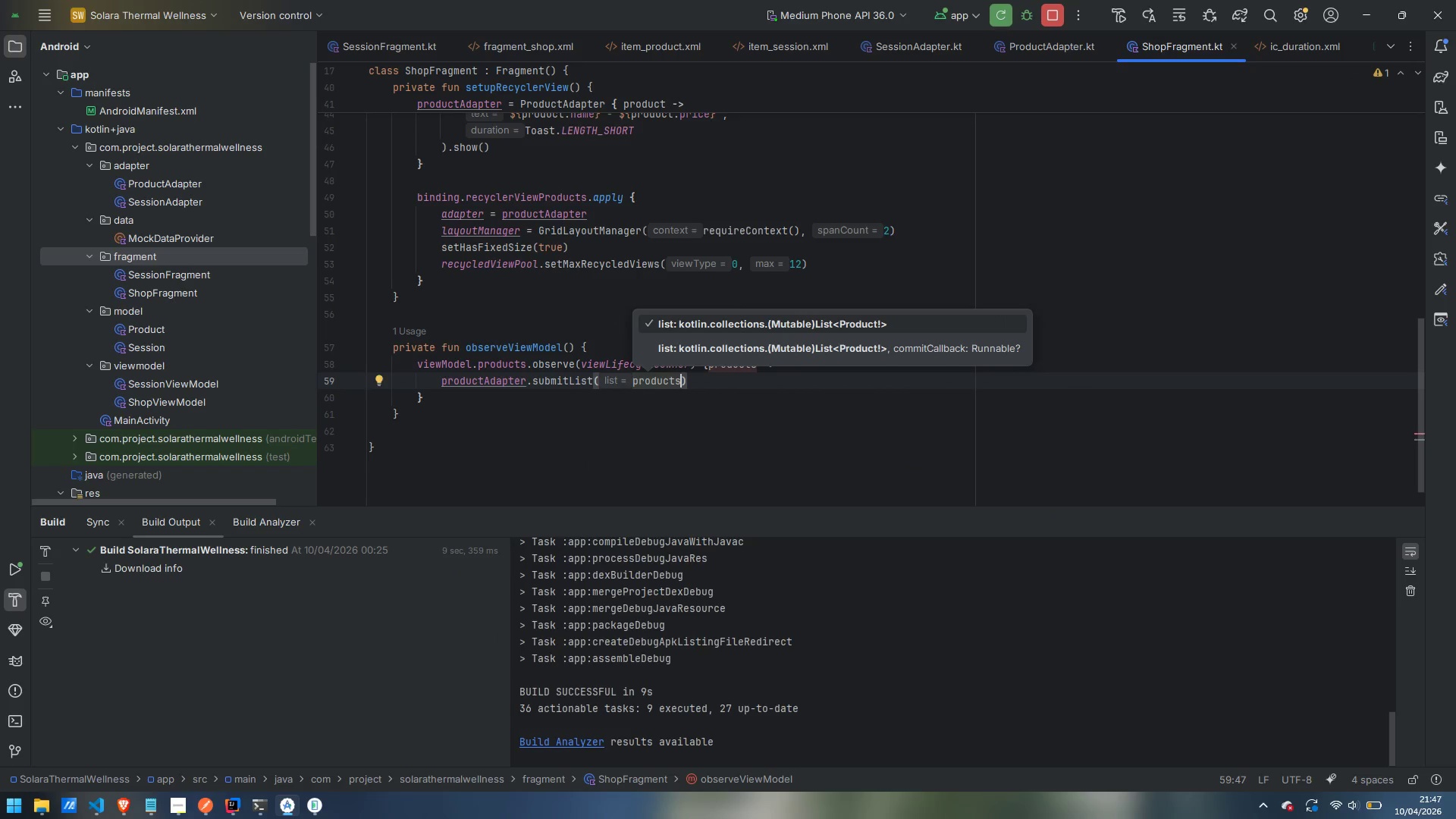 
key(ArrowDown)
 